 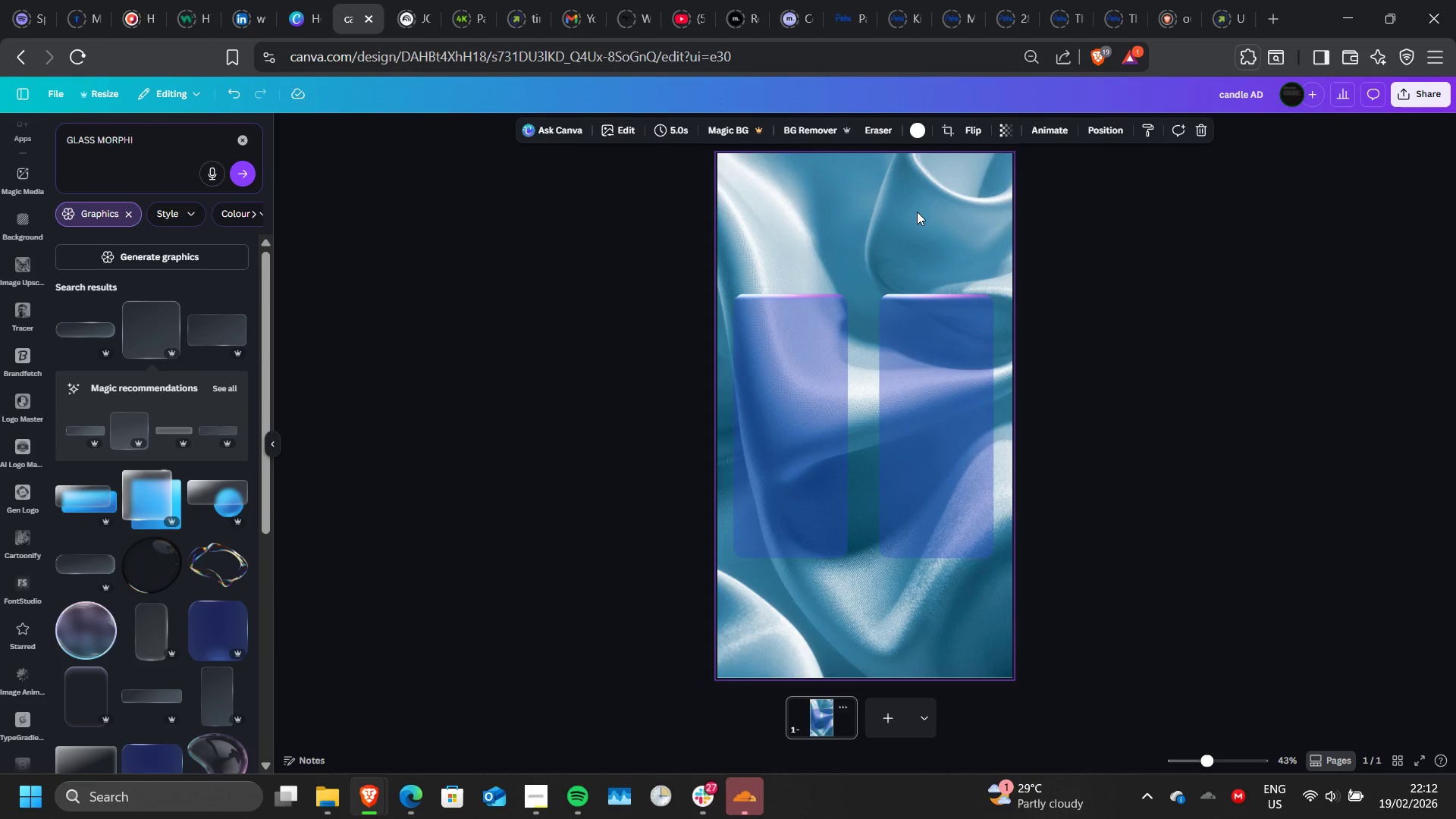 
left_click([627, 138])
 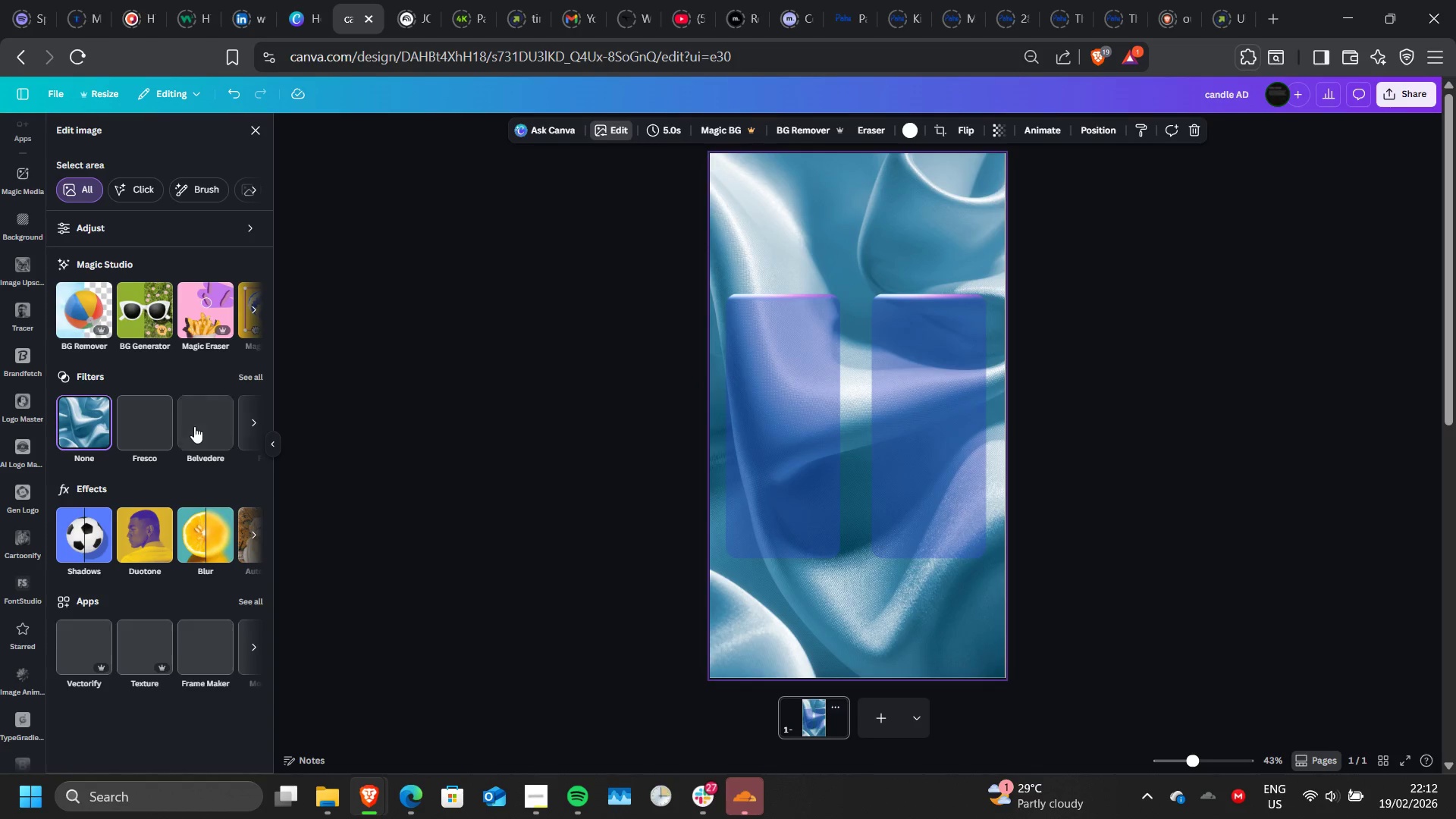 
wait(6.12)
 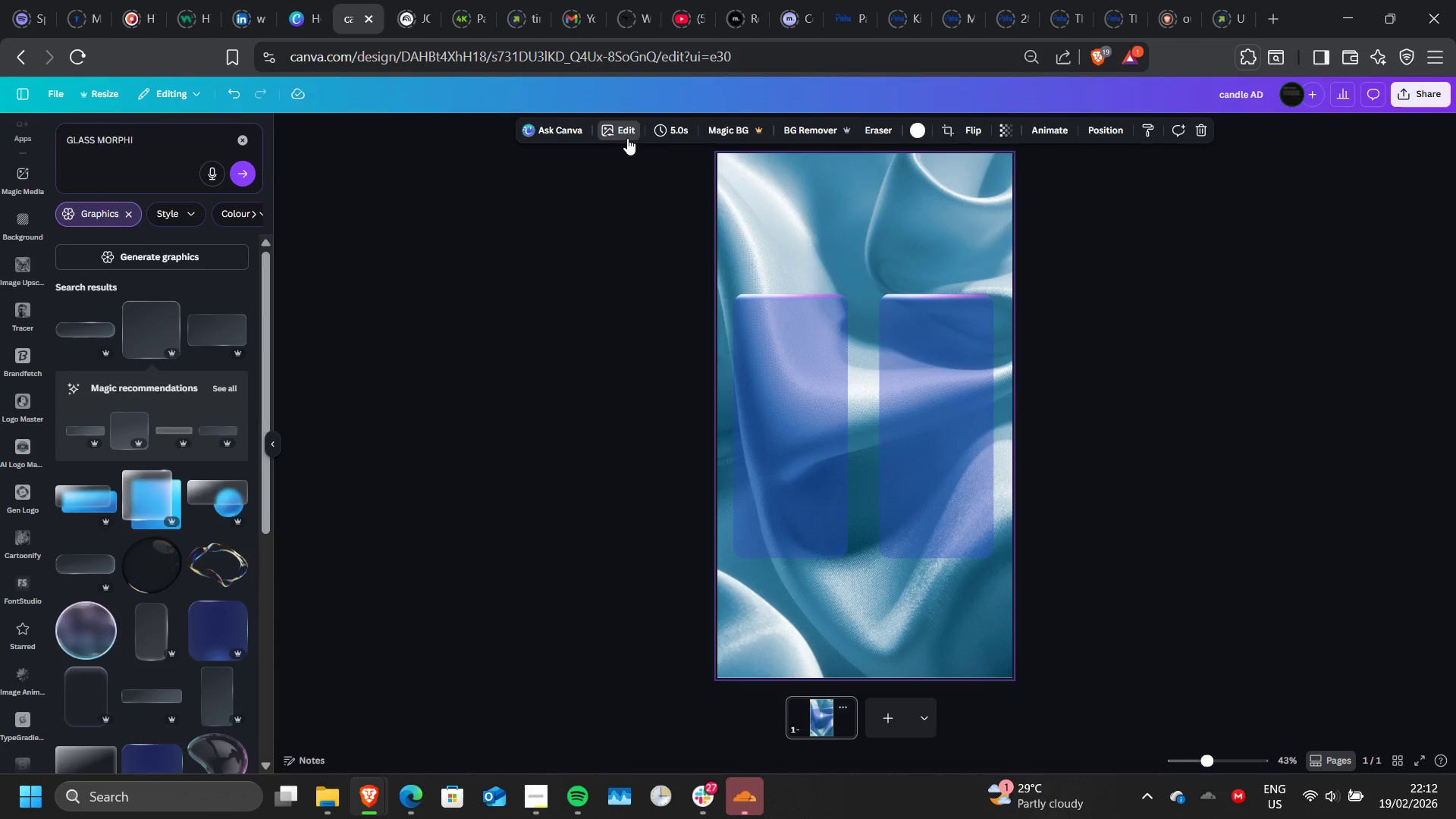 
left_click([252, 374])
 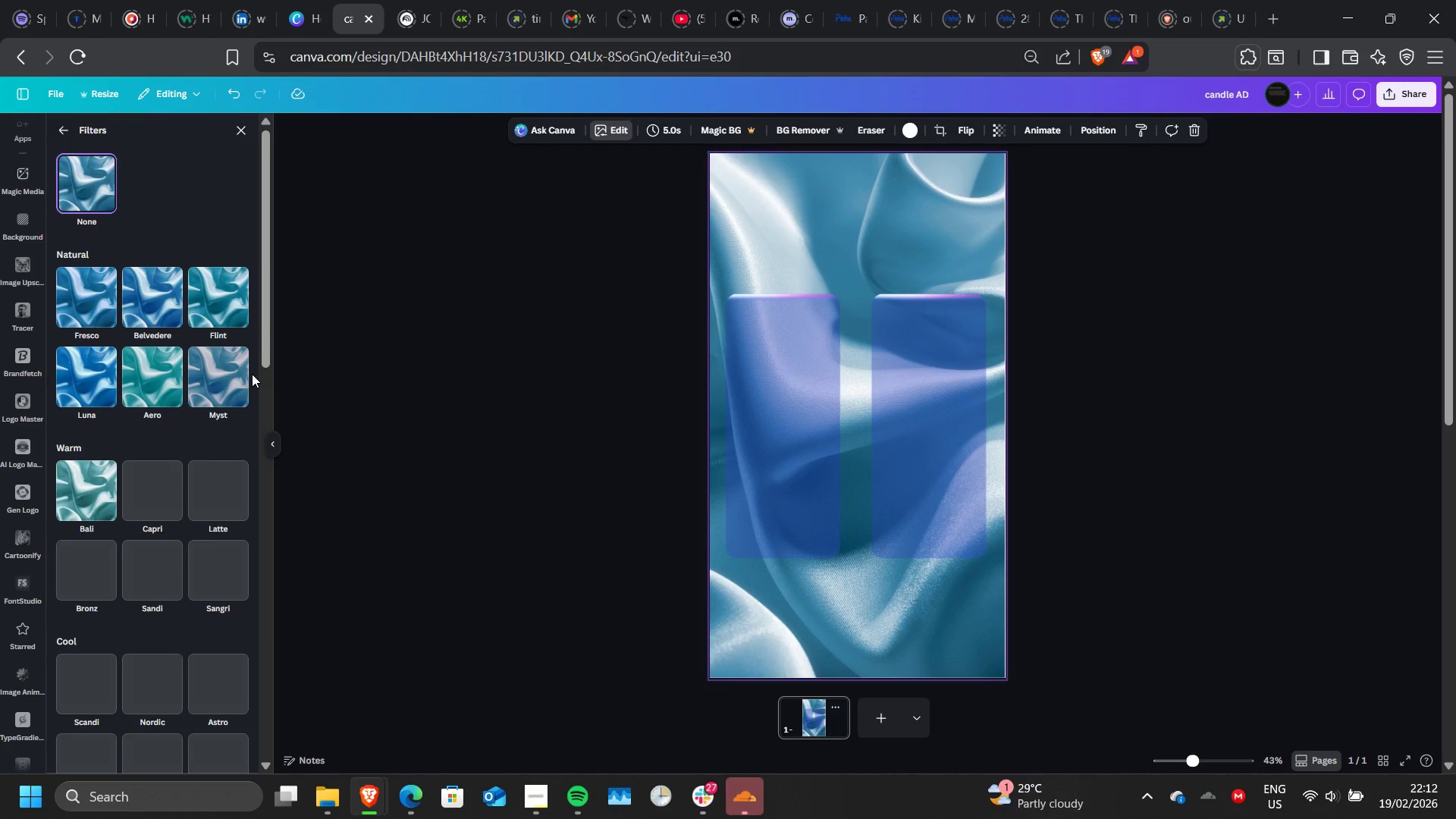 
wait(6.38)
 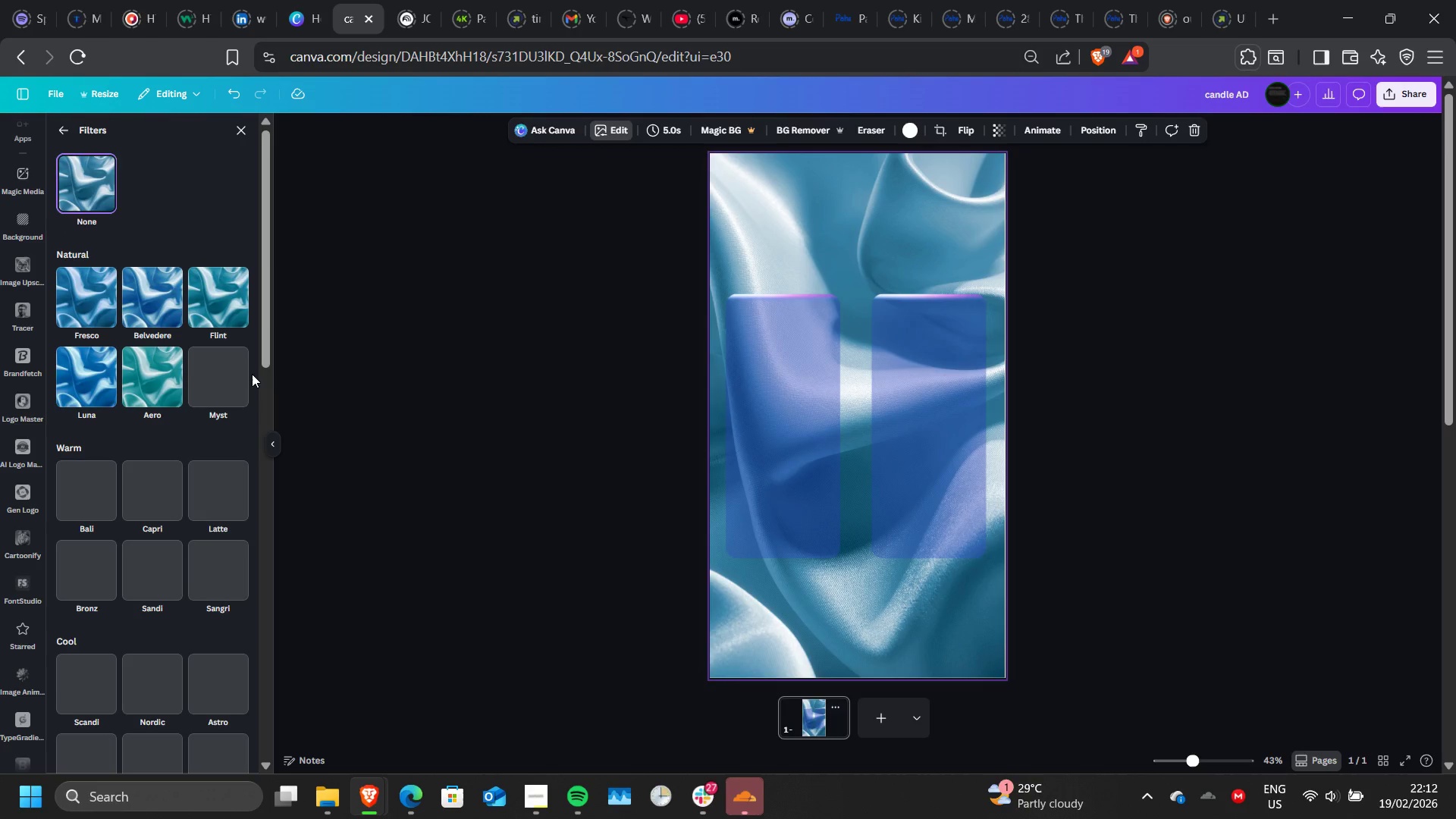 
left_click([221, 391])
 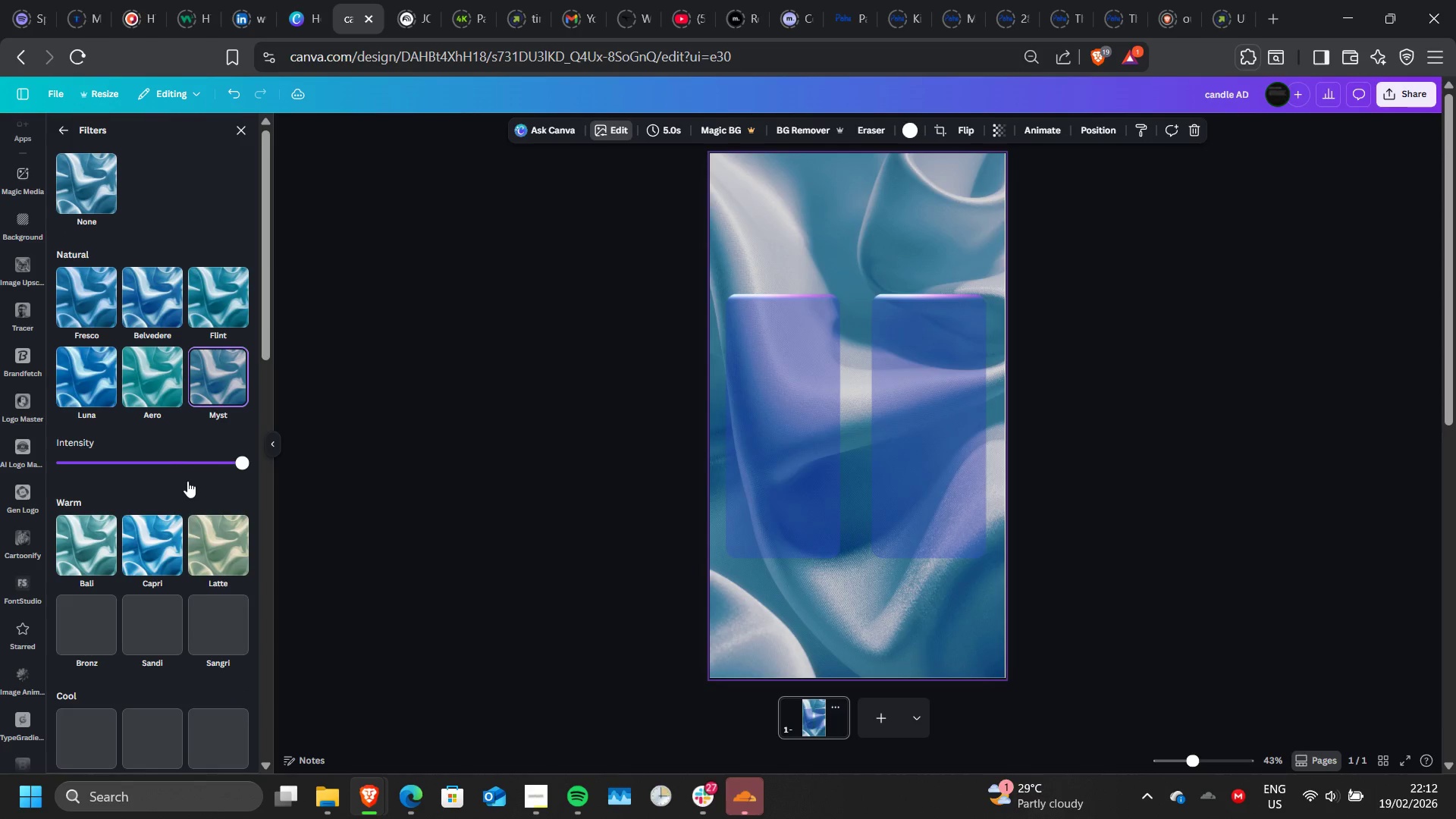 
left_click([162, 526])
 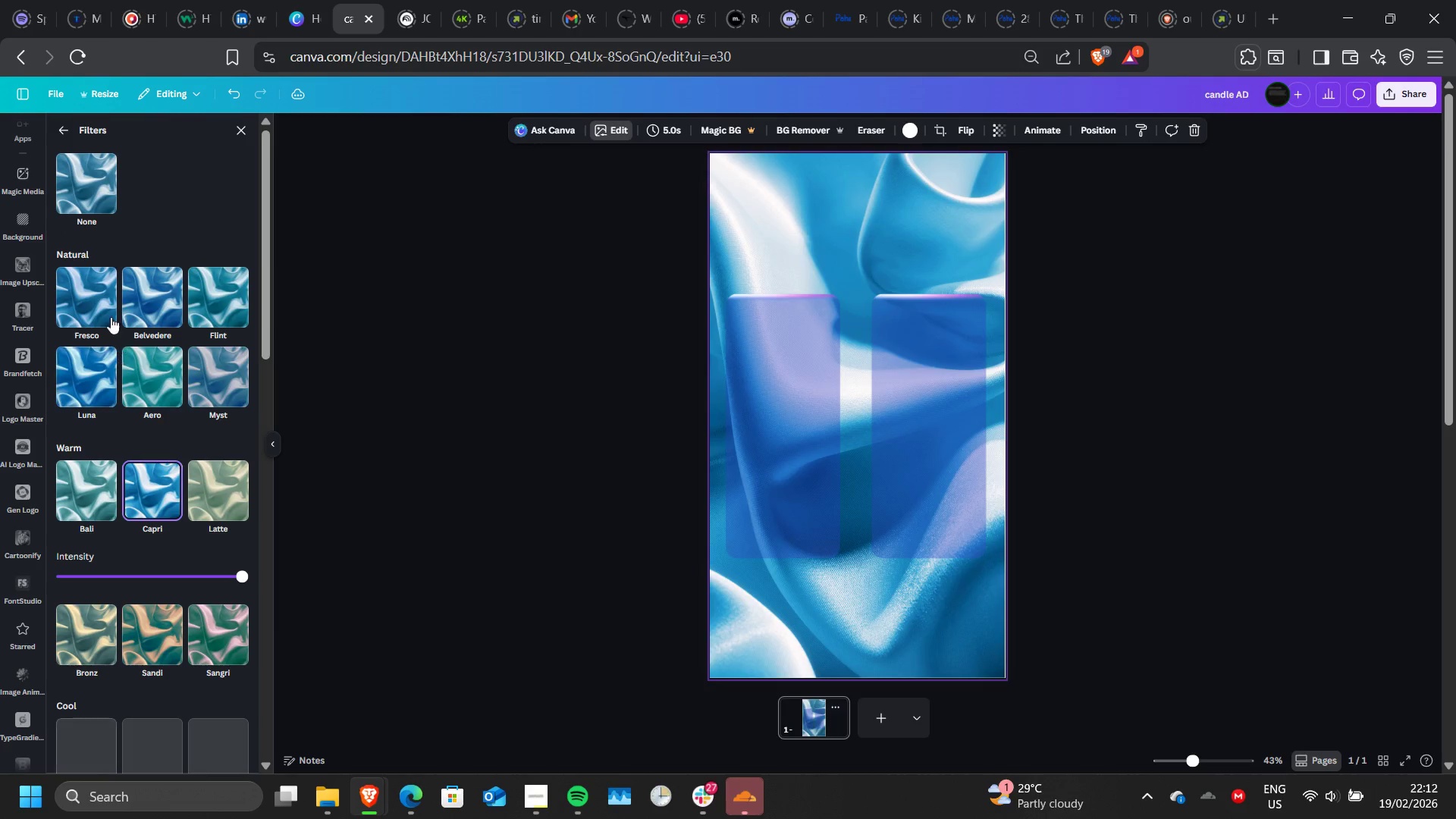 
left_click([107, 307])
 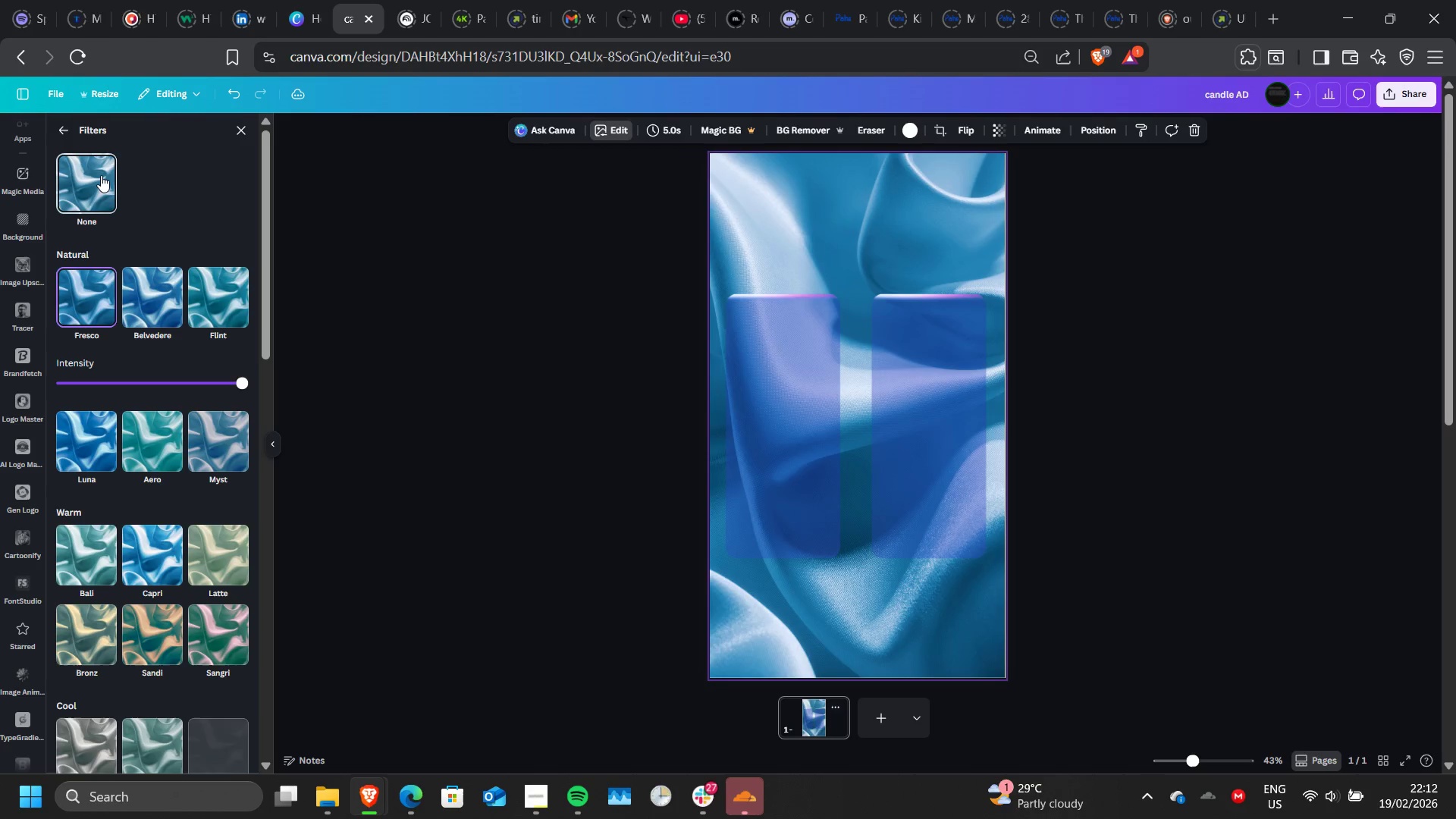 
left_click([101, 175])
 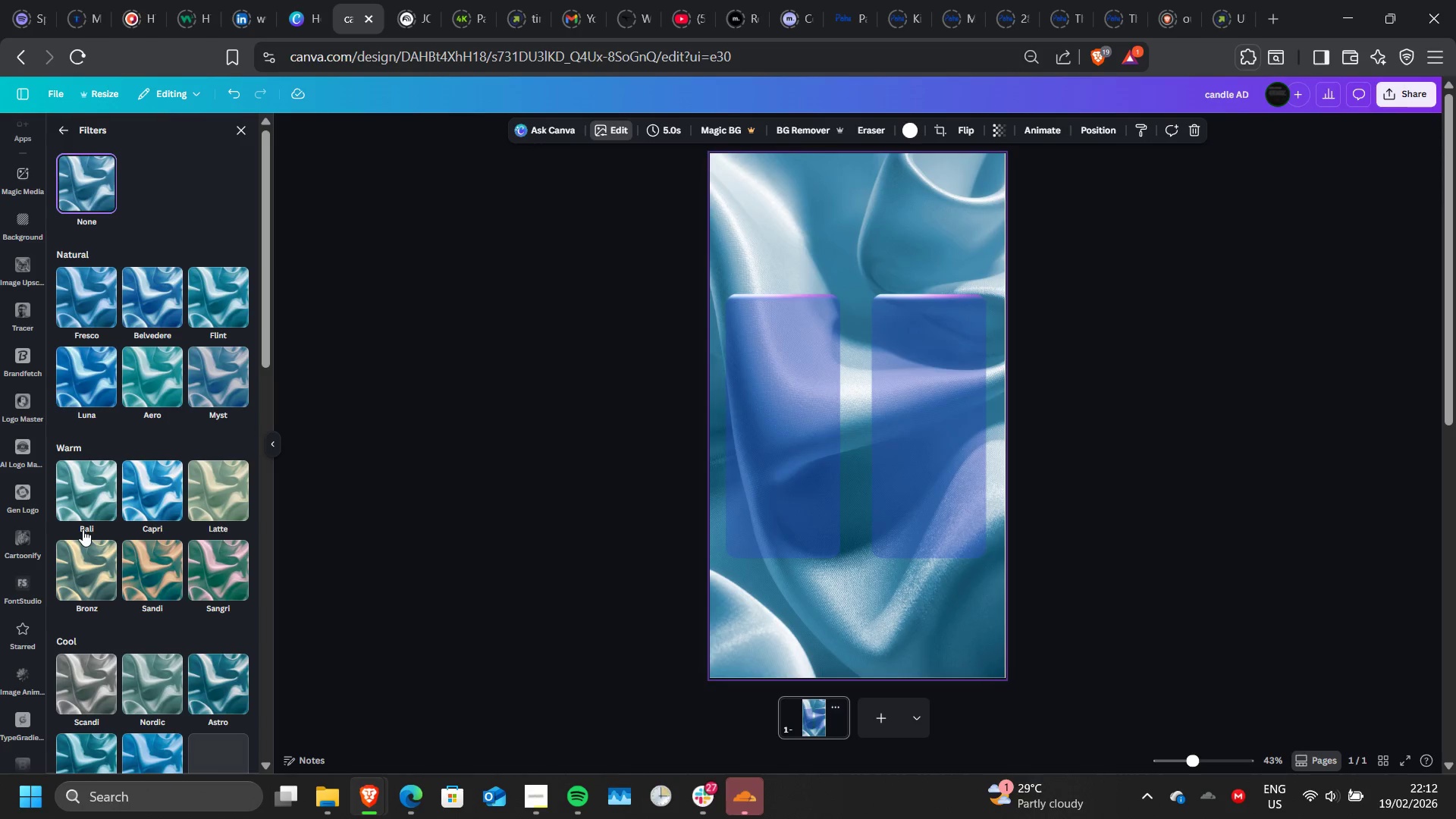 
scroll: coordinate [83, 529], scroll_direction: down, amount: 6.0
 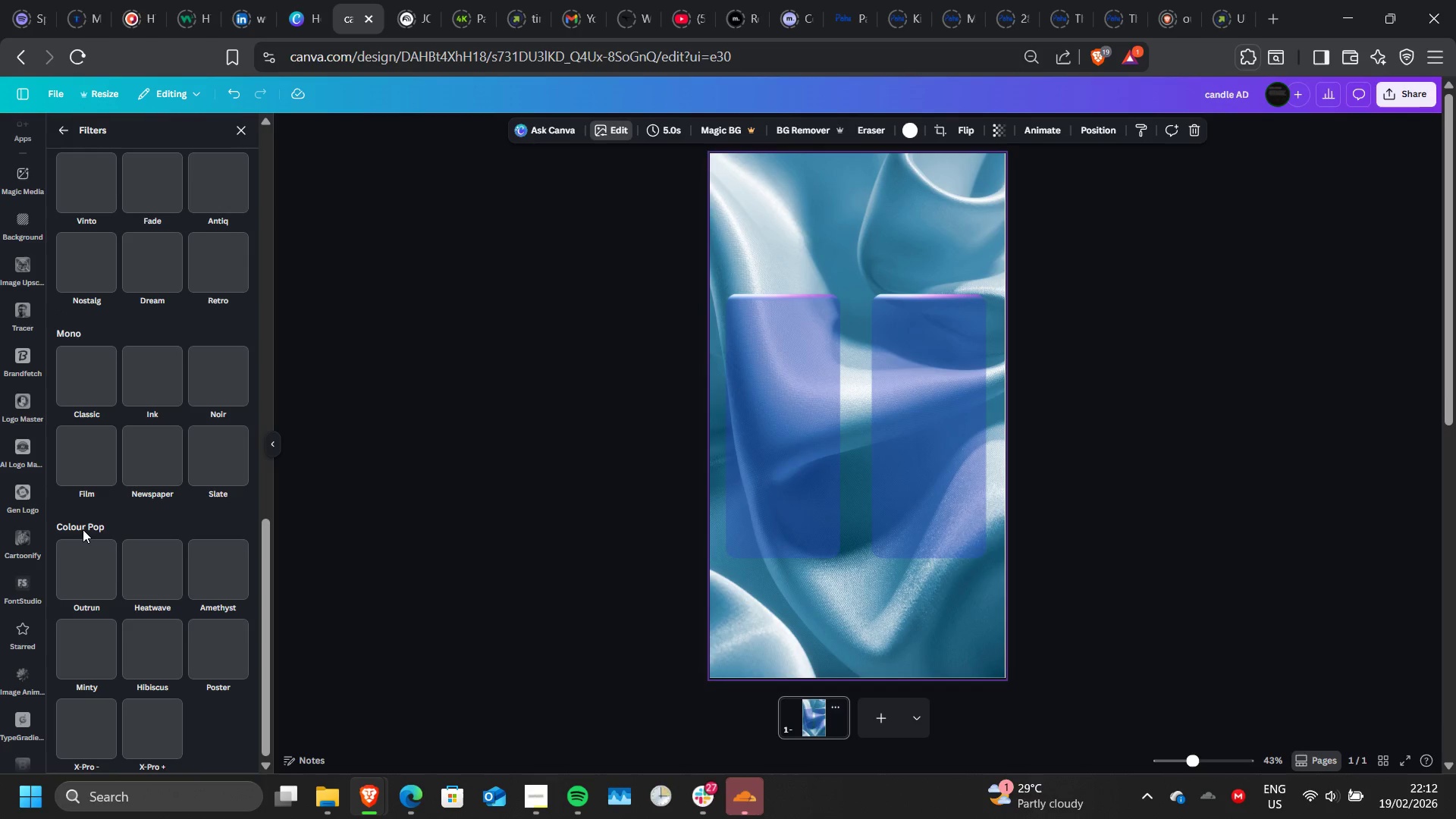 
wait(5.39)
 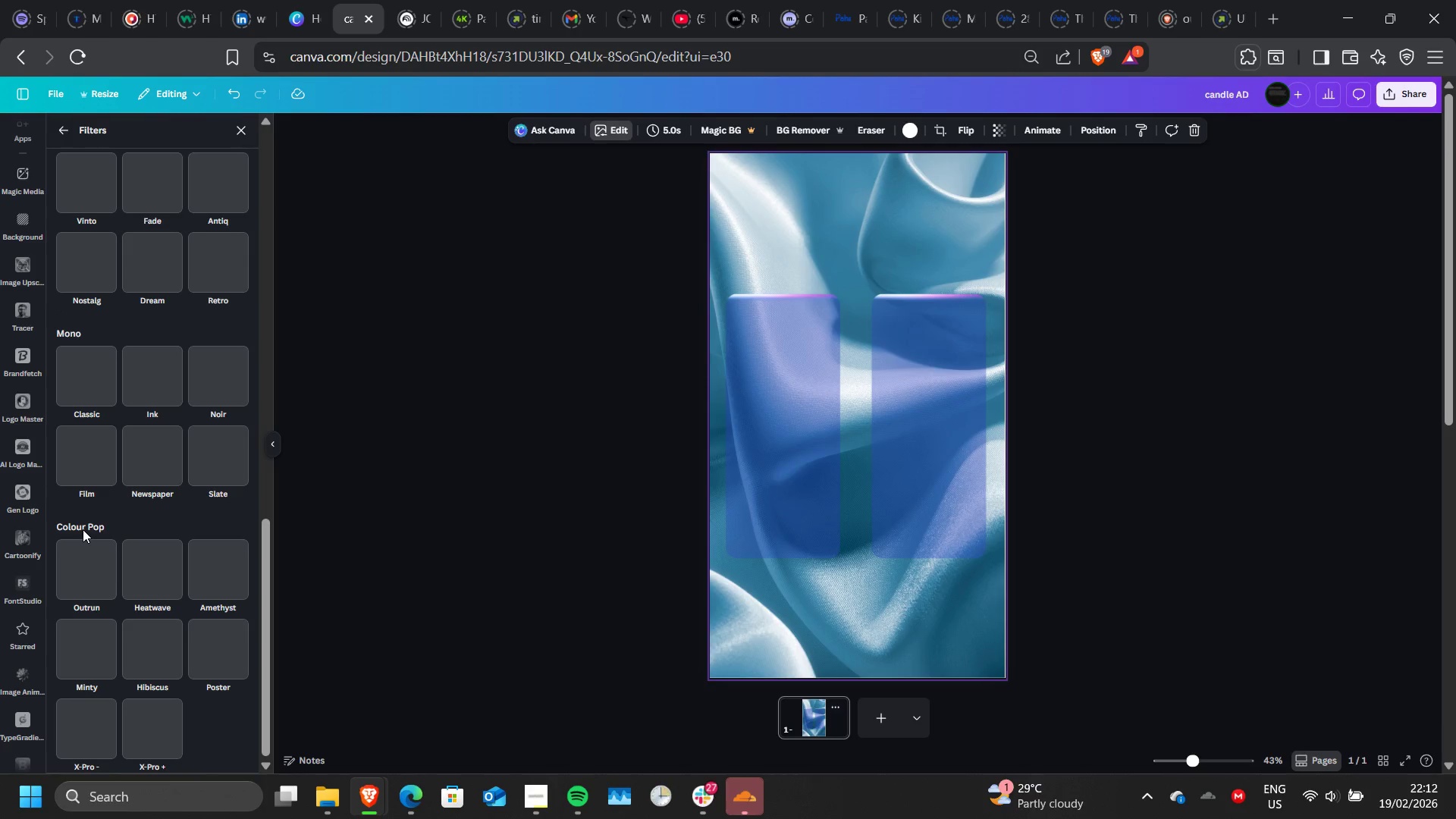 
left_click([83, 530])
 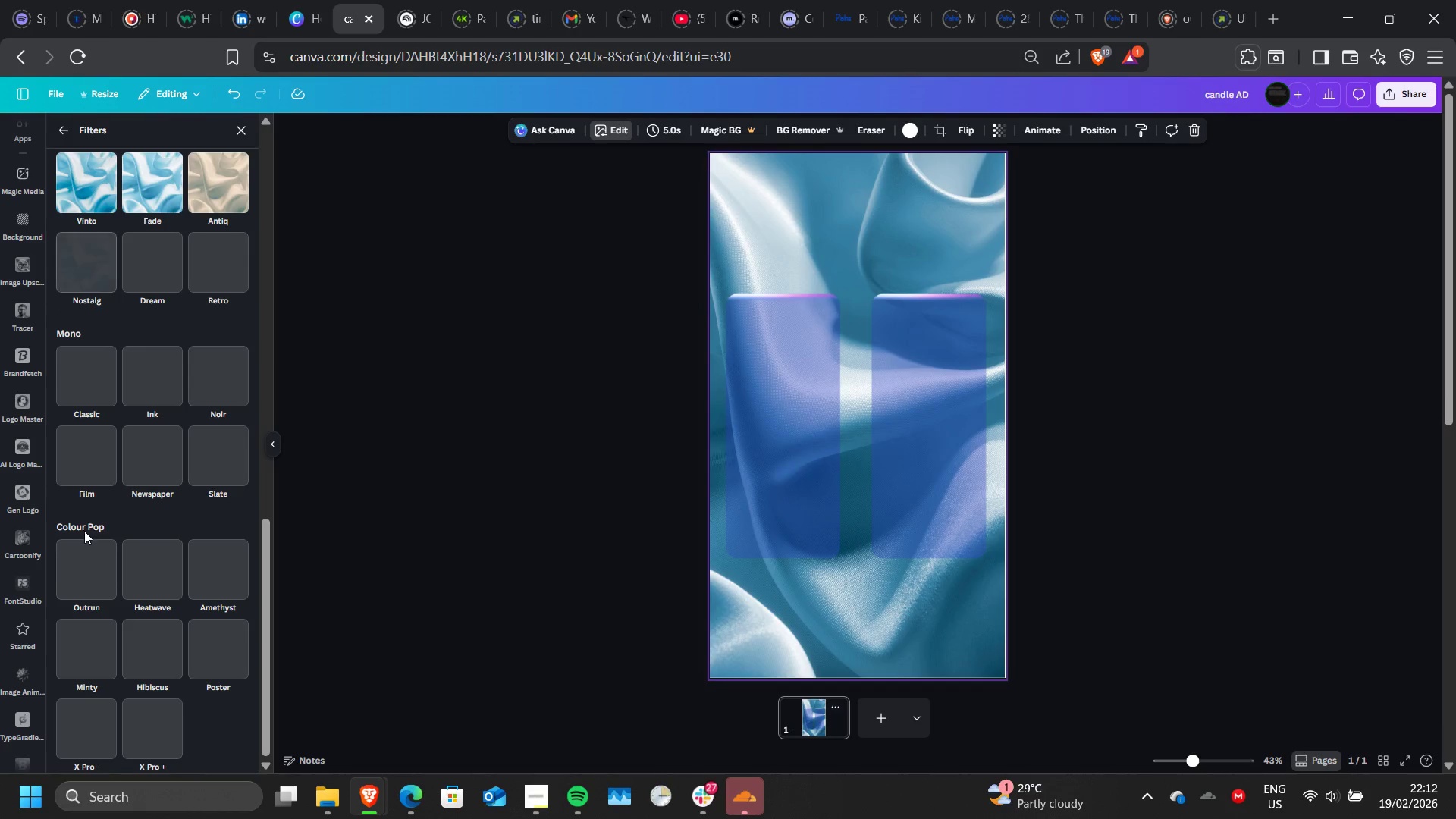 
left_click_drag(start_coordinate=[83, 530], to_coordinate=[104, 640])
 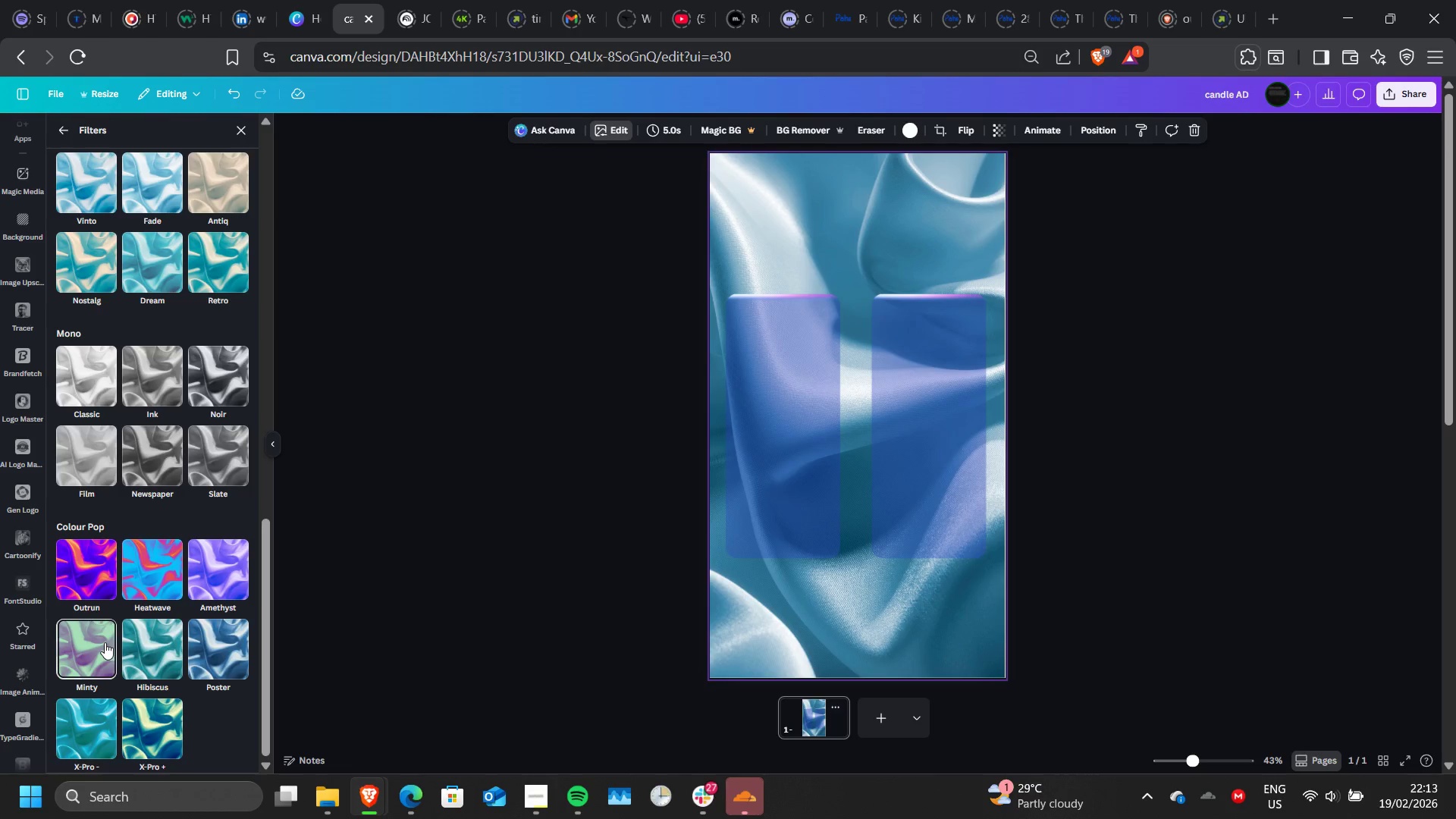 
wait(18.2)
 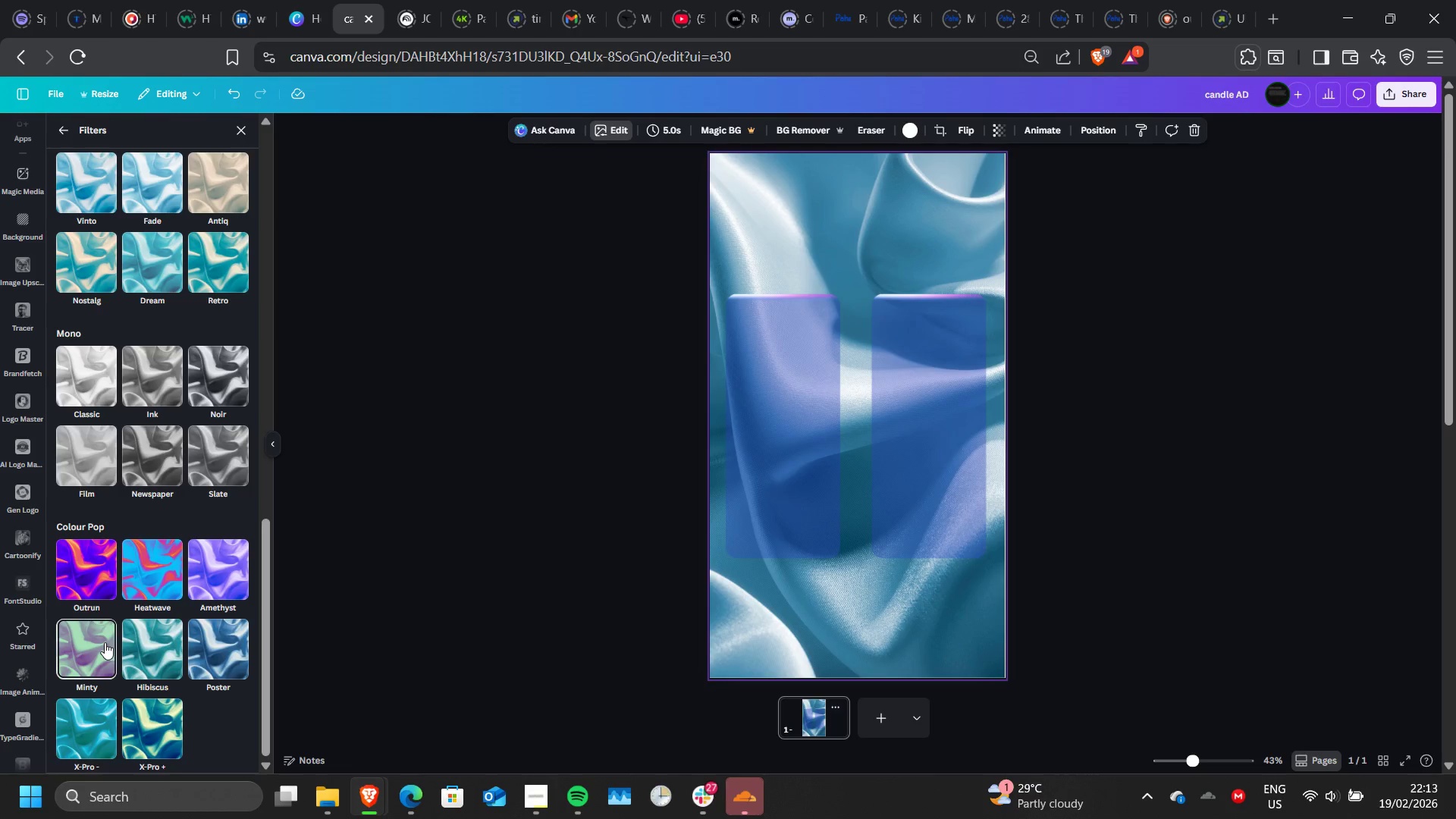 
left_click([175, 723])
 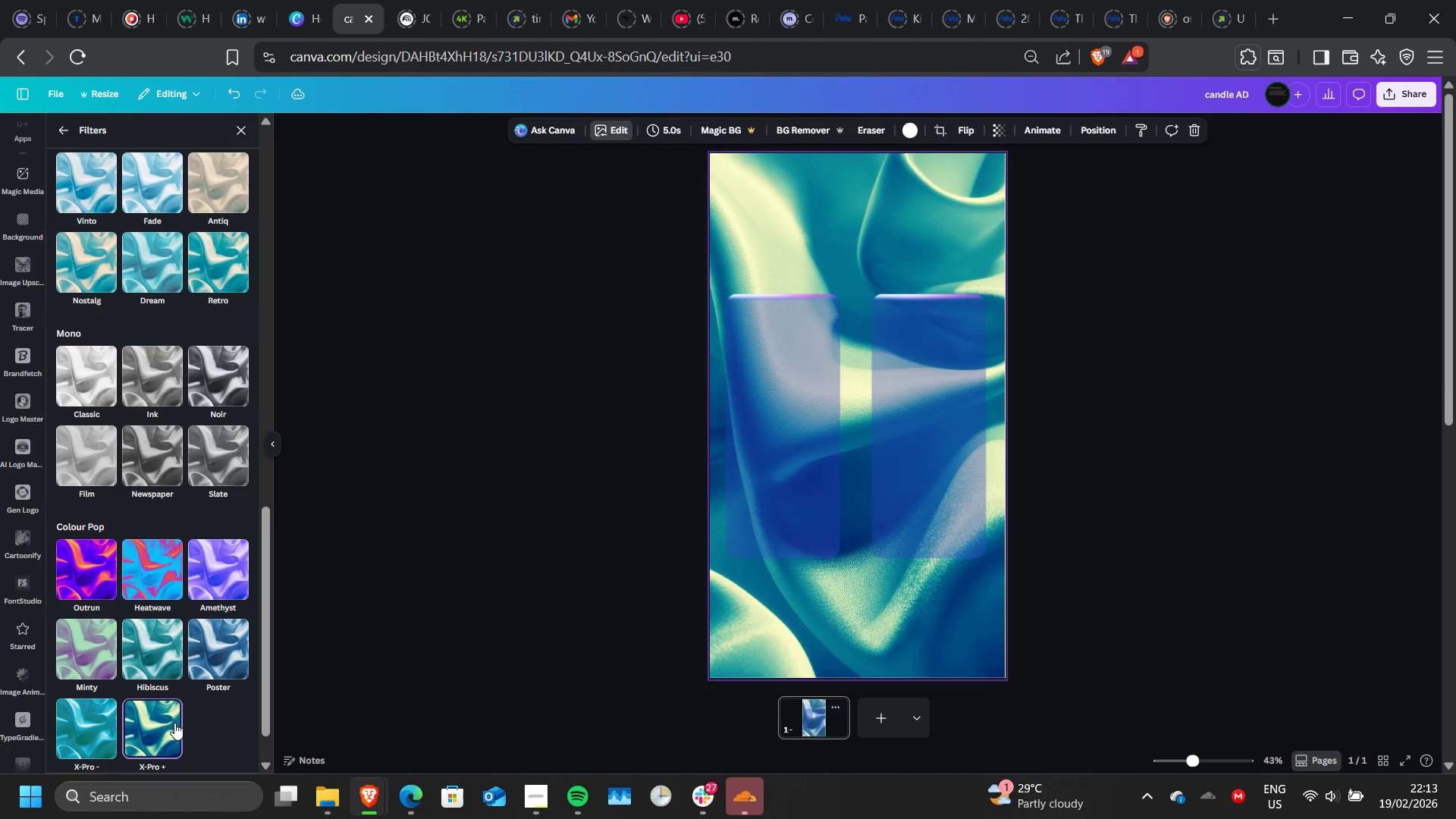 
left_click([199, 679])
 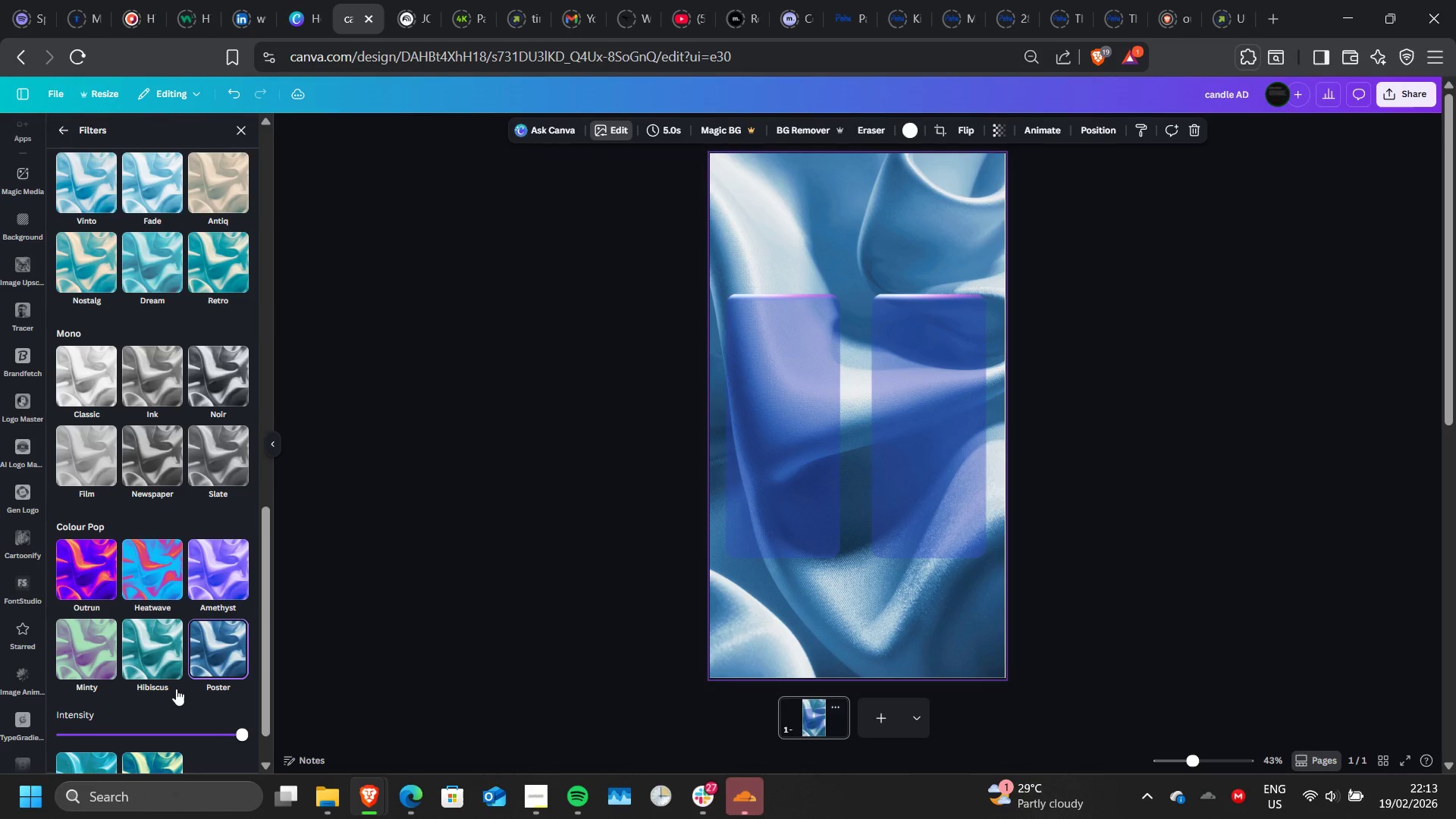 
scroll: coordinate [176, 689], scroll_direction: down, amount: 3.0
 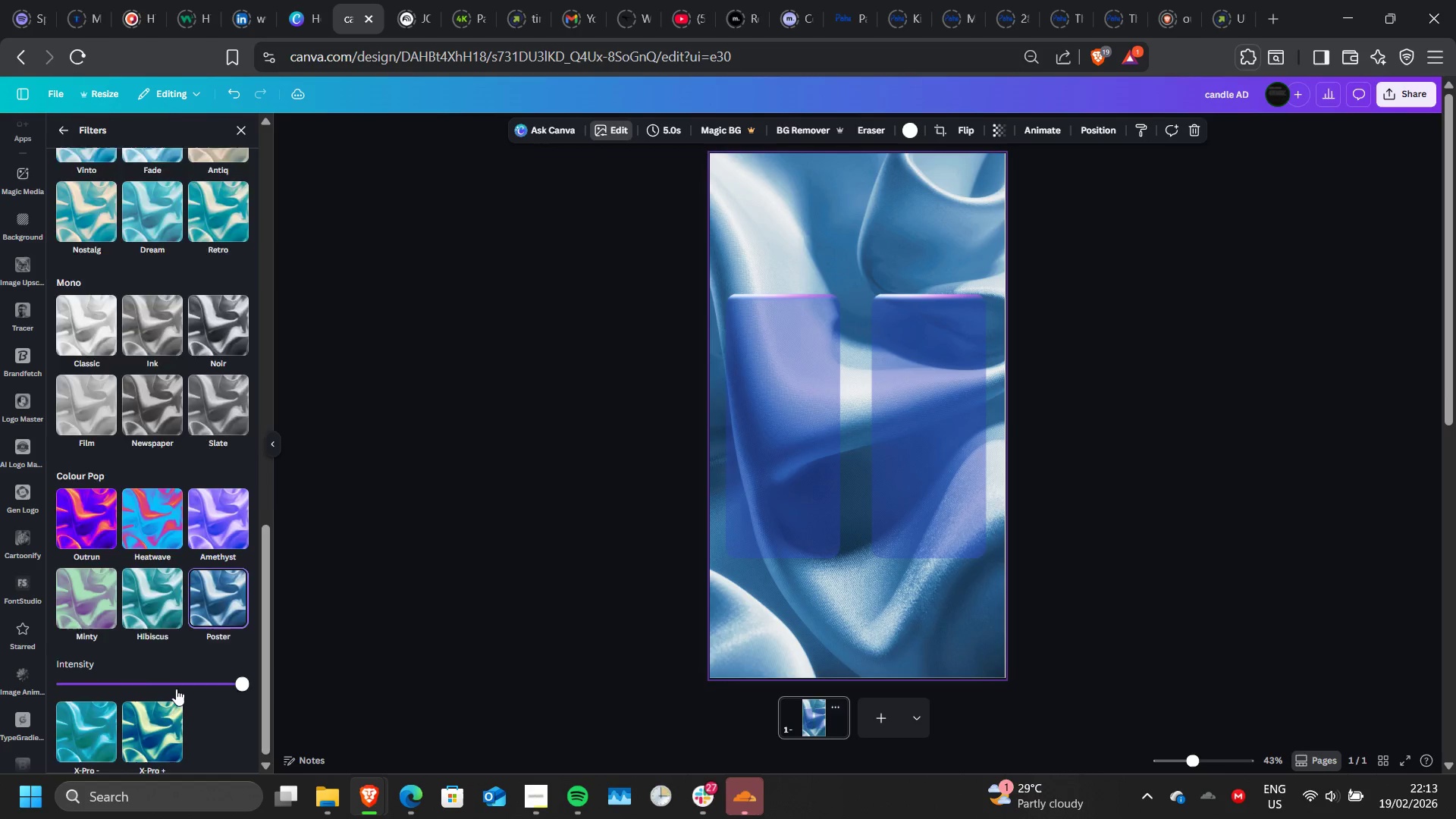 
scroll: coordinate [176, 689], scroll_direction: up, amount: 10.0
 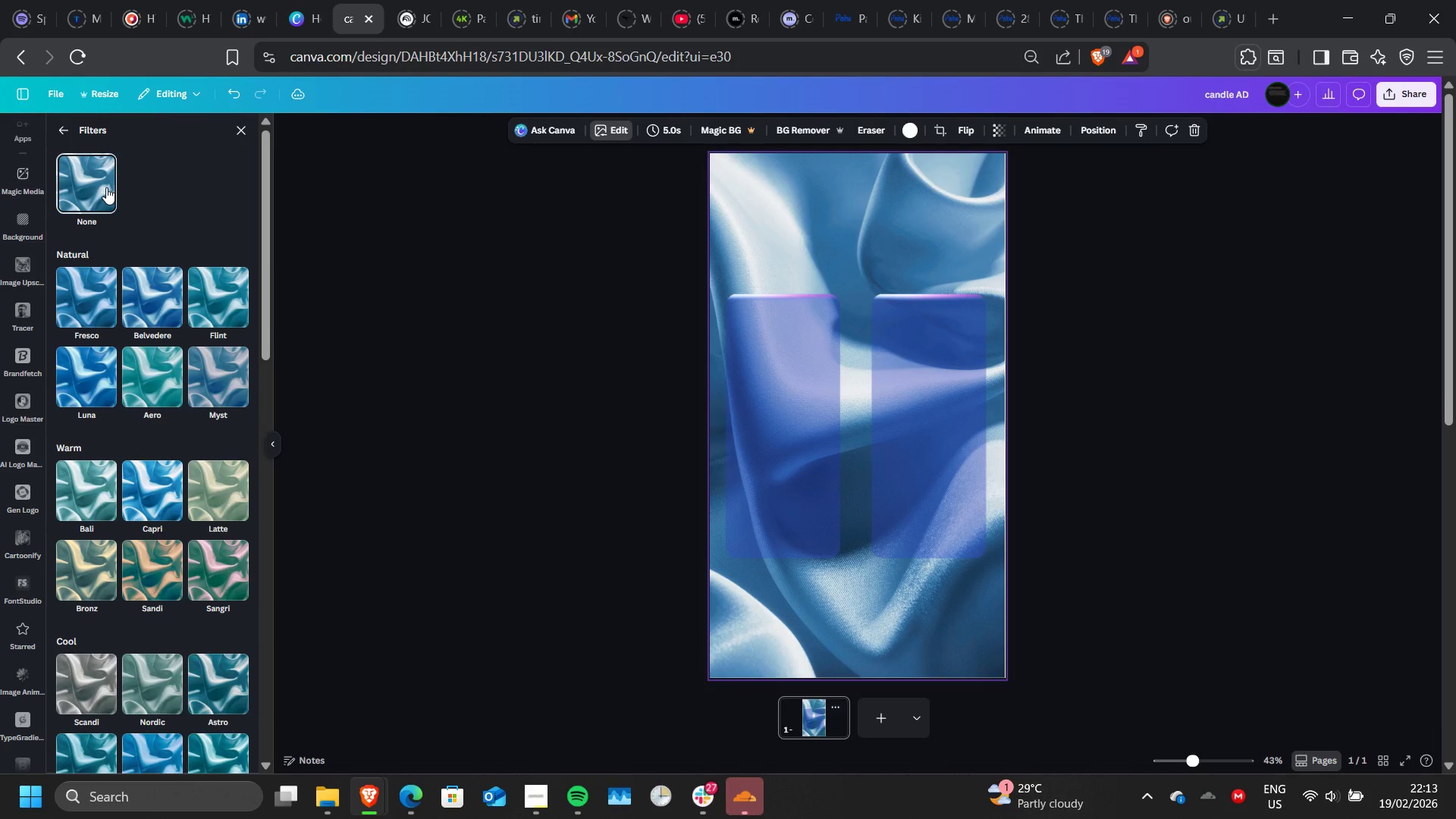 
left_click([106, 187])
 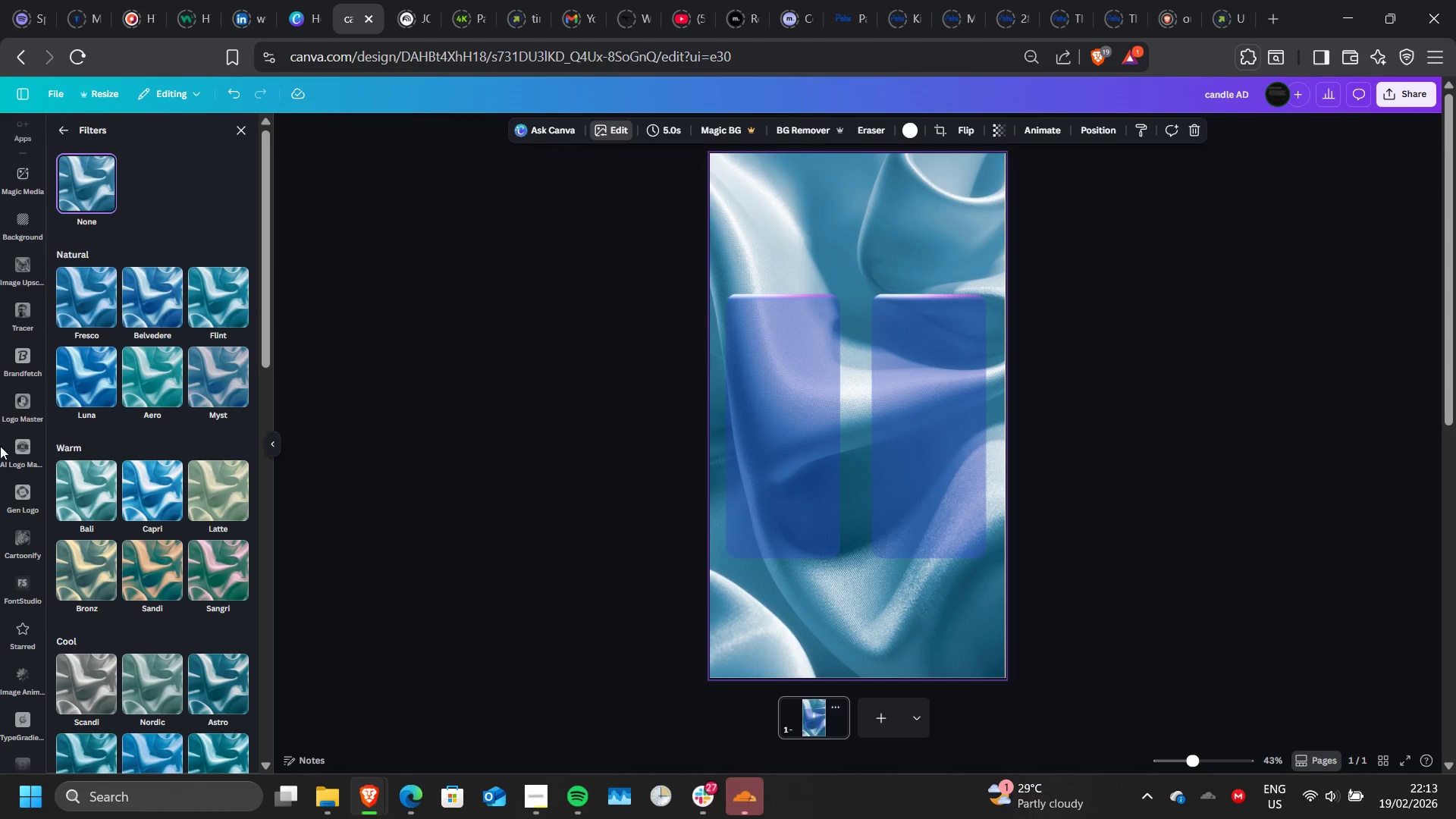 
wait(29.06)
 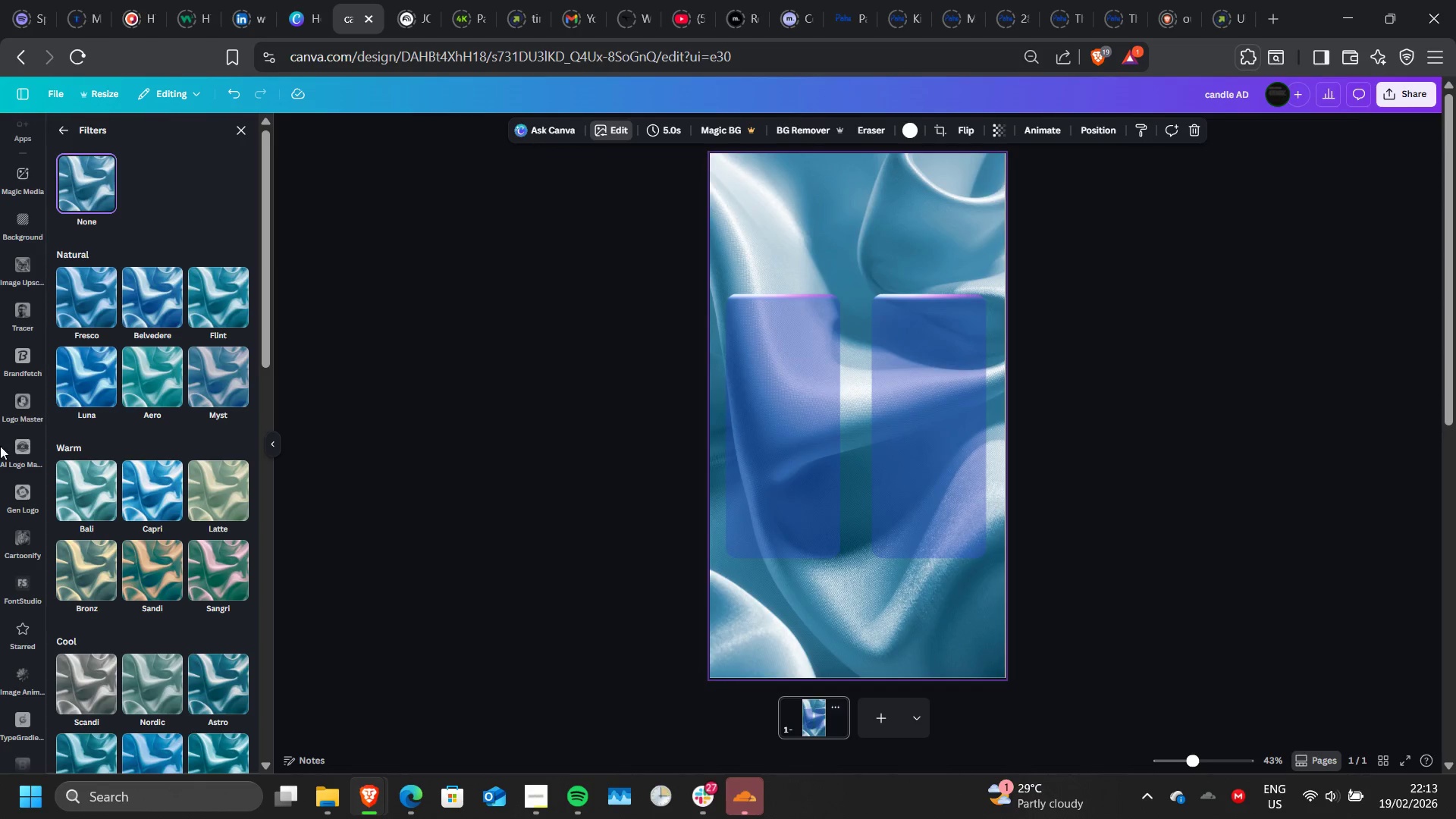 
scroll: coordinate [149, 429], scroll_direction: down, amount: 3.0
 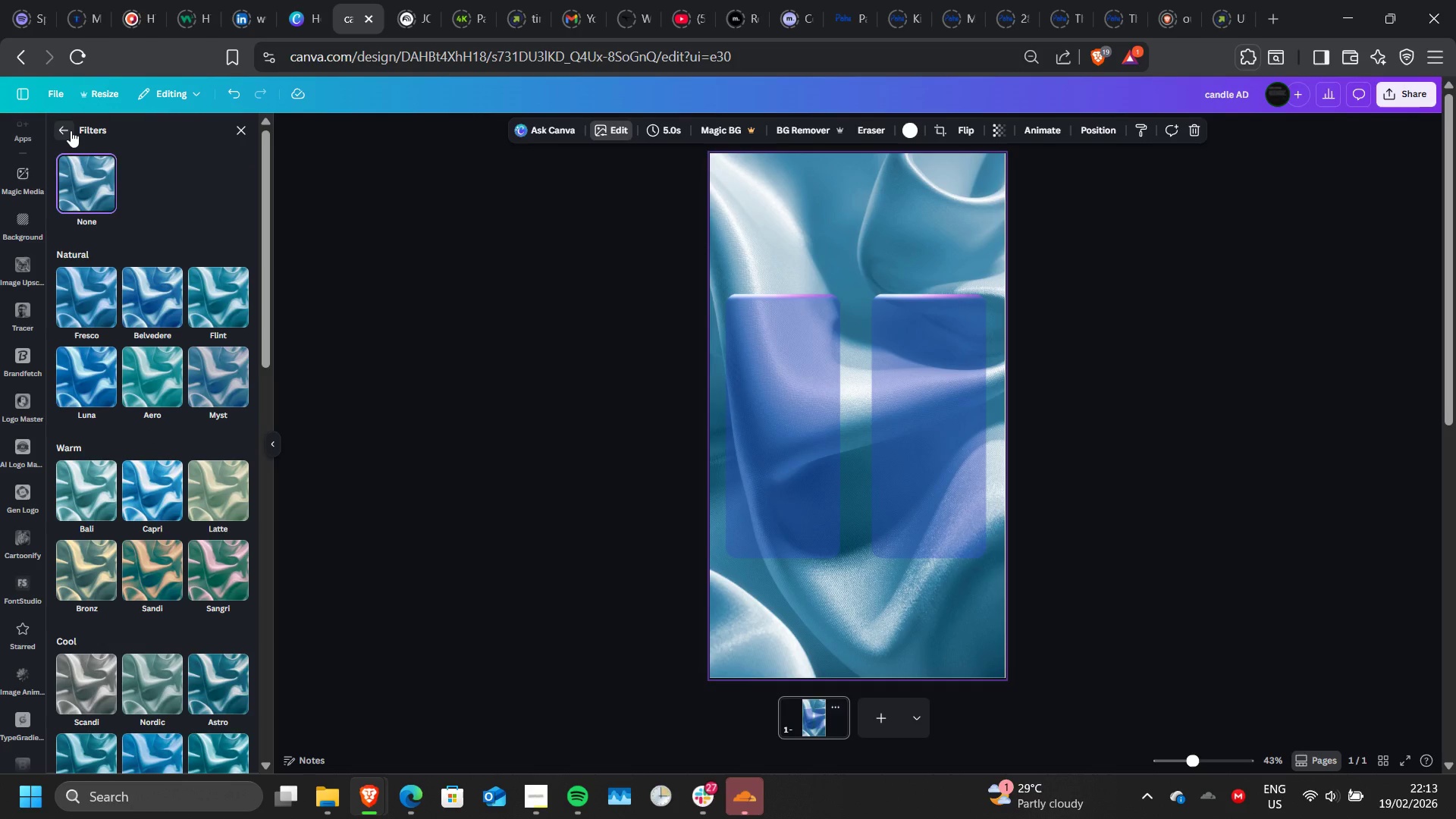 
left_click([71, 130])
 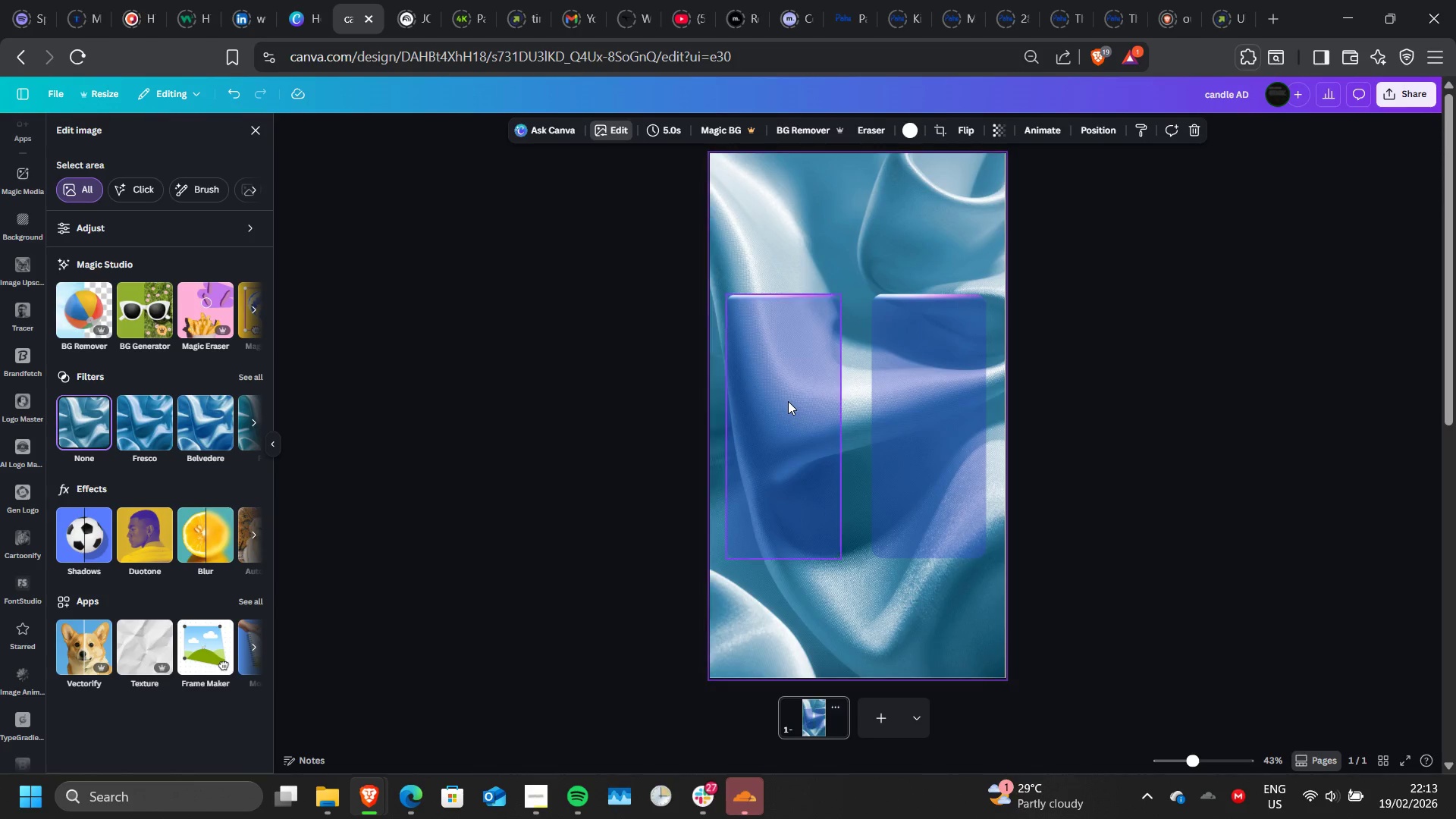 
left_click([789, 401])
 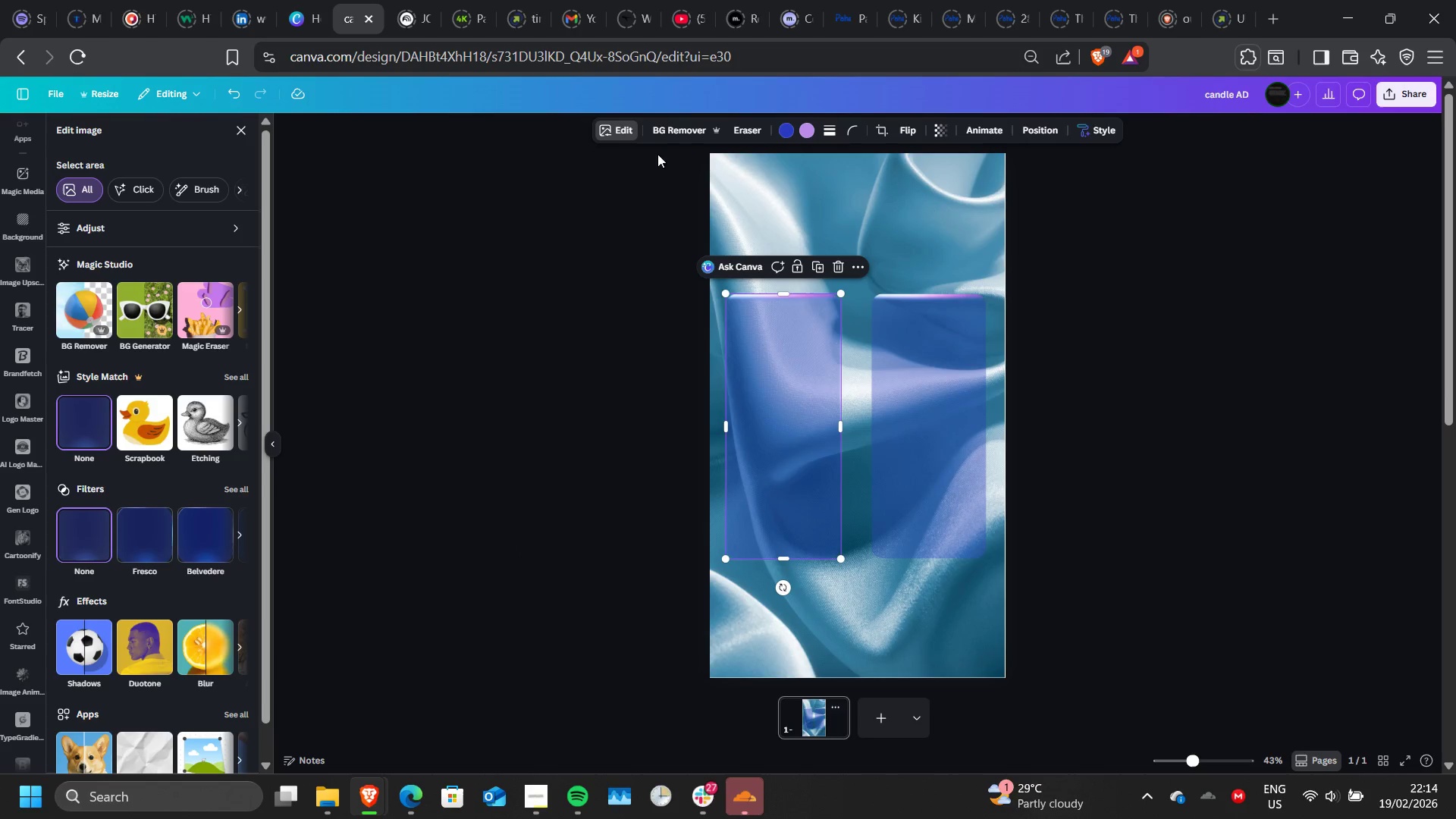 
left_click([789, 127])
 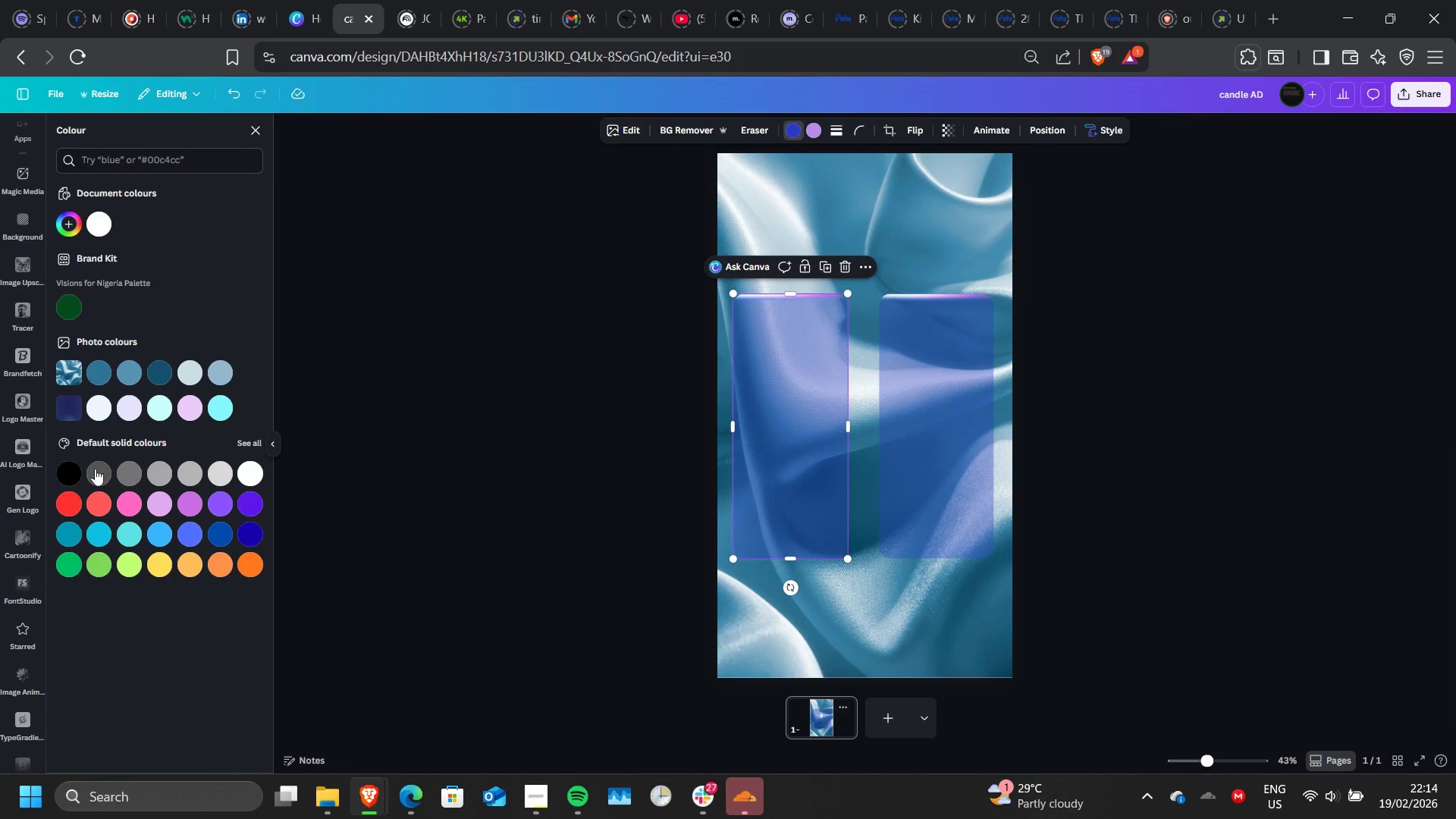 
left_click([72, 475])
 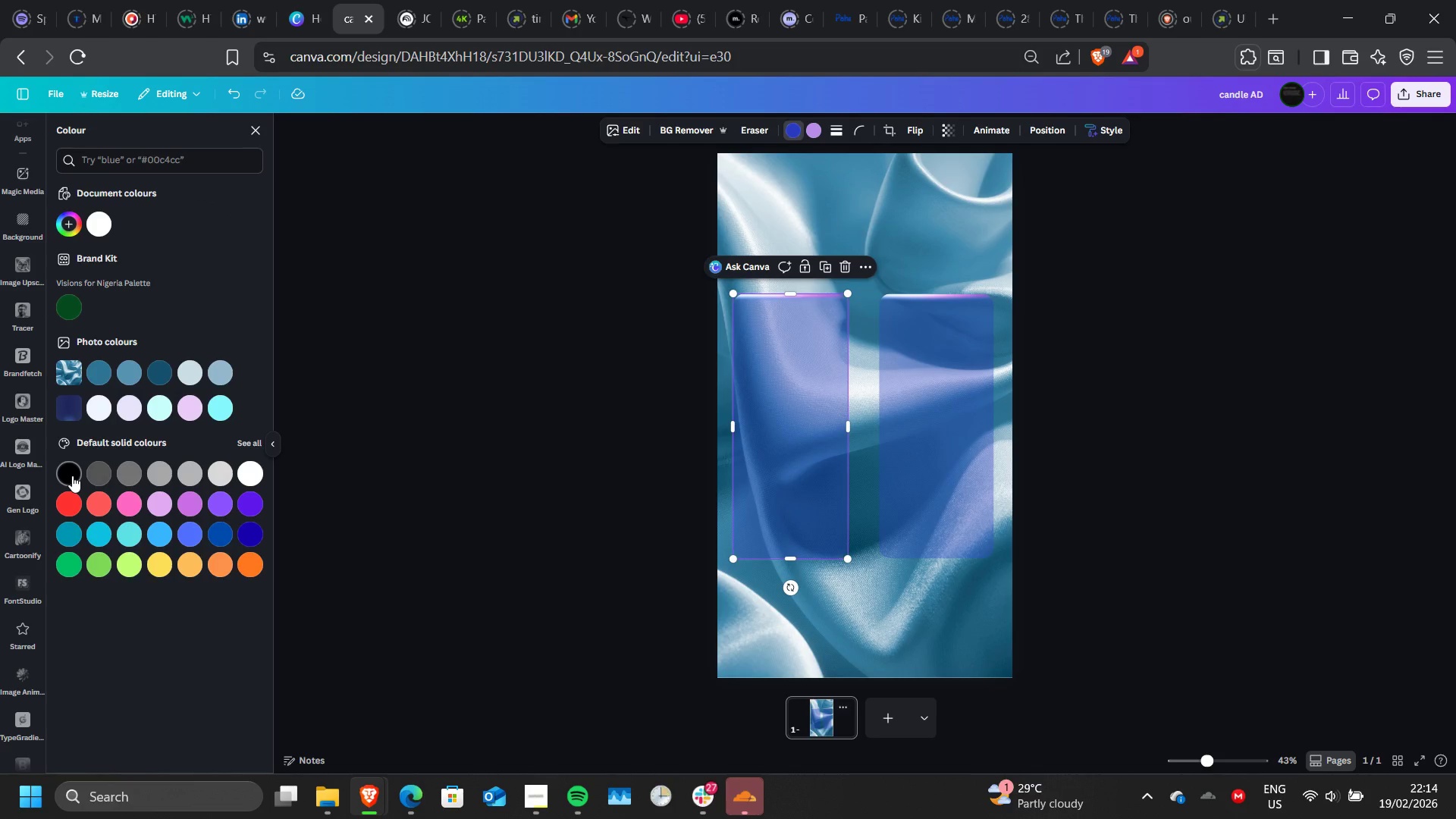 
left_click([72, 475])
 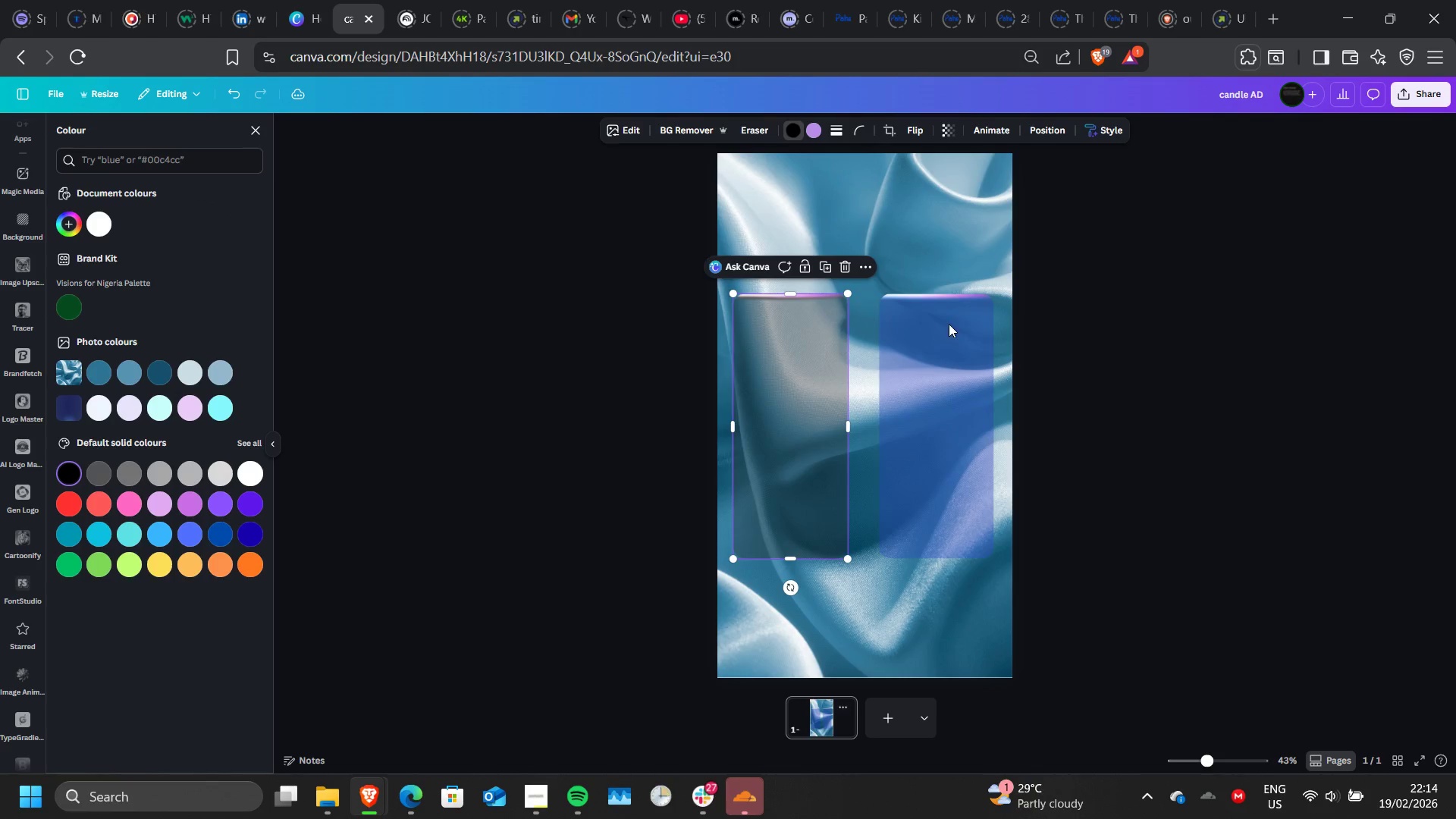 
left_click([935, 345])
 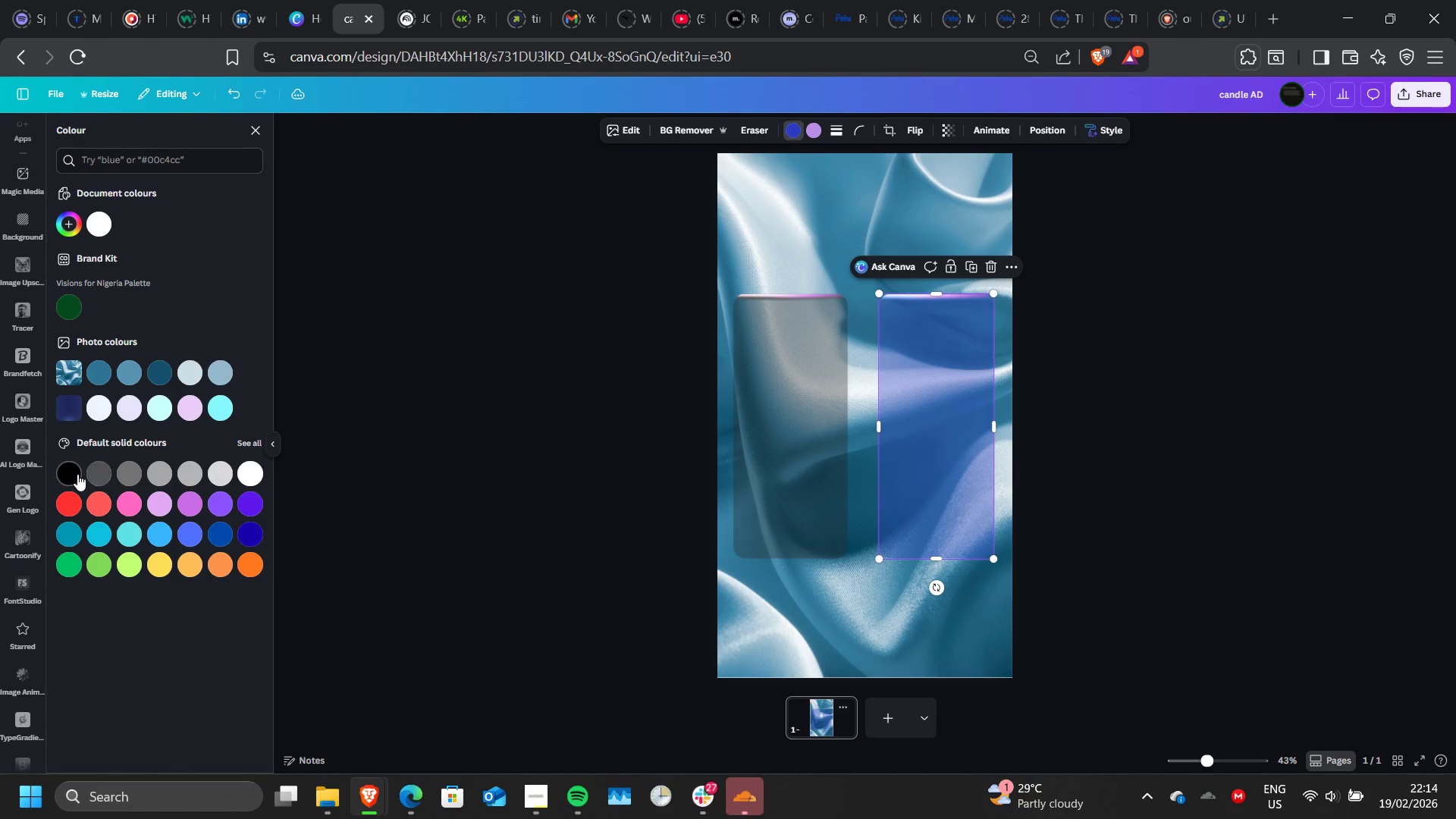 
left_click([75, 473])
 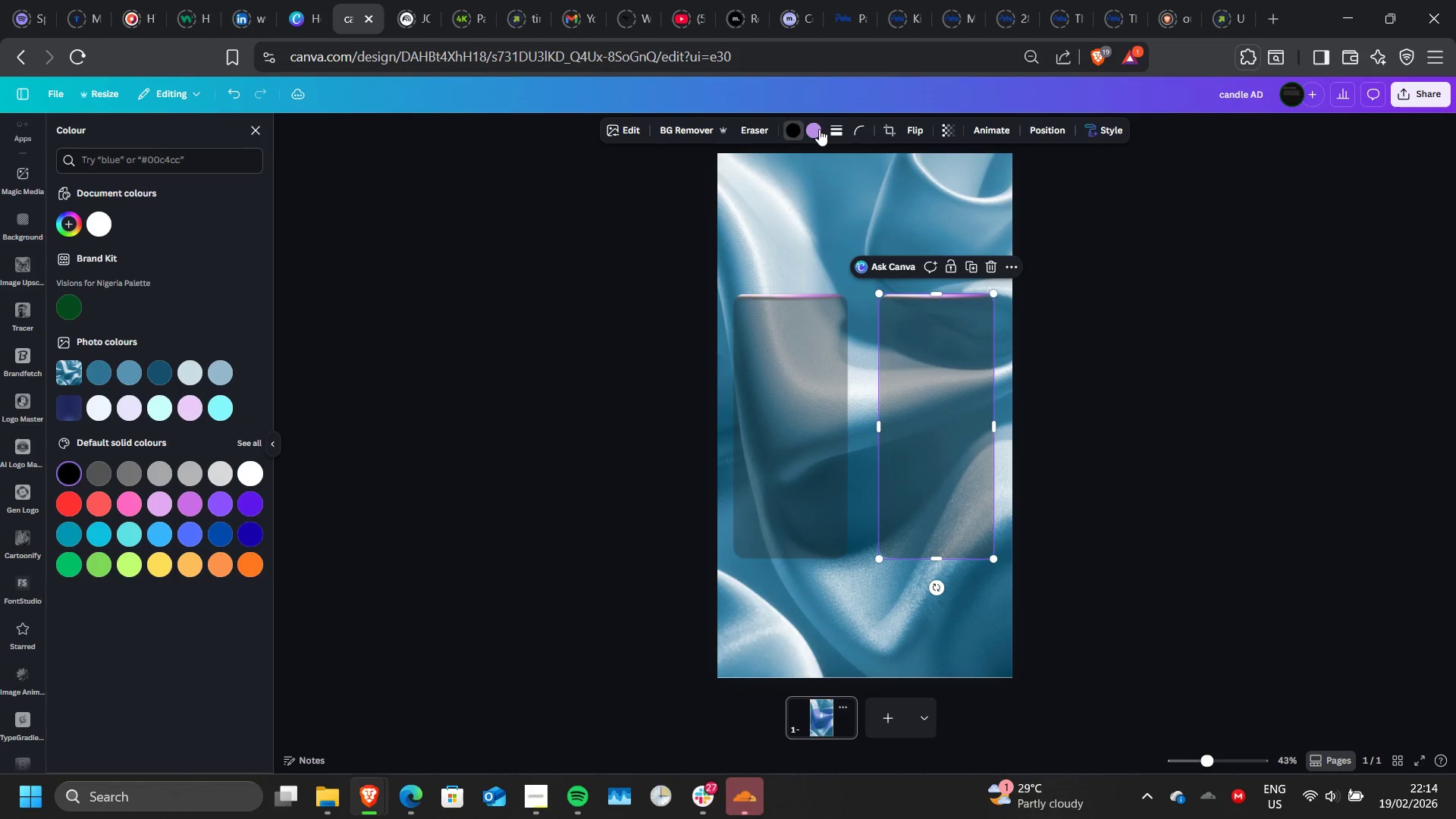 
left_click([813, 133])
 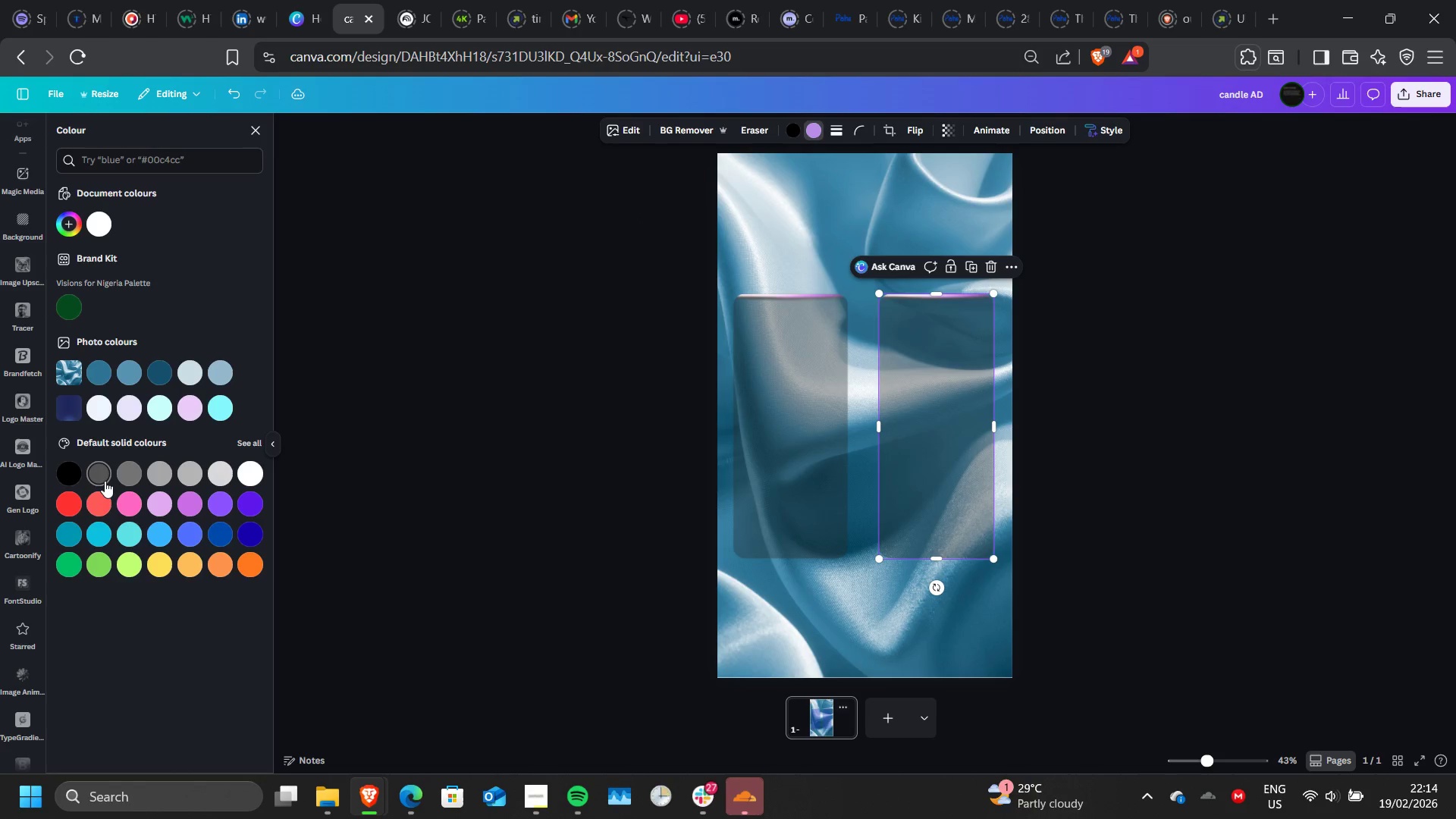 
left_click([105, 481])
 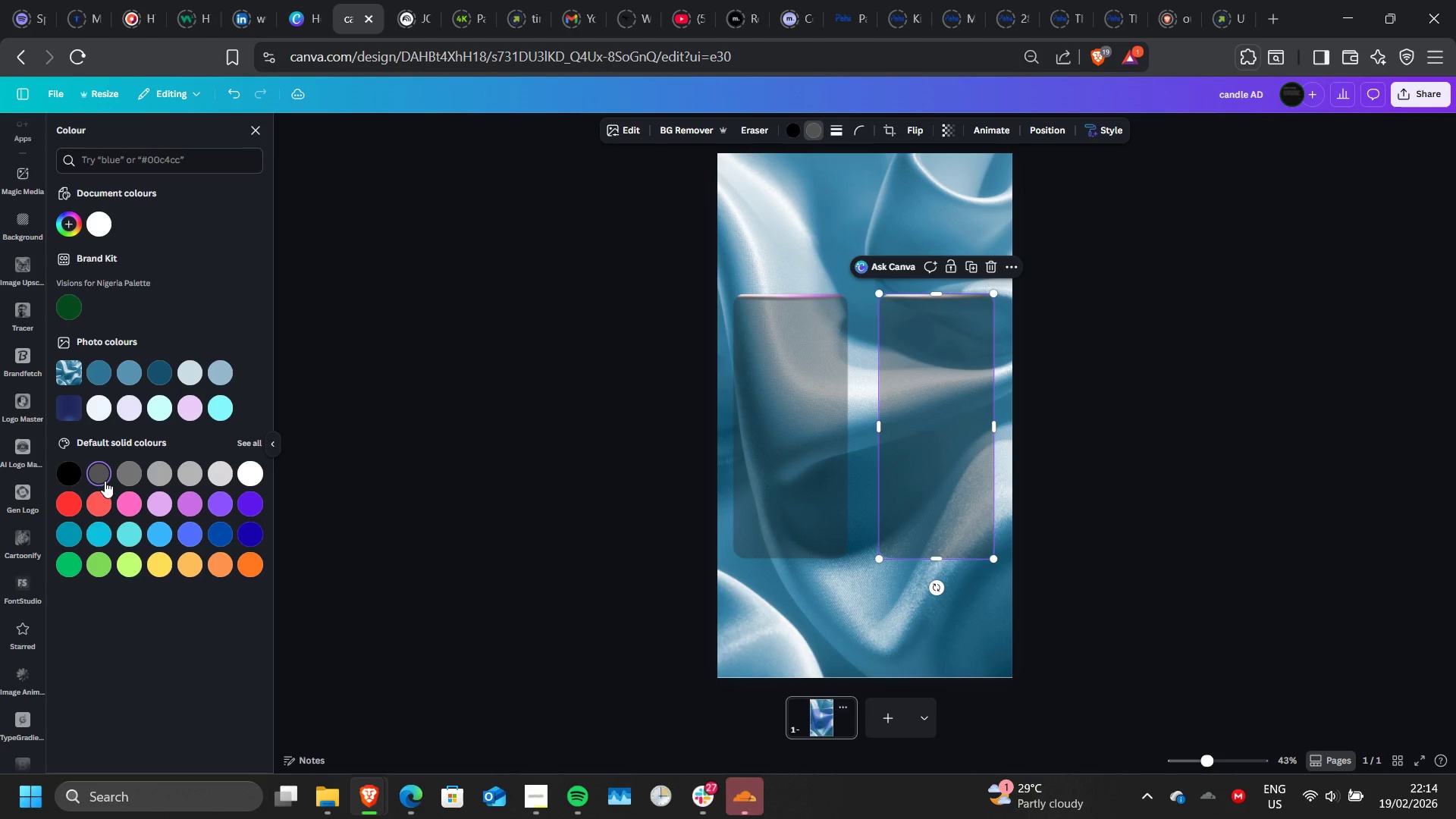 
key(Control+Z)
 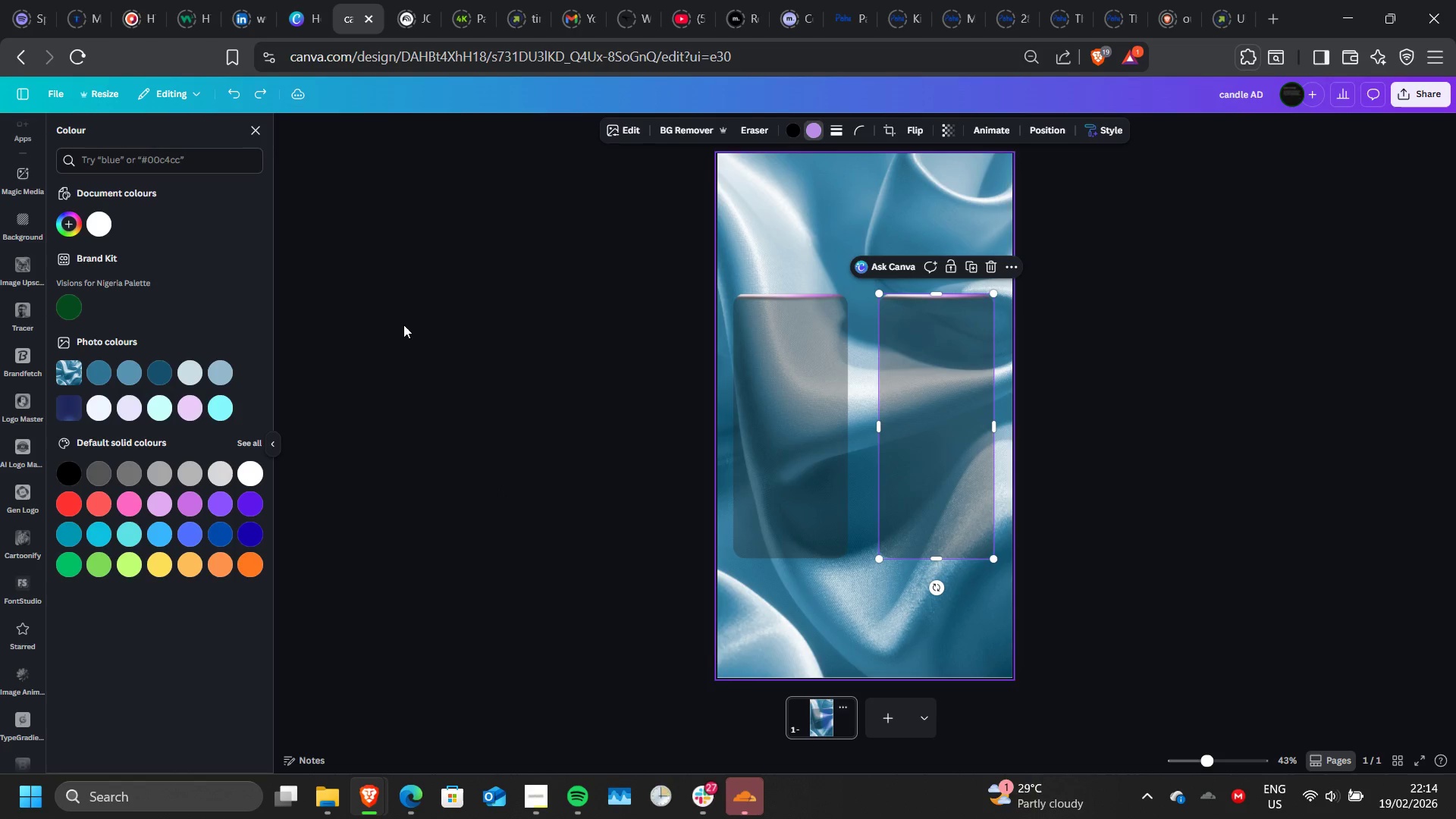 
wait(6.88)
 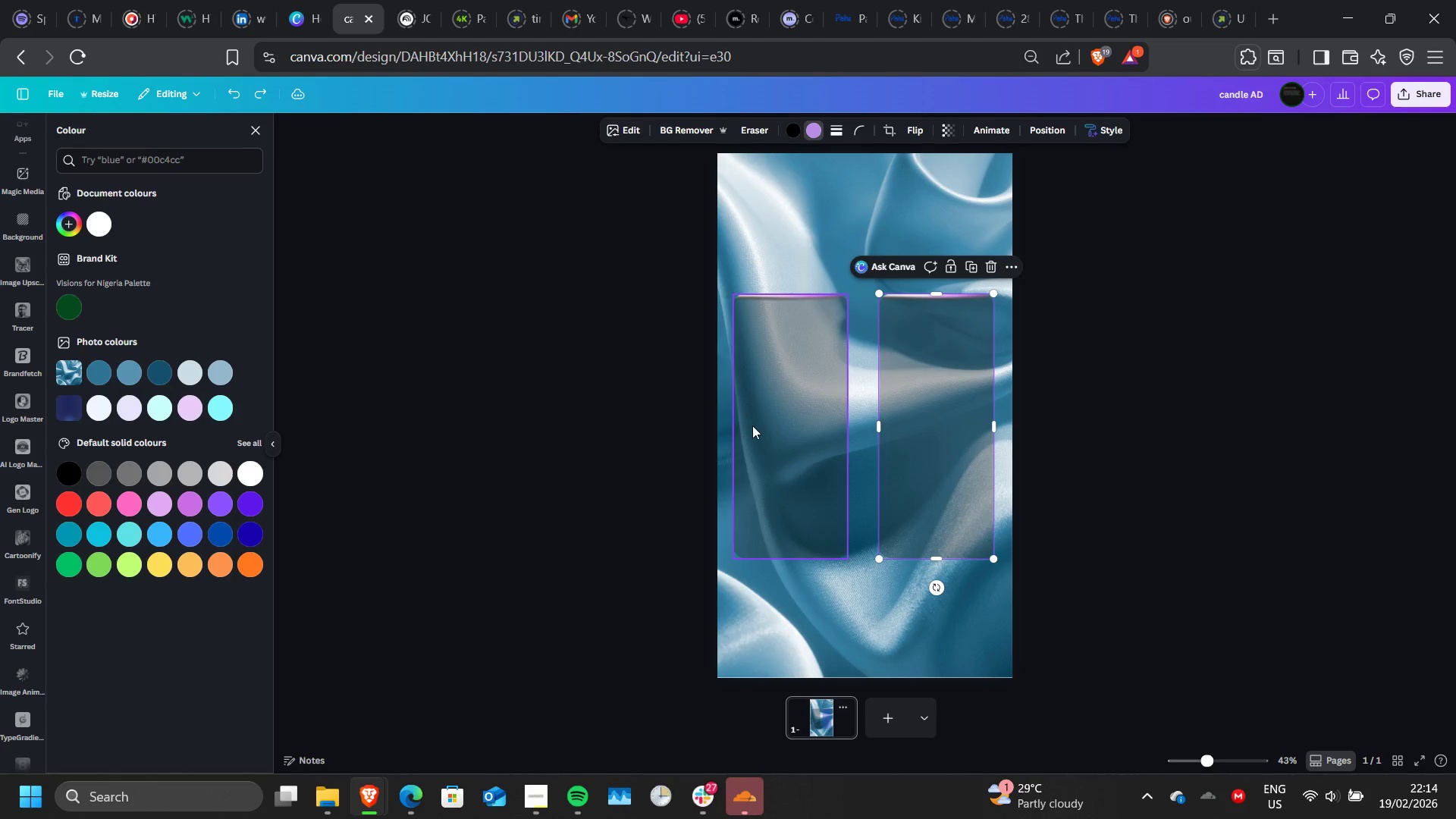 
left_click([105, 369])
 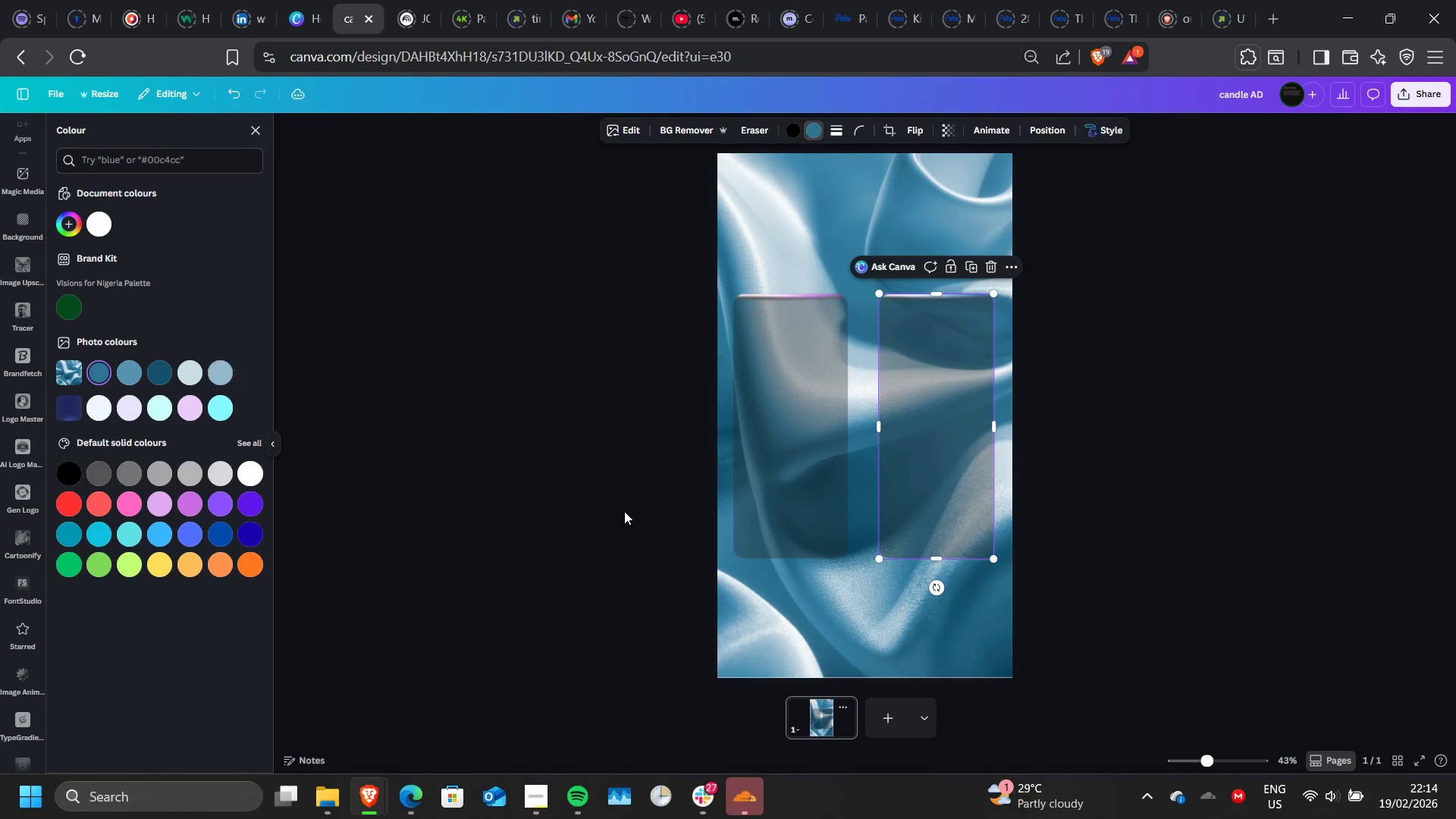 
left_click([769, 422])
 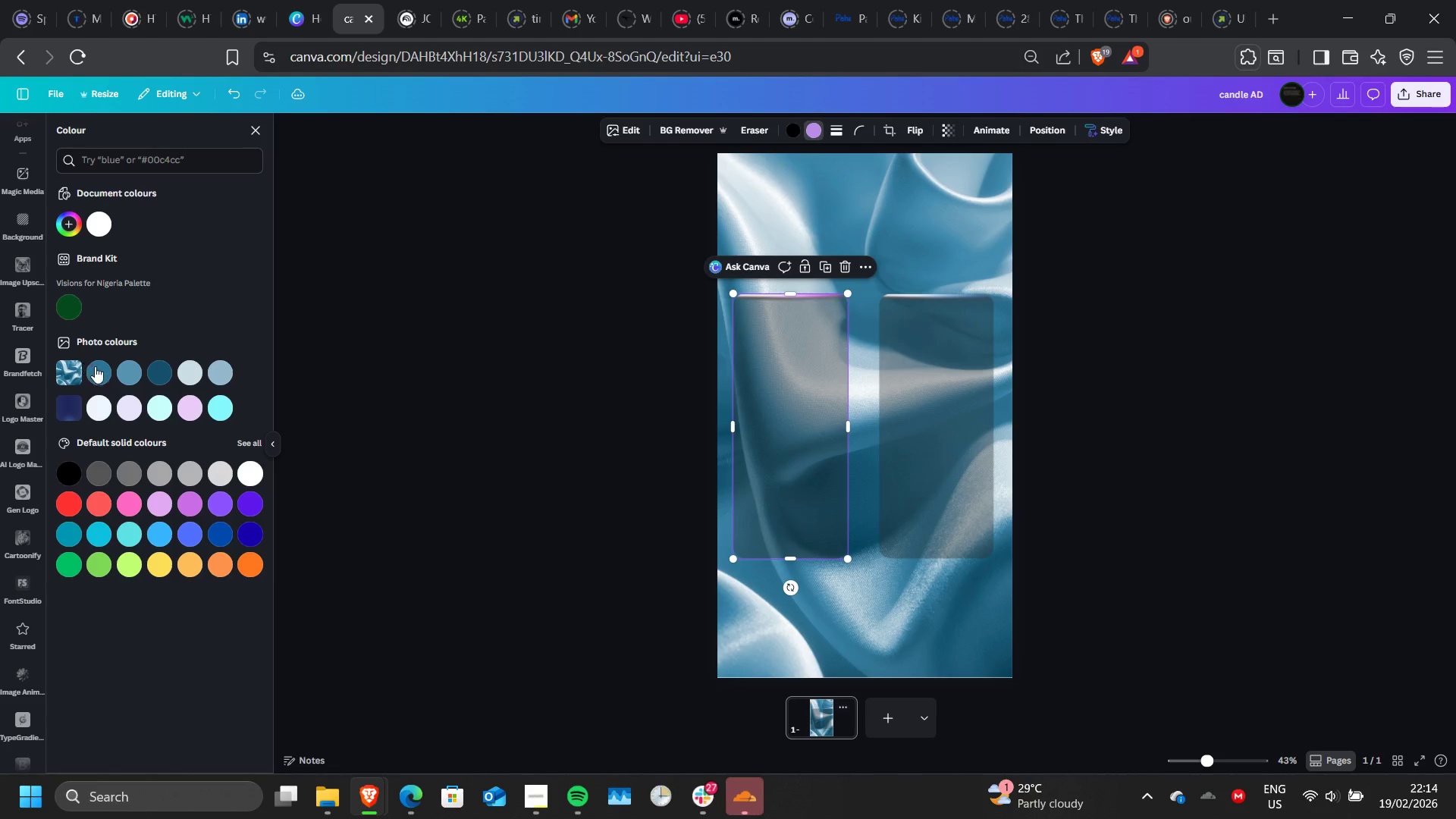 
left_click([96, 367])
 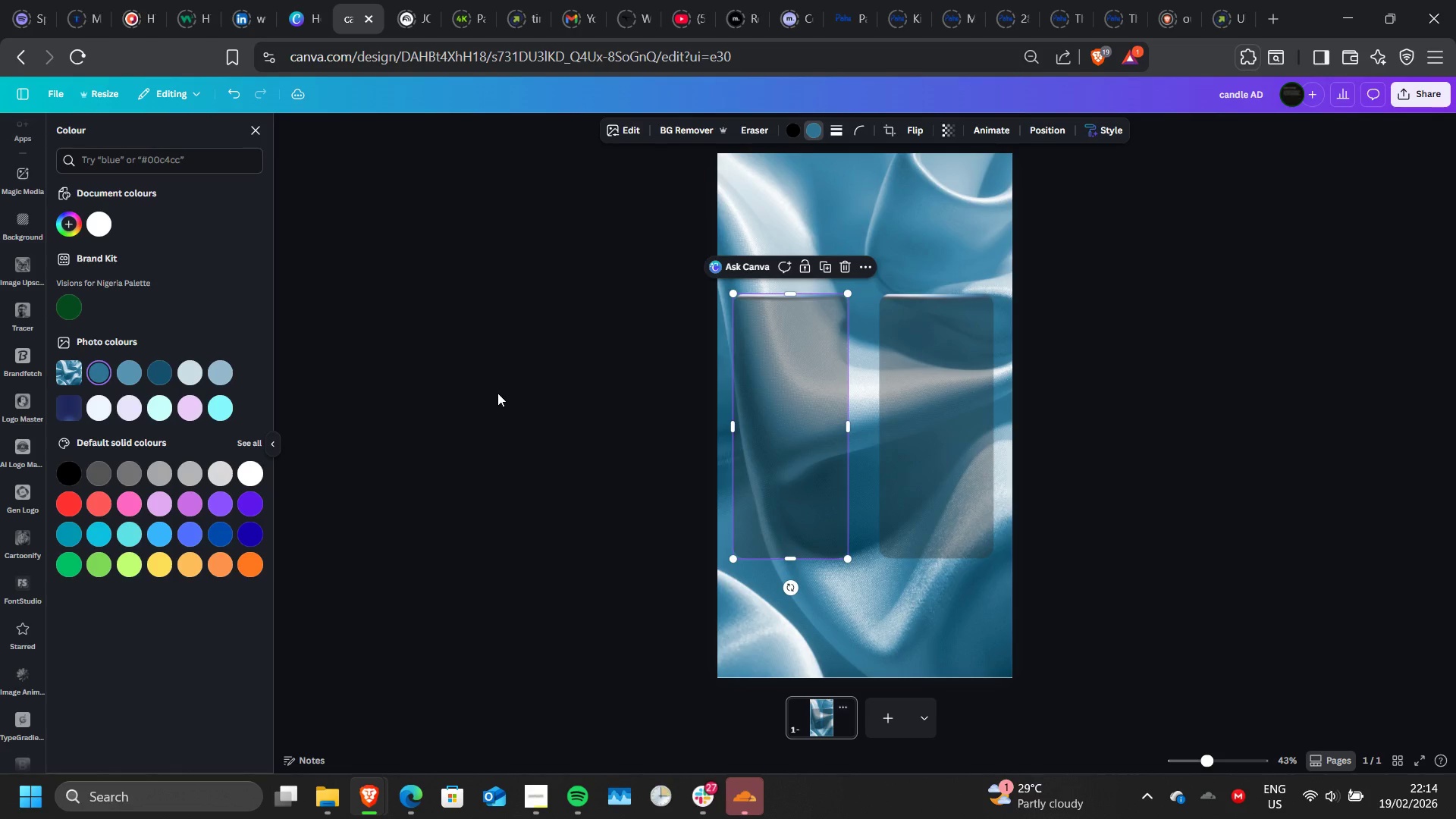 
double_click([497, 393])
 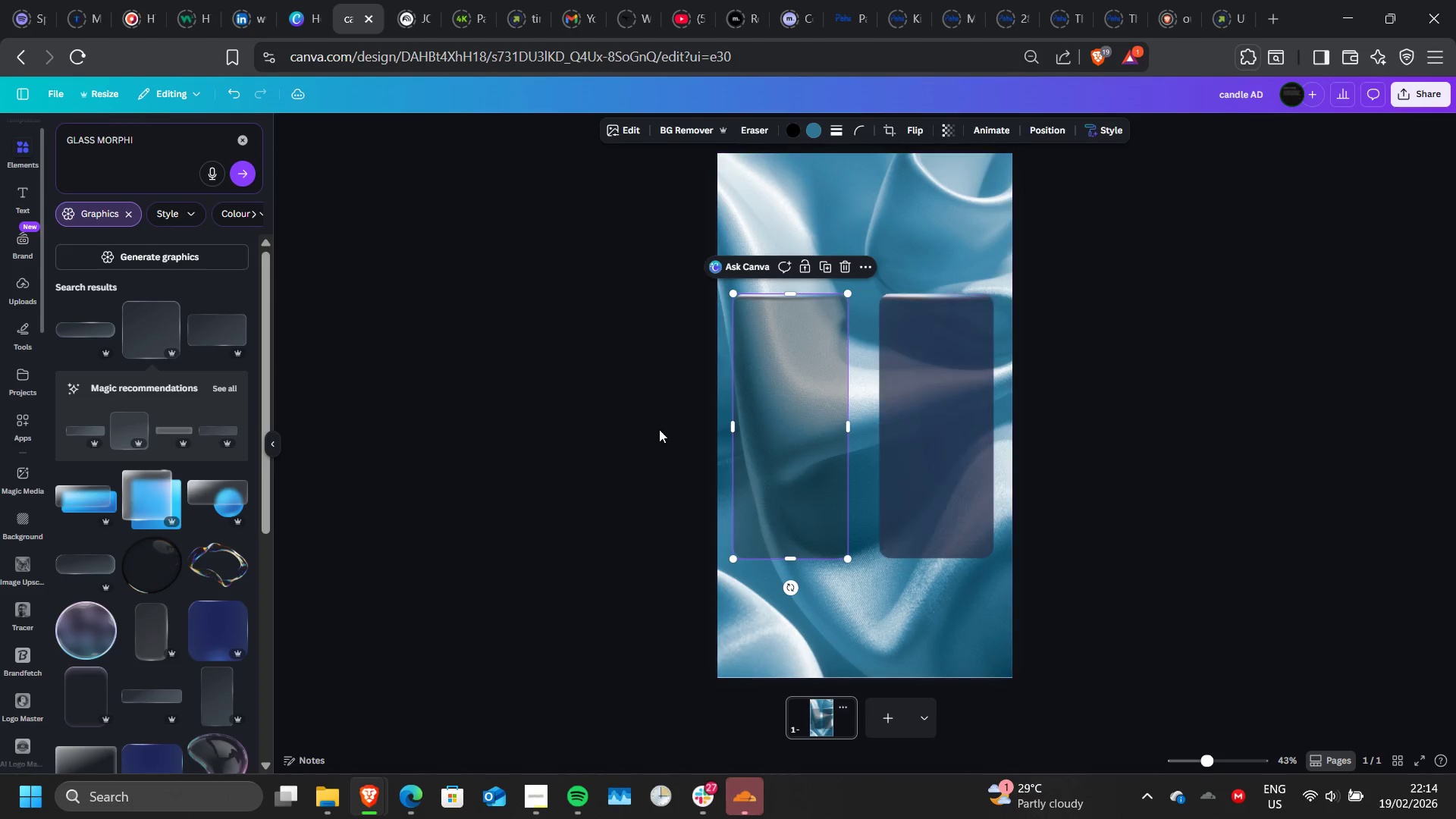 
left_click([659, 429])
 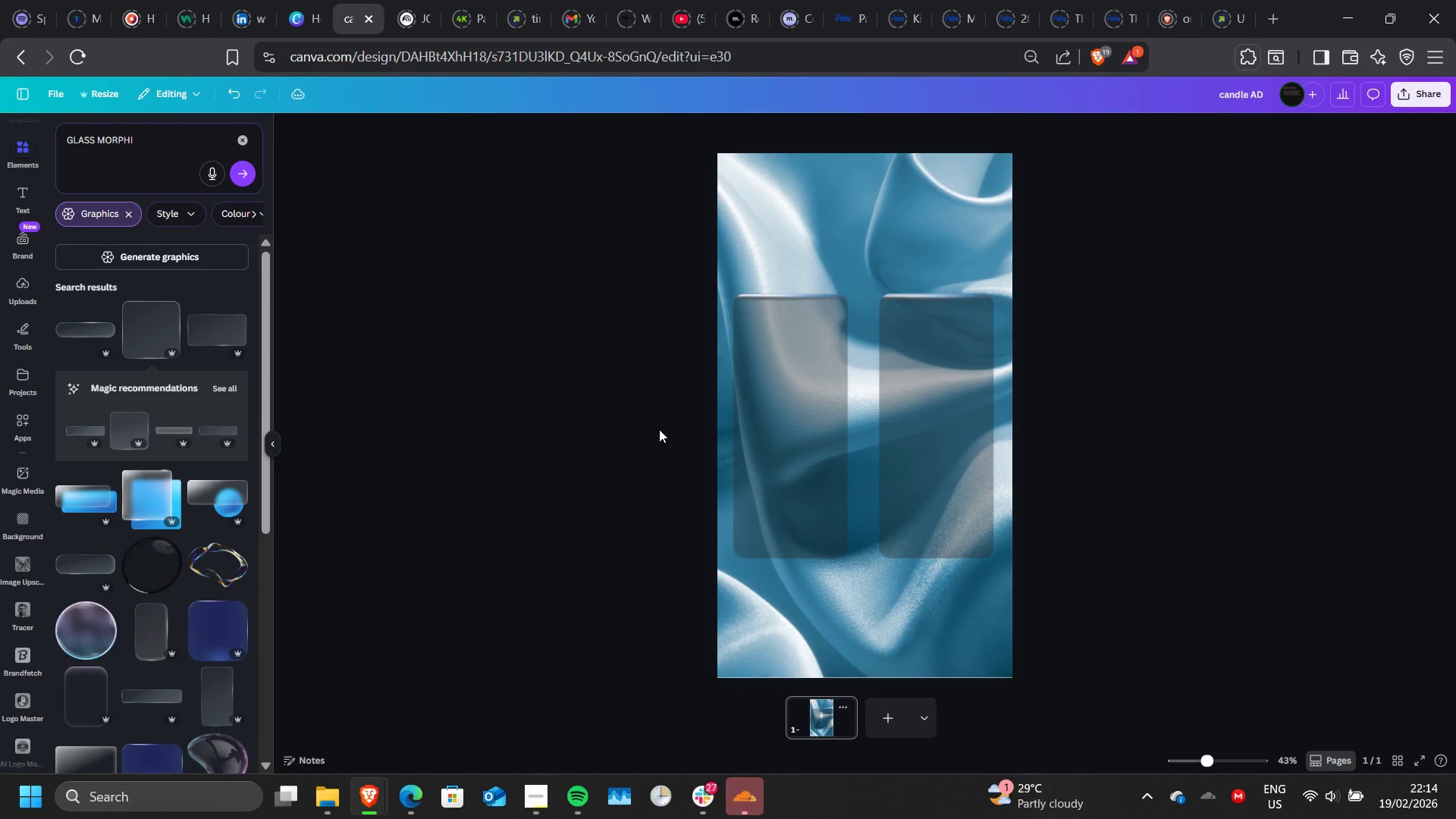 
wait(5.05)
 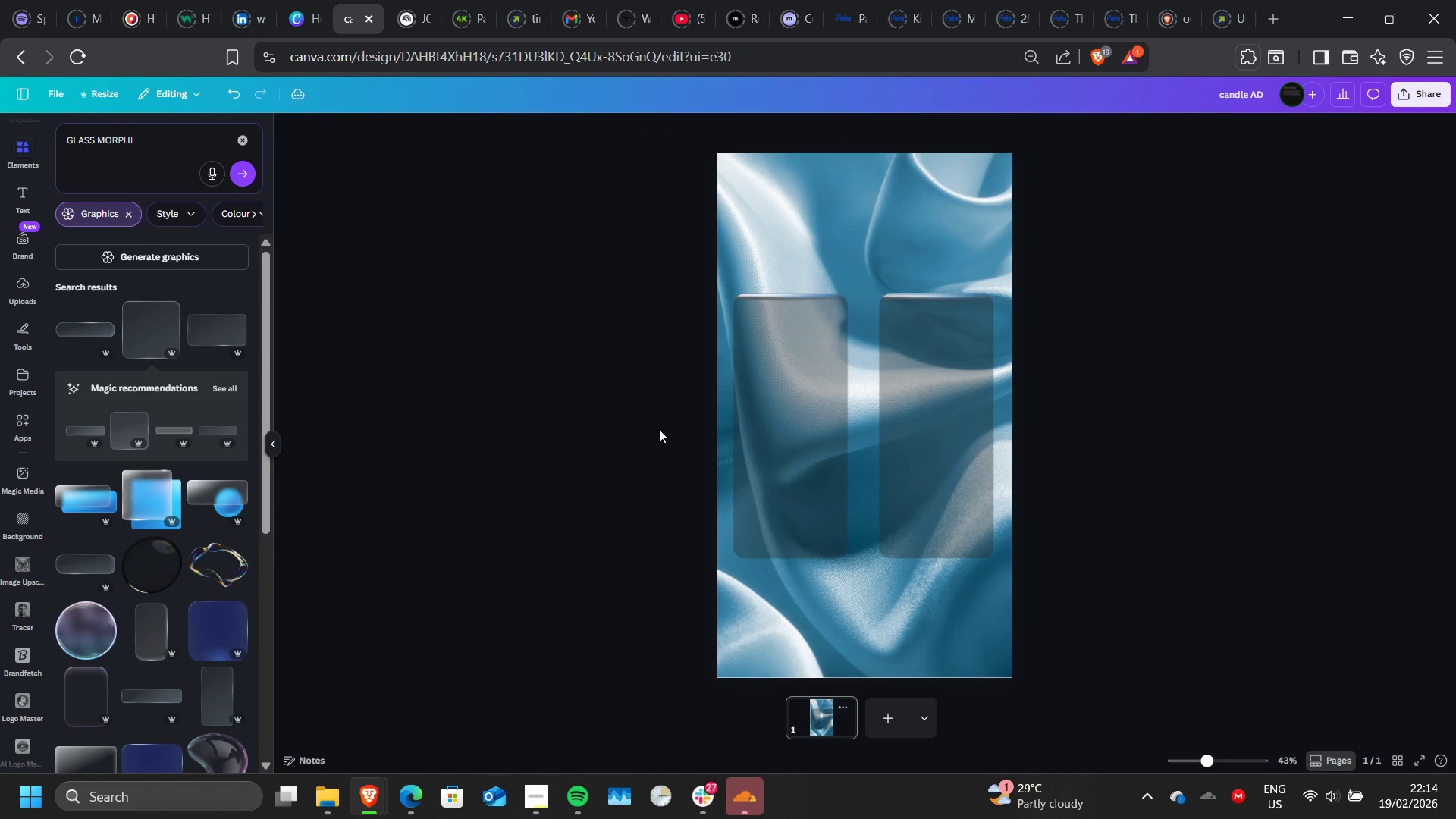 
left_click([767, 415])
 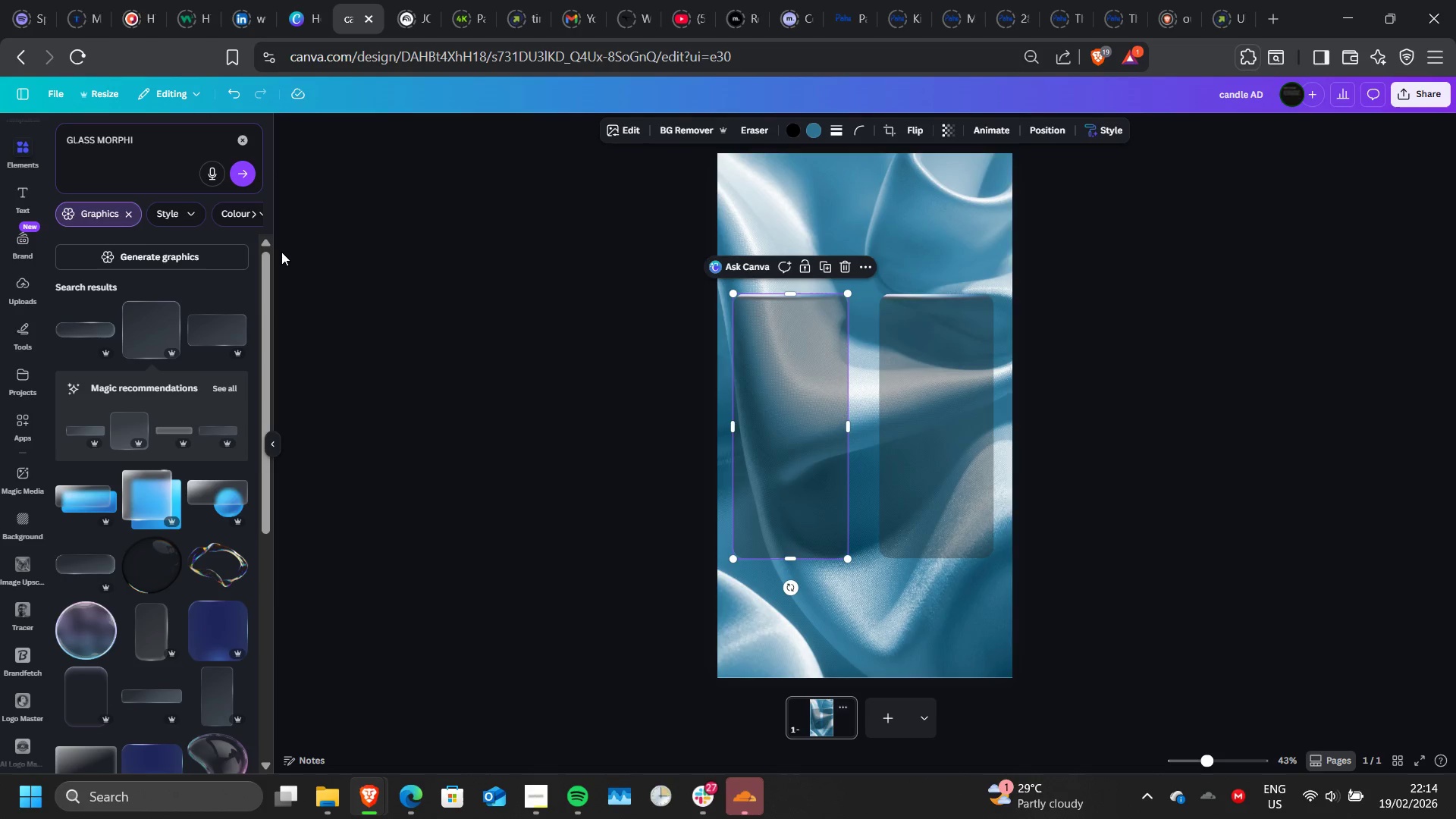 
wait(18.86)
 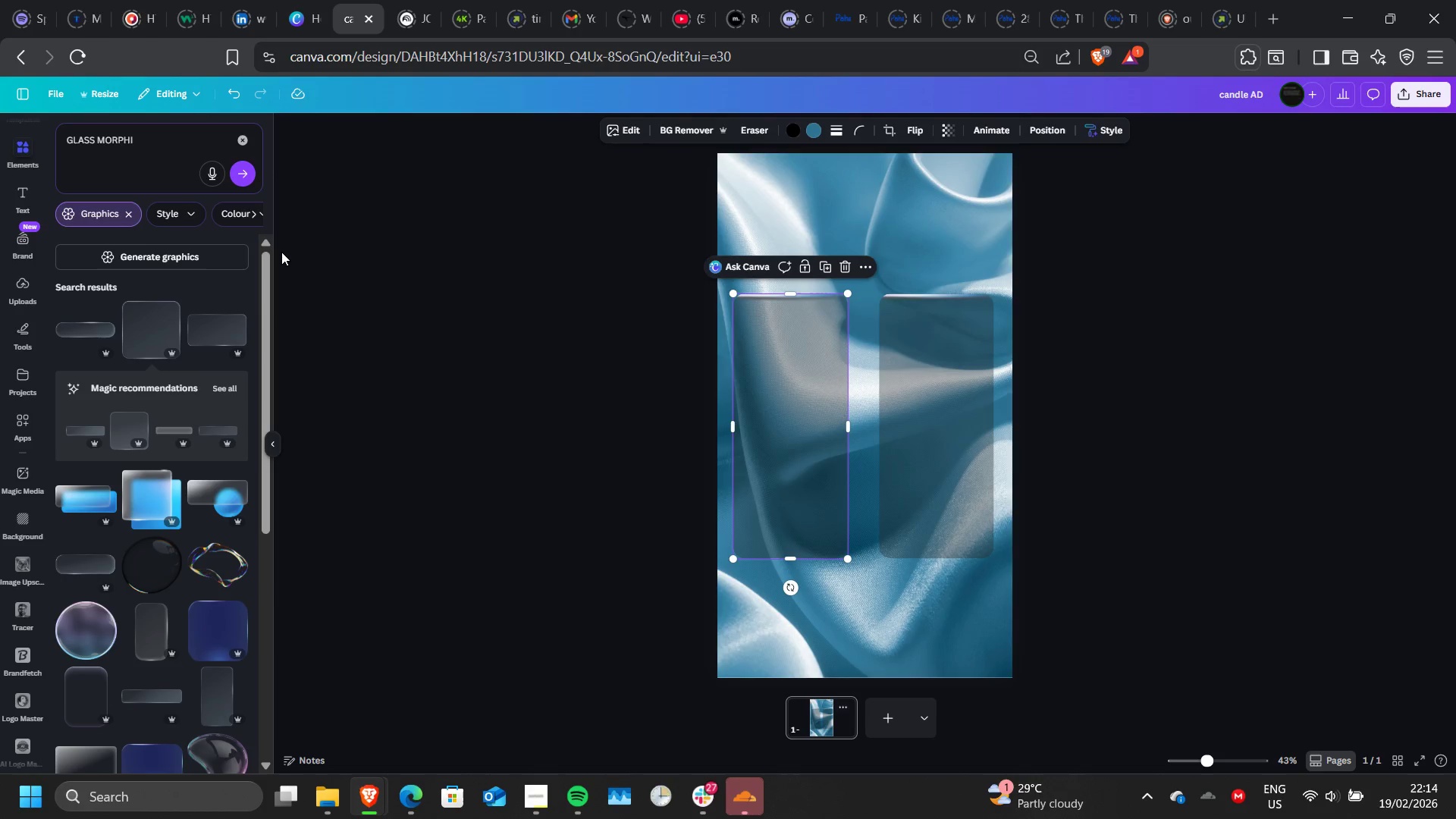 
scroll: coordinate [140, 358], scroll_direction: down, amount: 1.0
 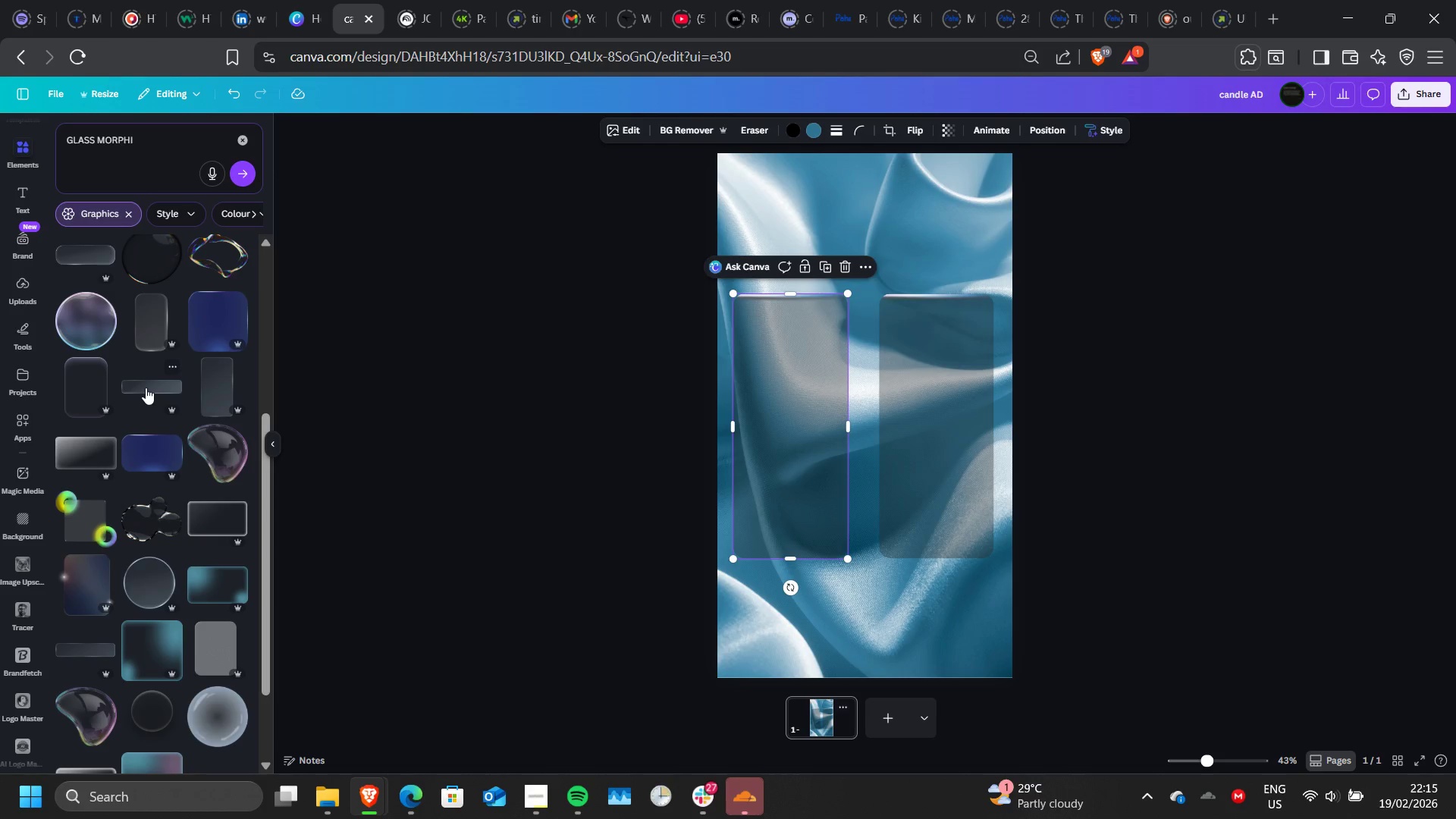 
left_click([146, 388])
 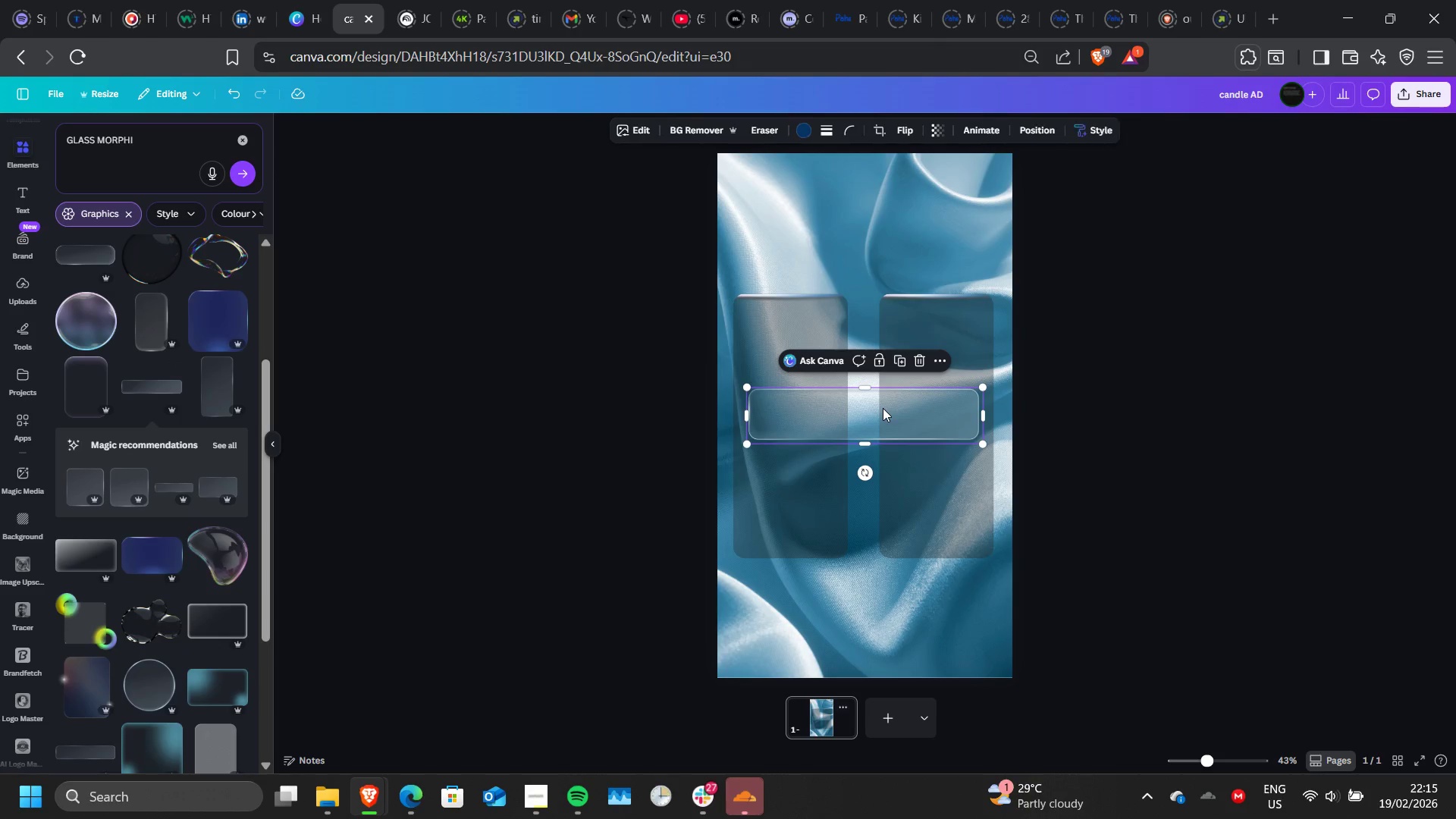 
left_click_drag(start_coordinate=[883, 408], to_coordinate=[886, 614])
 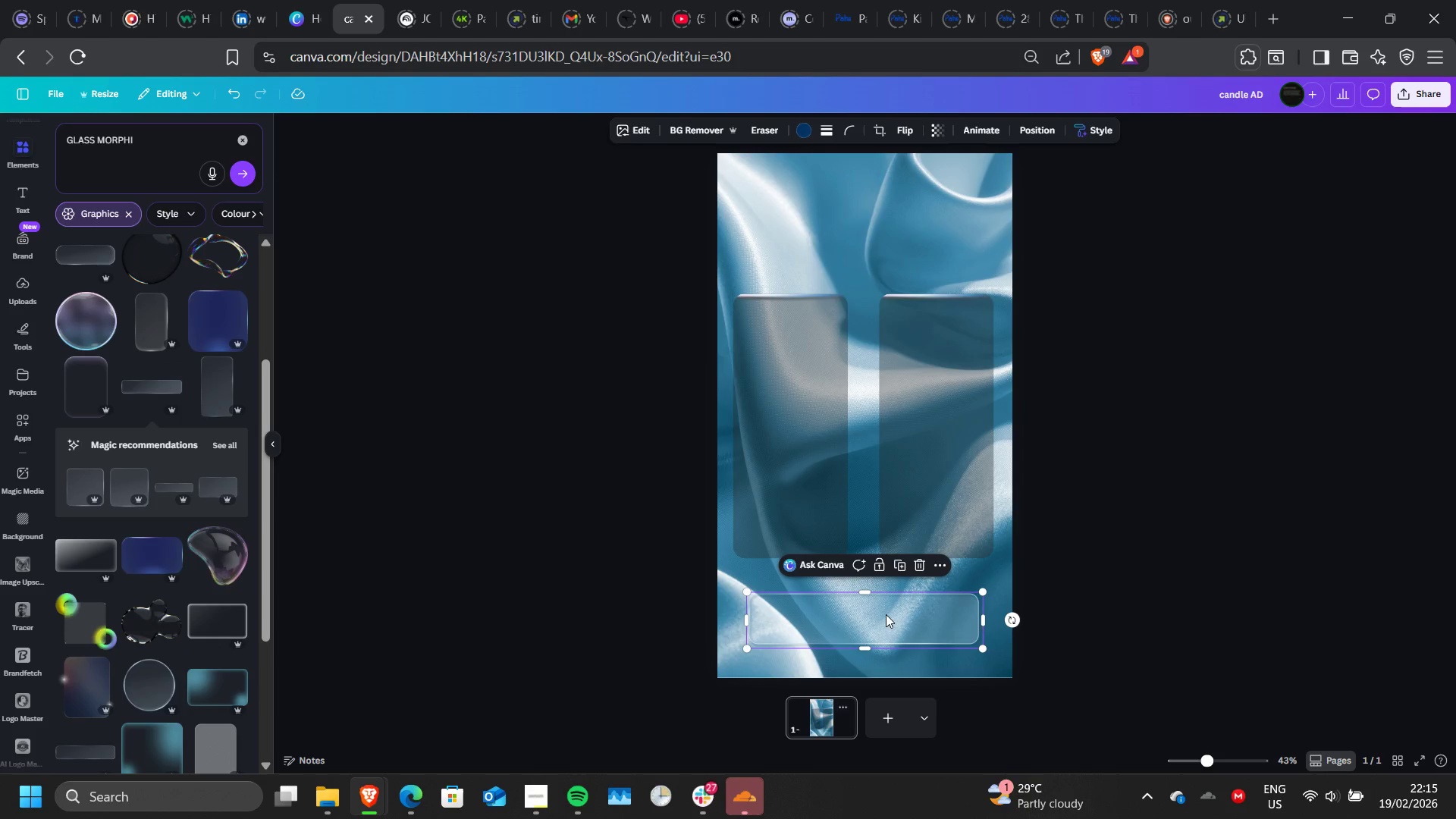 
wait(5.48)
 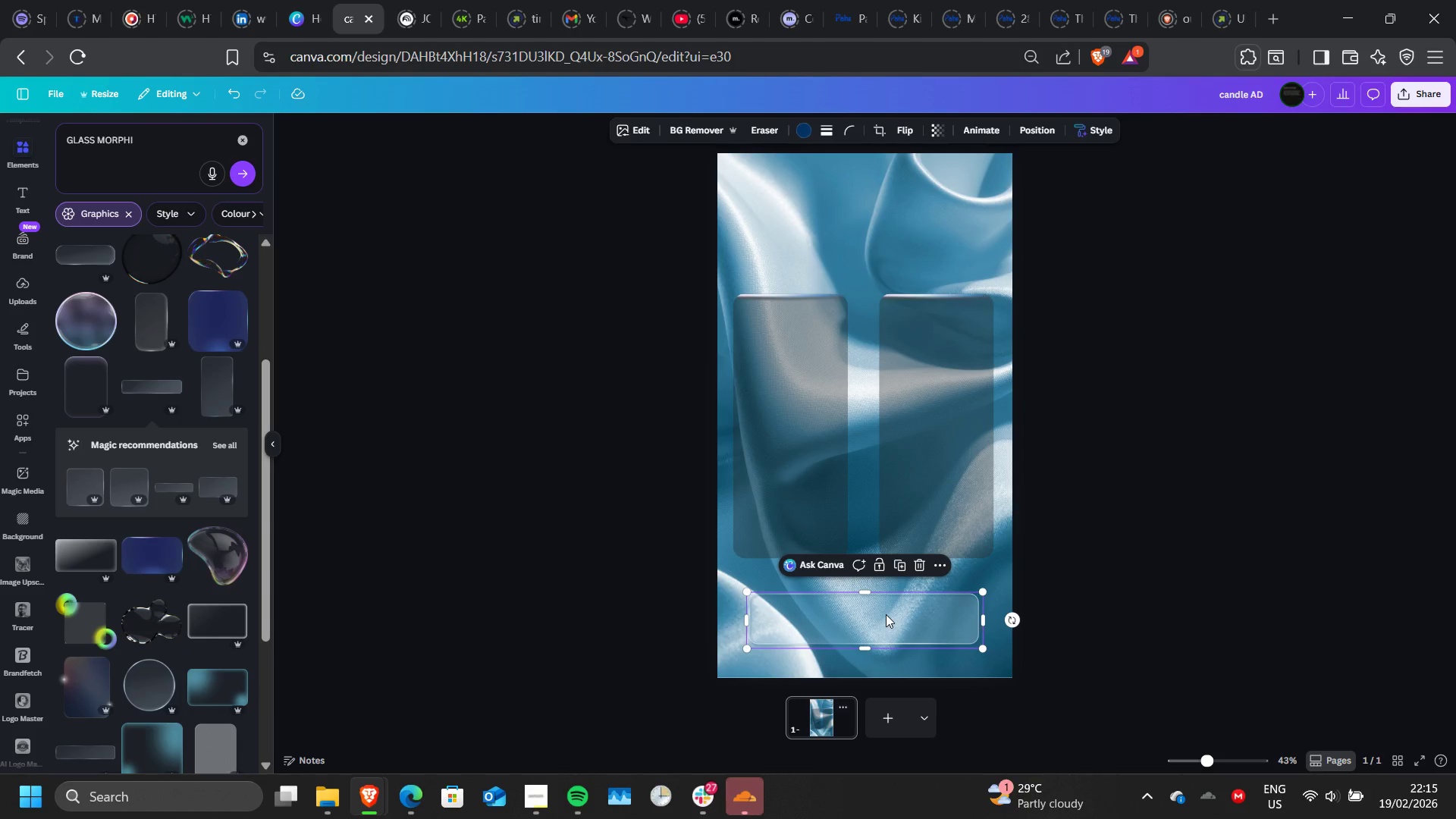 
left_click([1049, 563])
 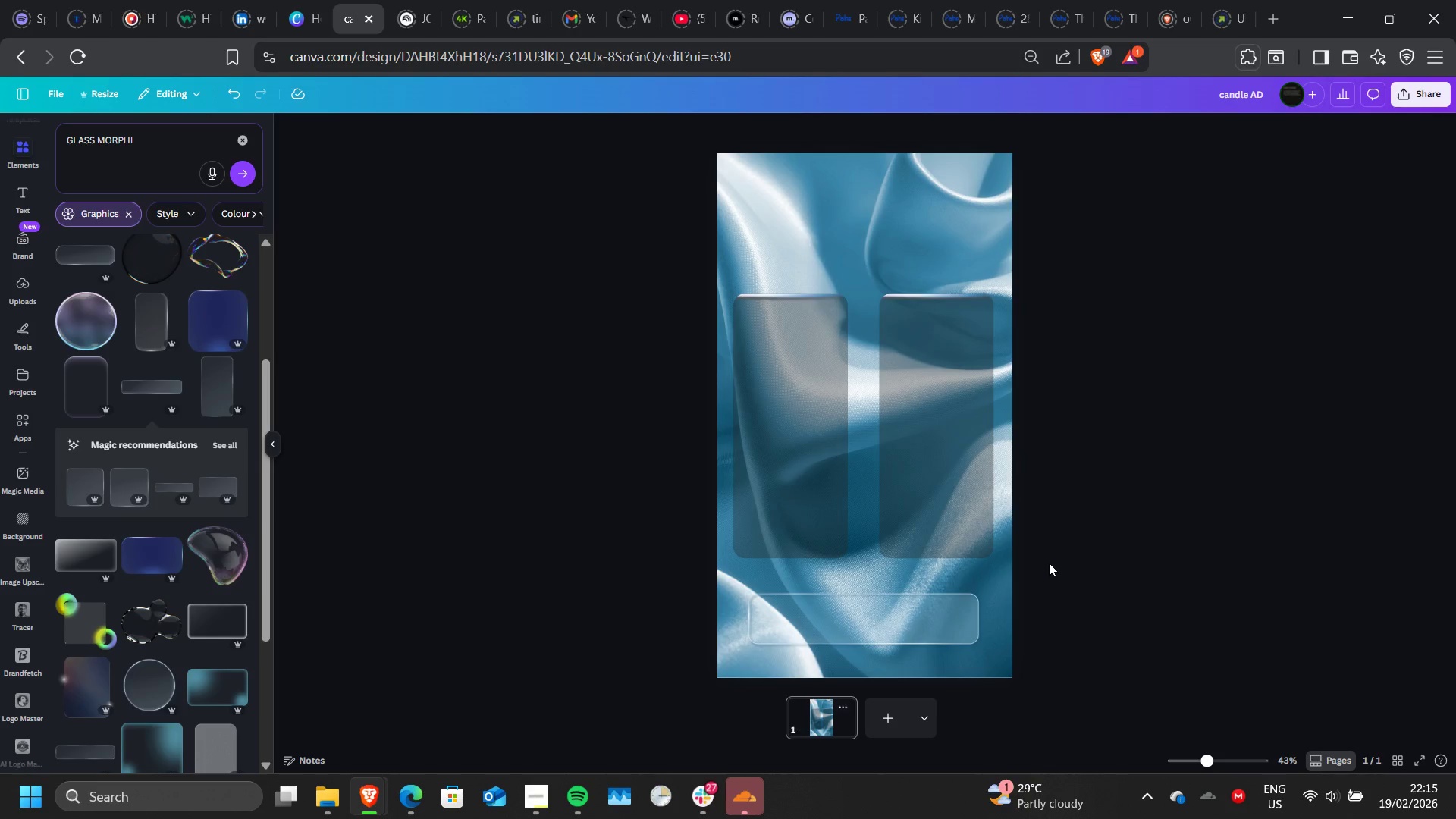 
left_click([1049, 563])
 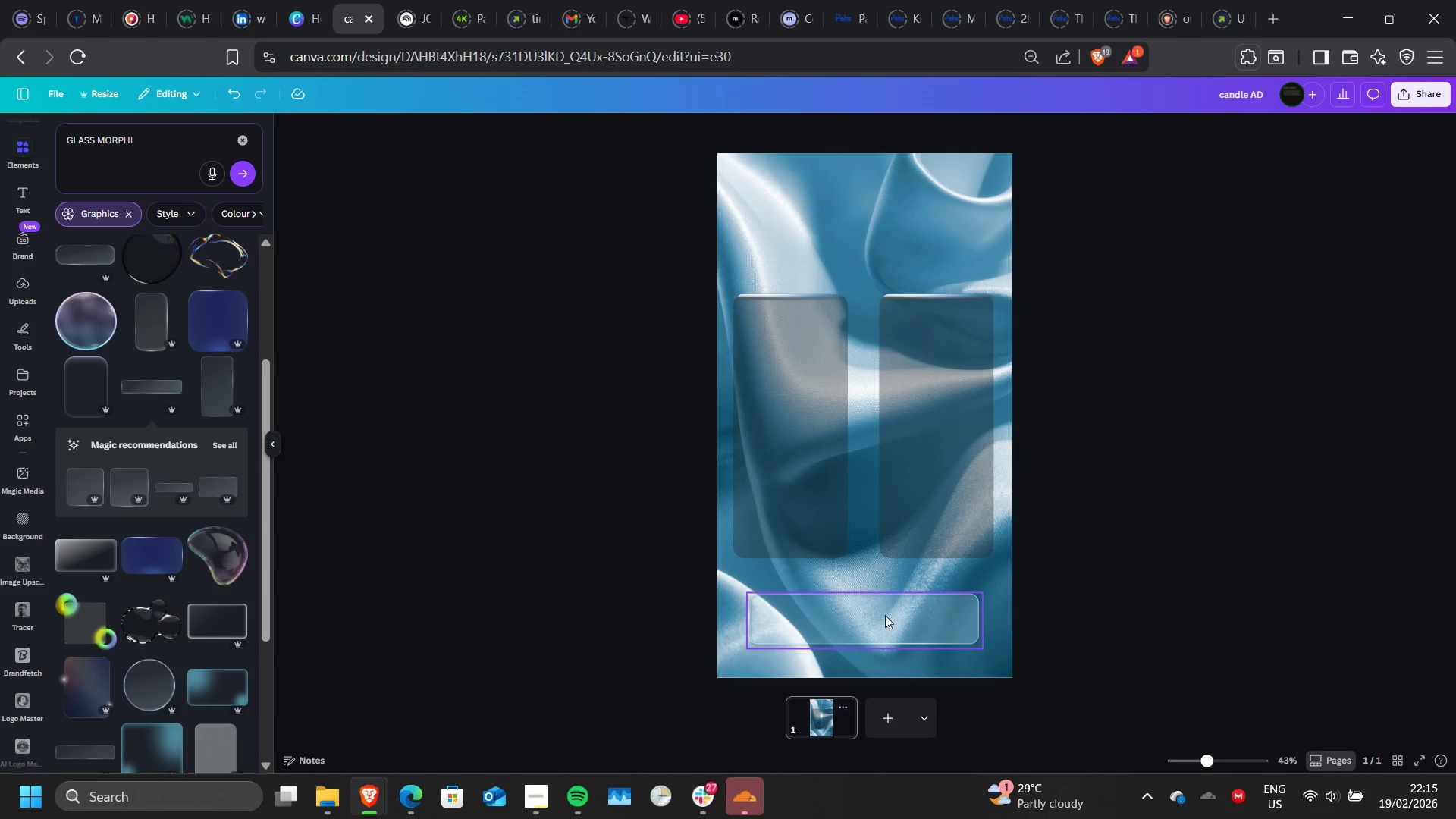 
left_click([885, 615])
 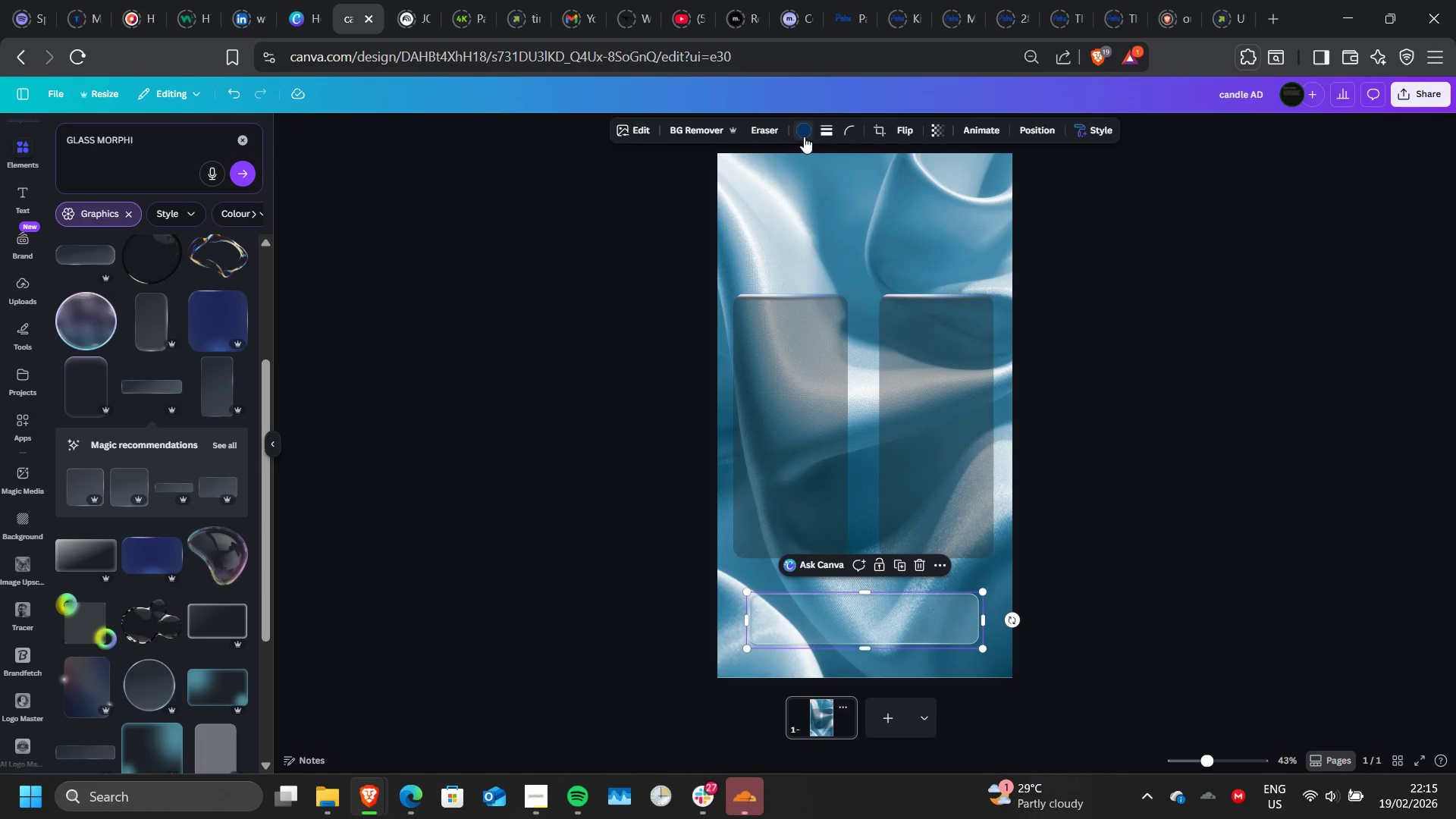 
left_click([804, 136])
 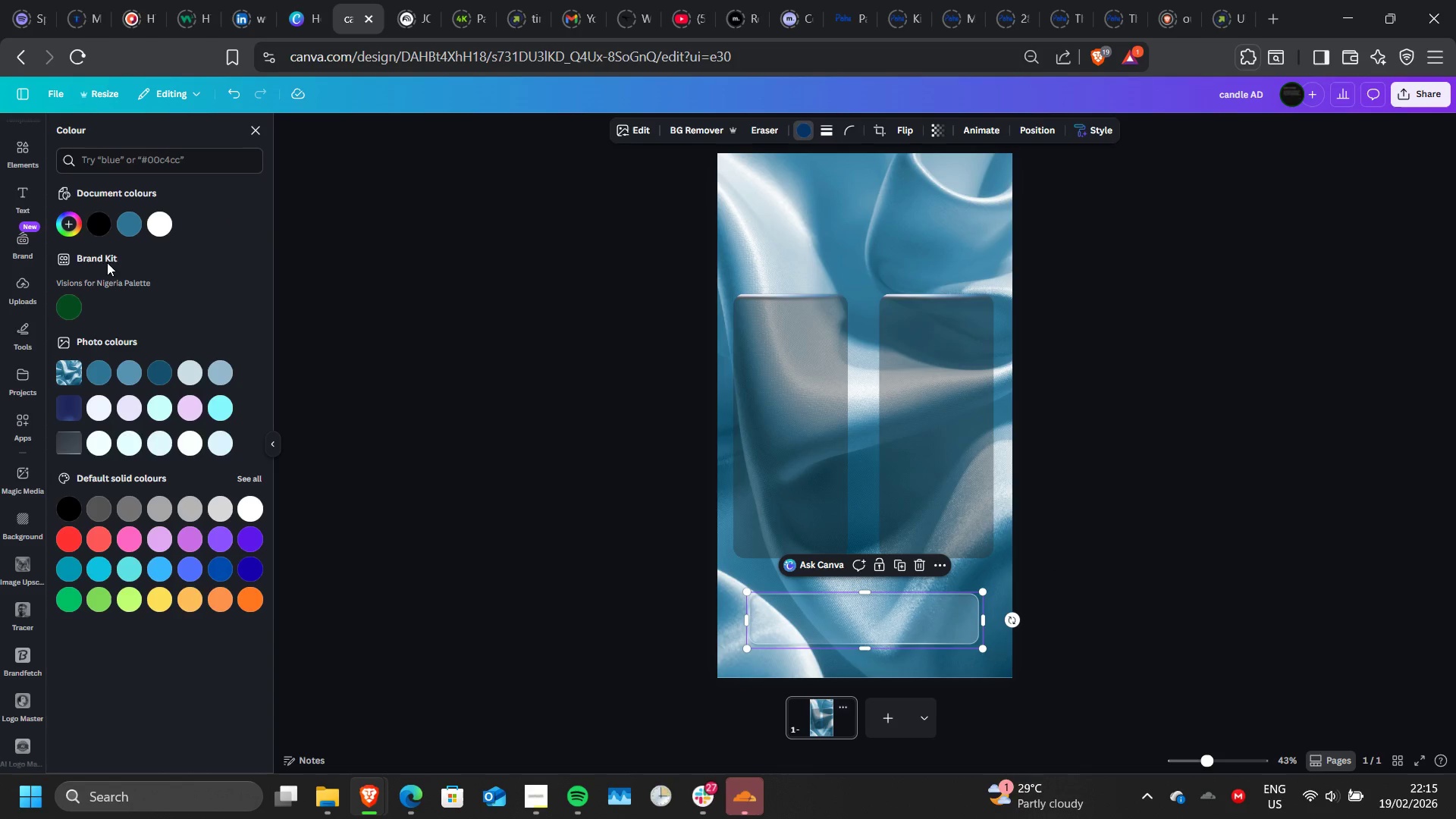 
left_click([94, 235])
 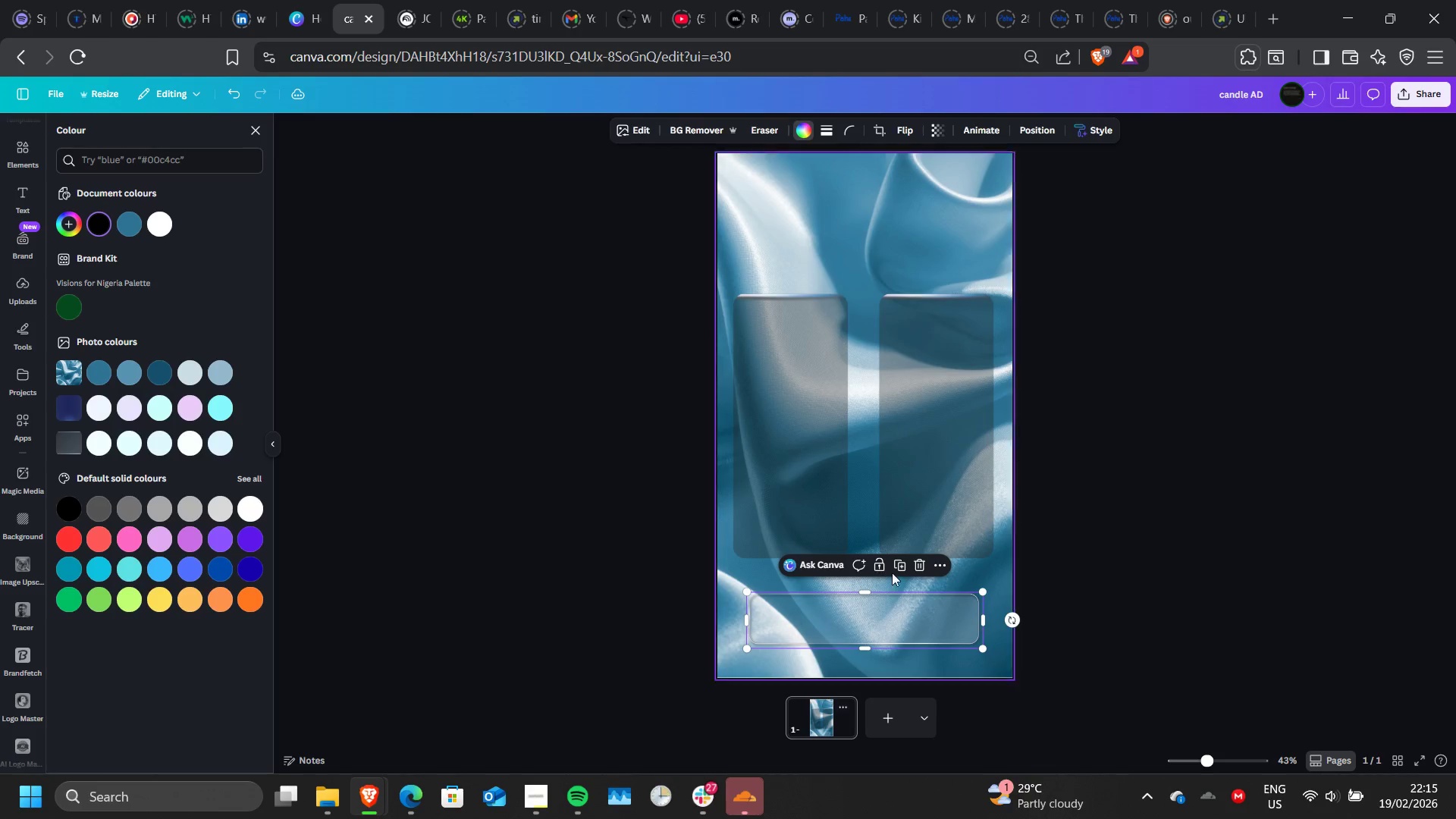 
left_click([918, 564])
 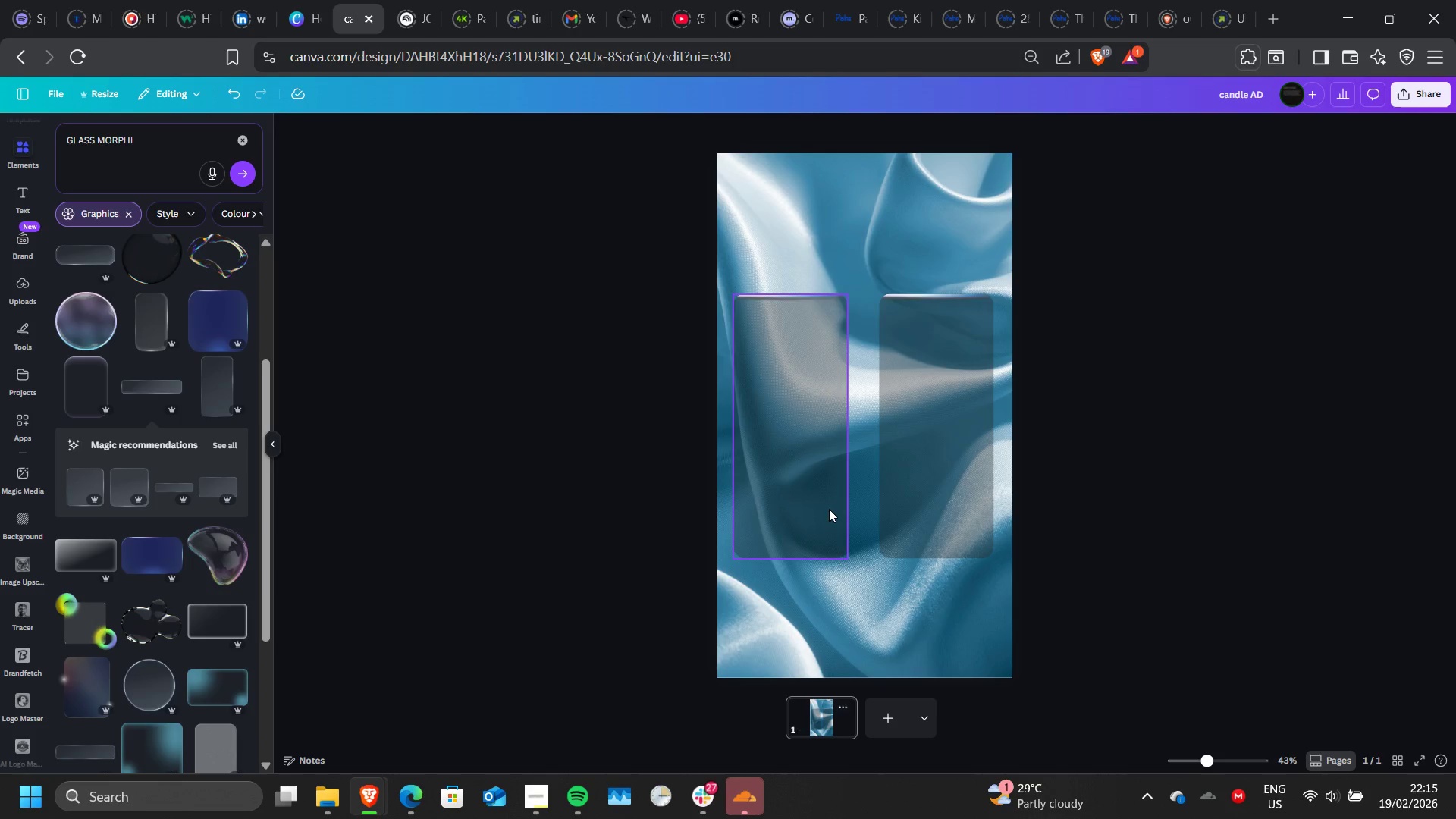 
wait(5.2)
 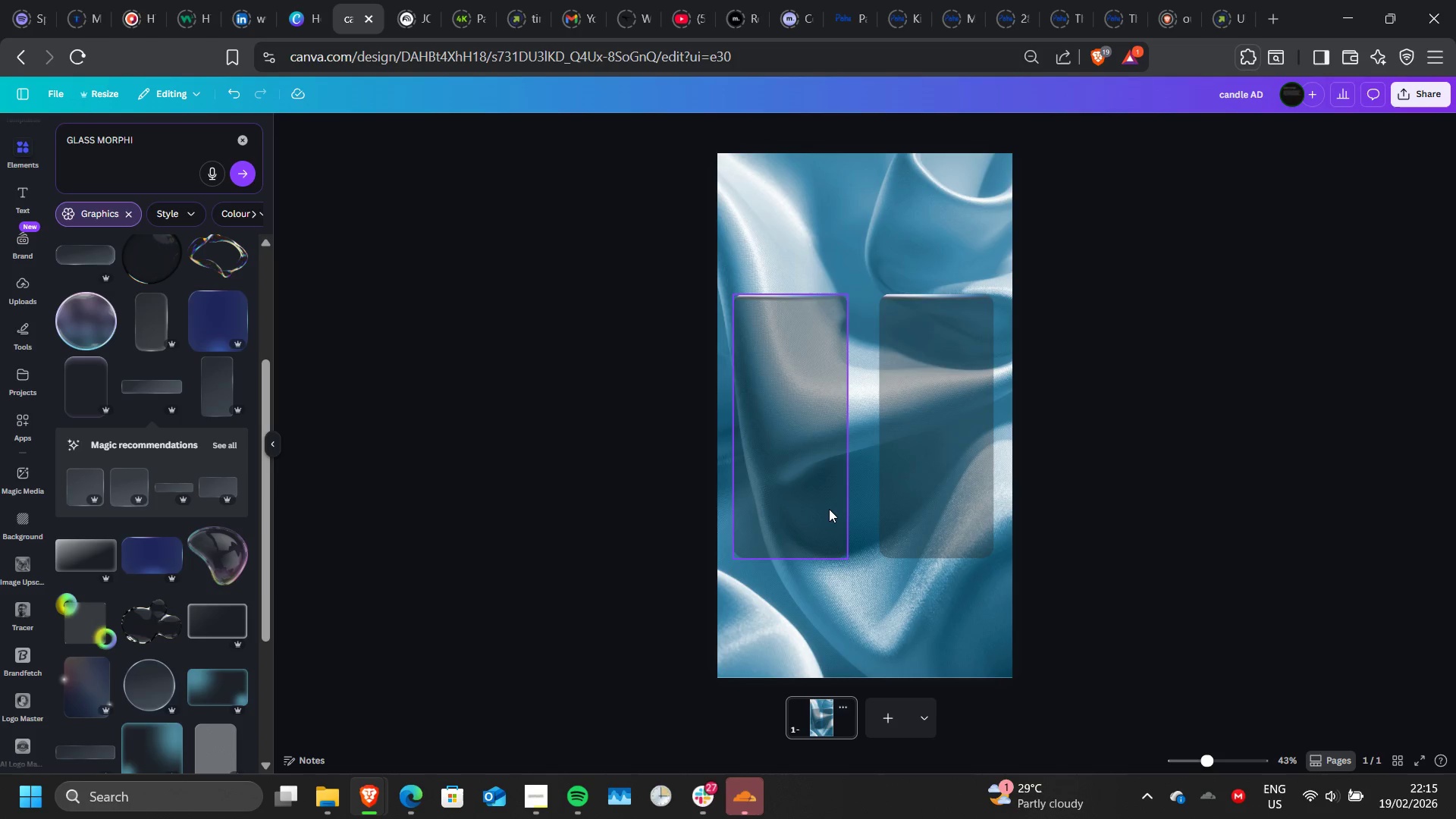 
left_click([166, 630])
 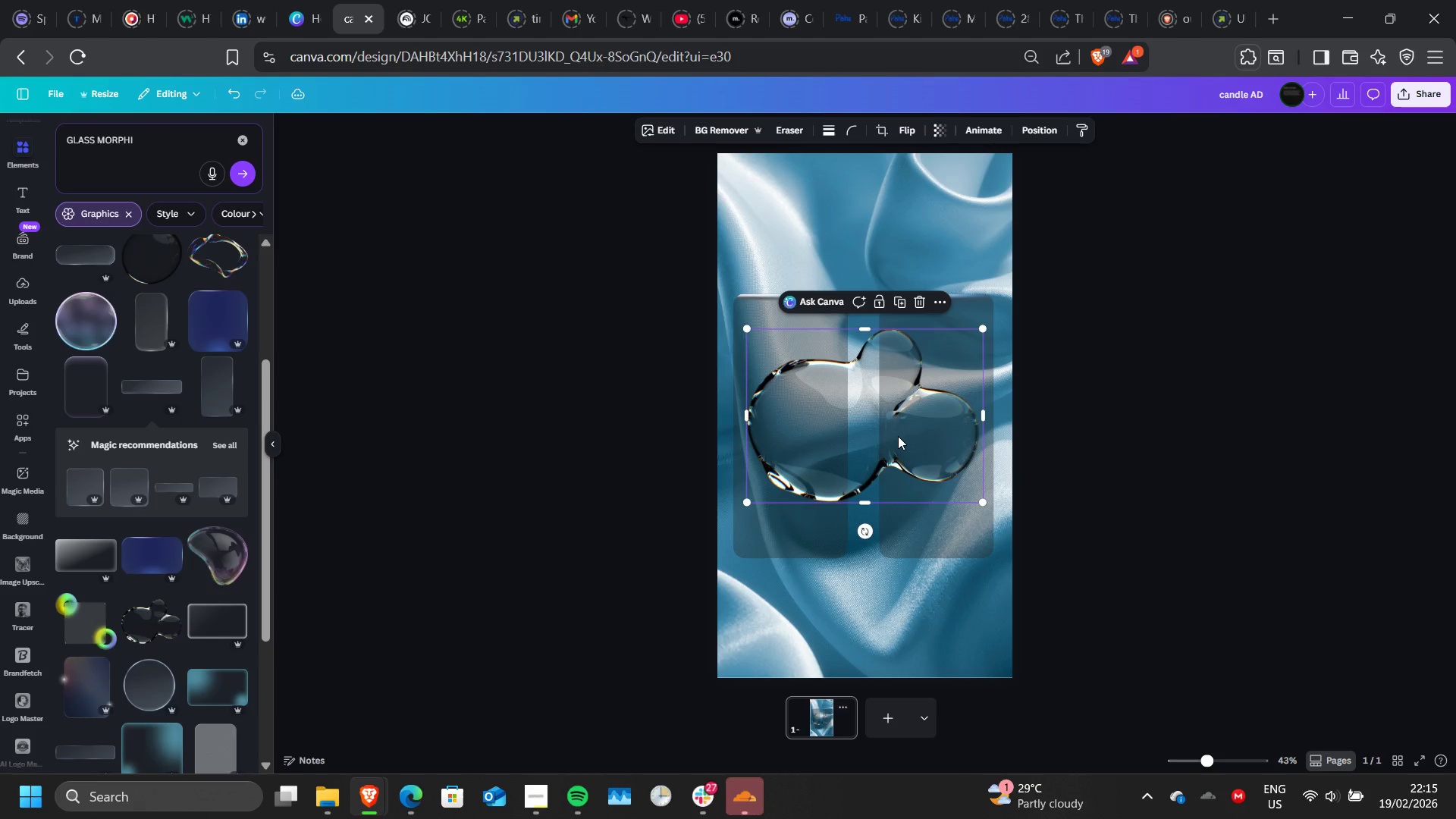 
left_click_drag(start_coordinate=[898, 436], to_coordinate=[821, 667])
 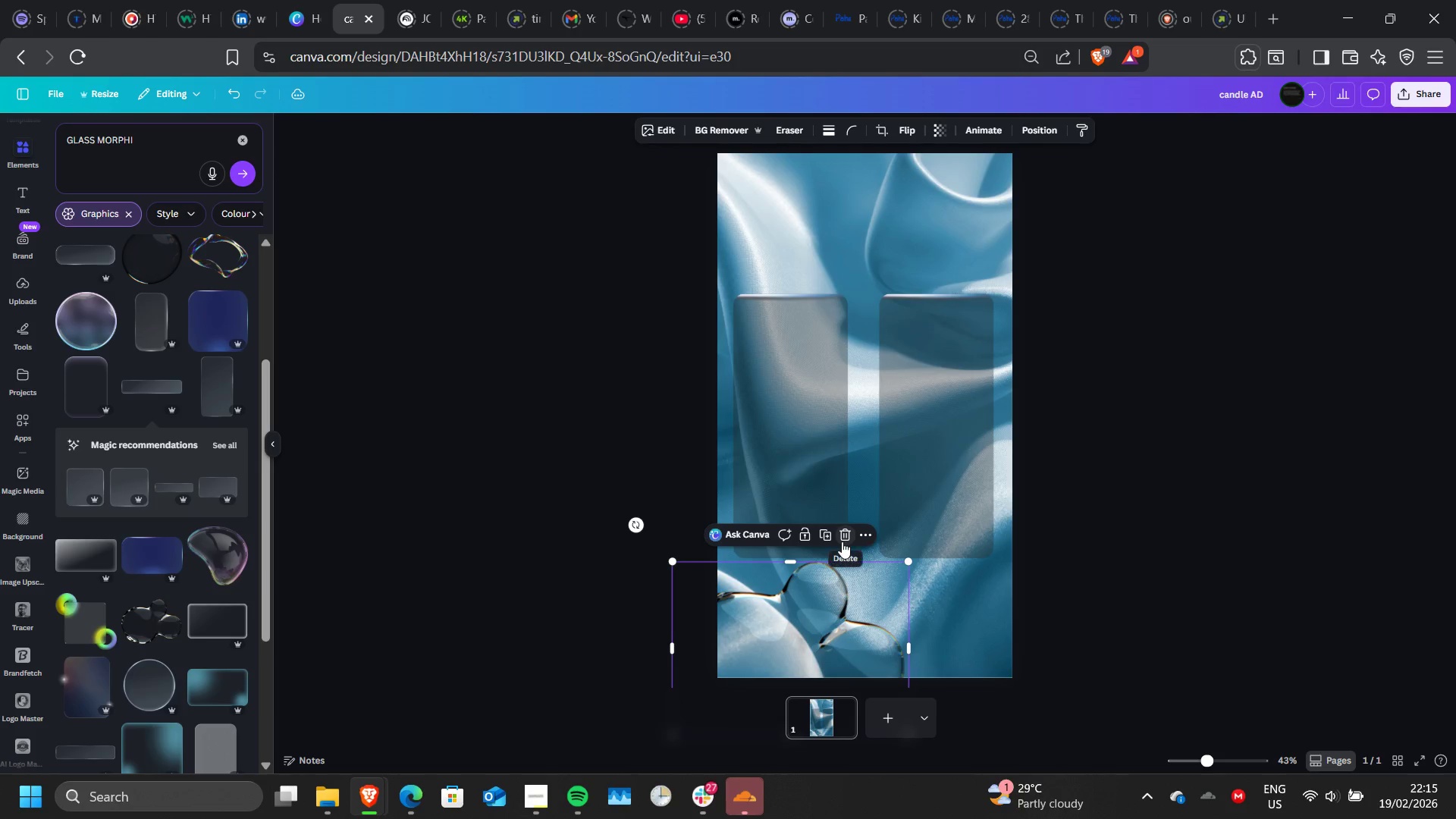 
left_click([842, 541])
 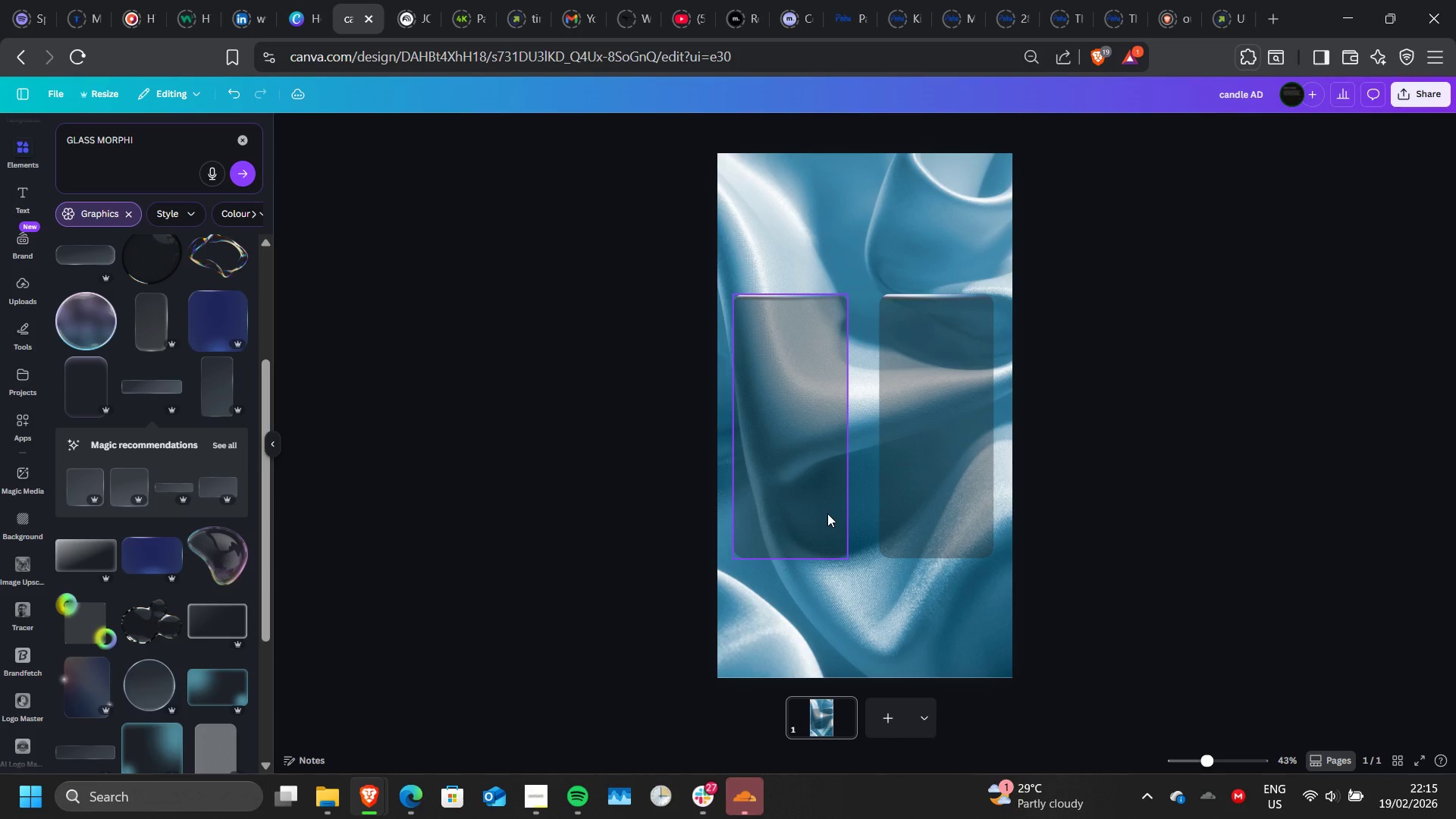 
left_click([827, 513])
 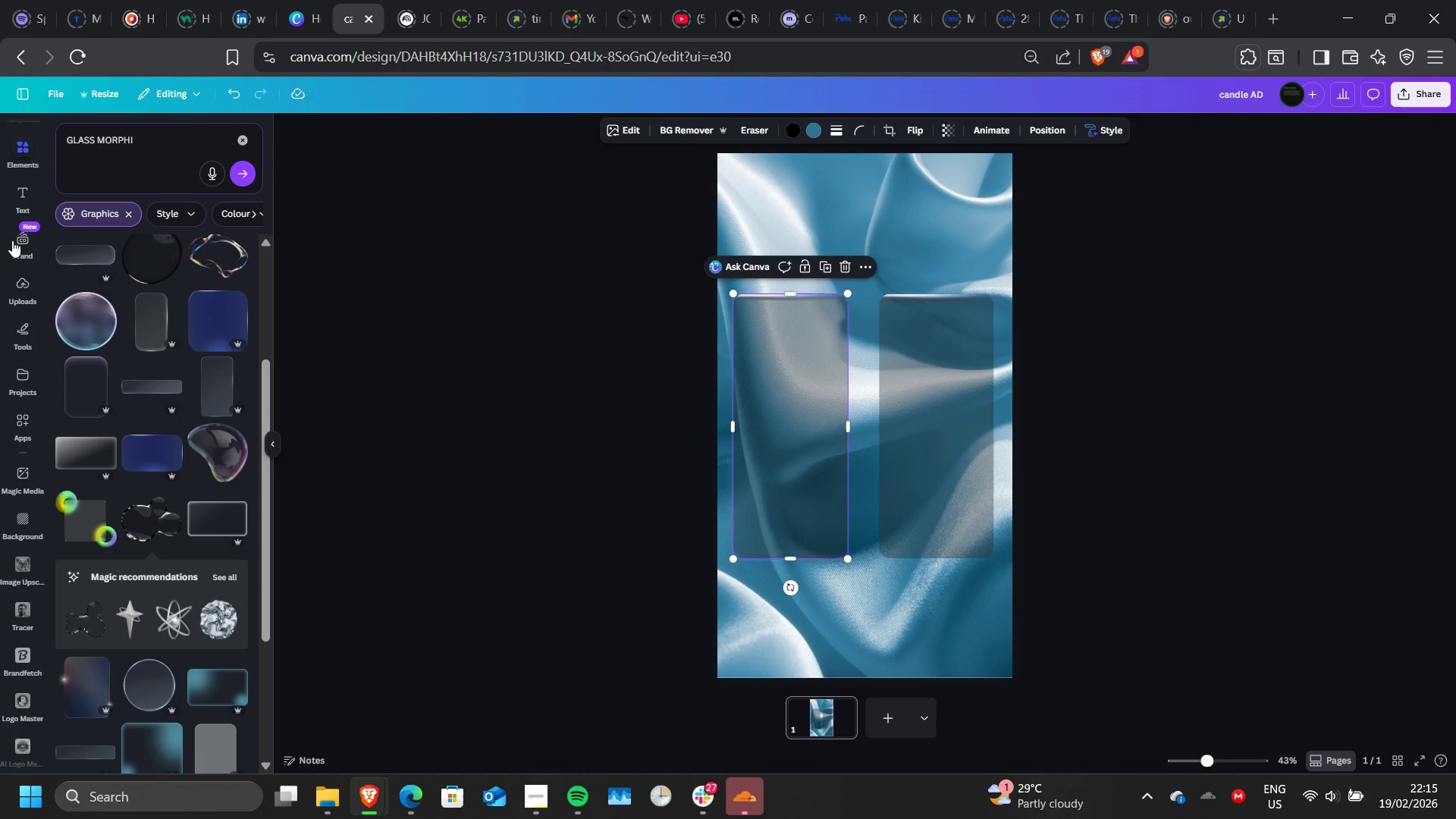 
wait(6.89)
 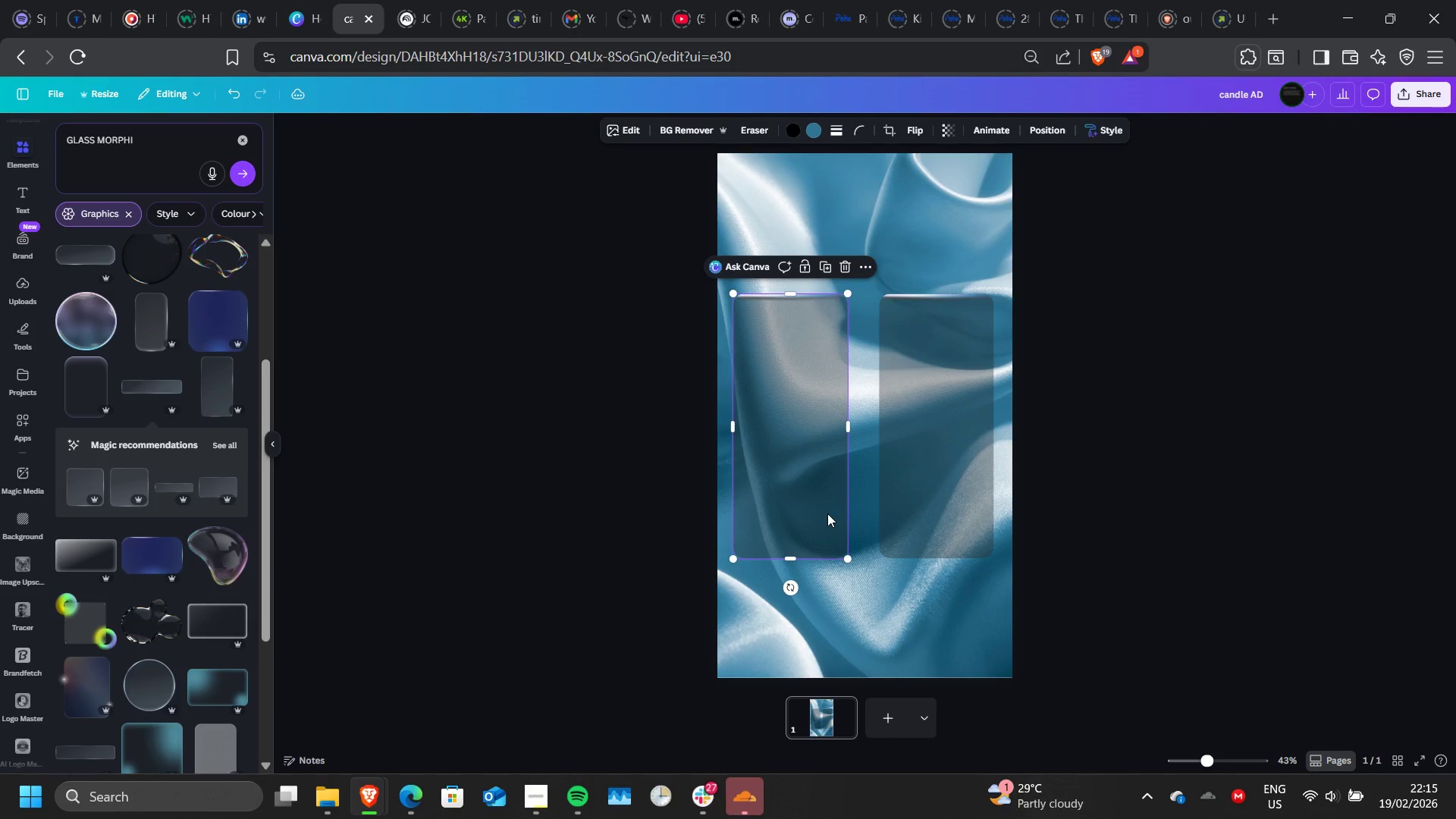 
scroll: coordinate [39, 182], scroll_direction: up, amount: 1.0
 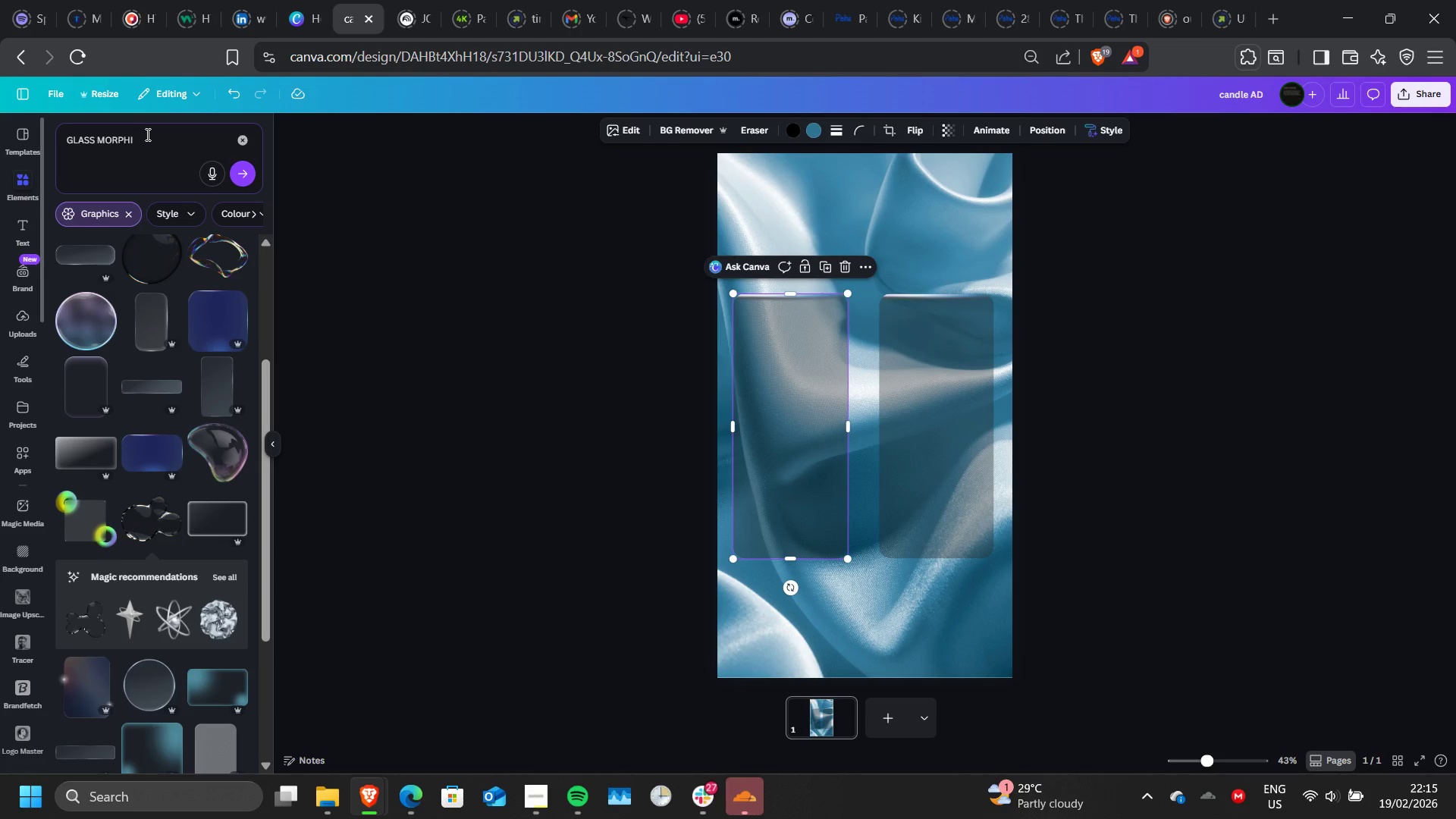 
left_click_drag(start_coordinate=[146, 134], to_coordinate=[66, 139])
 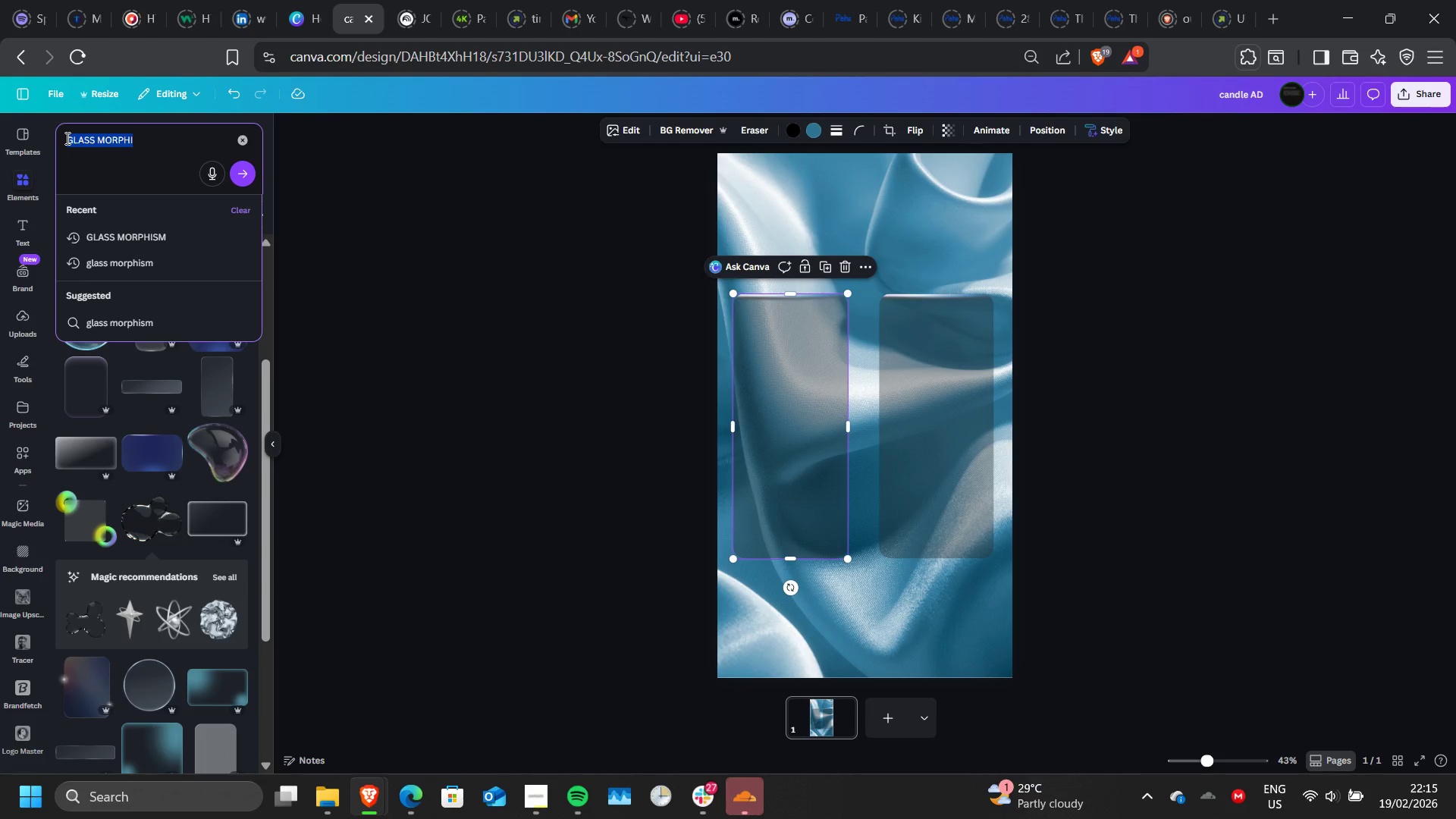 
type(frame)
 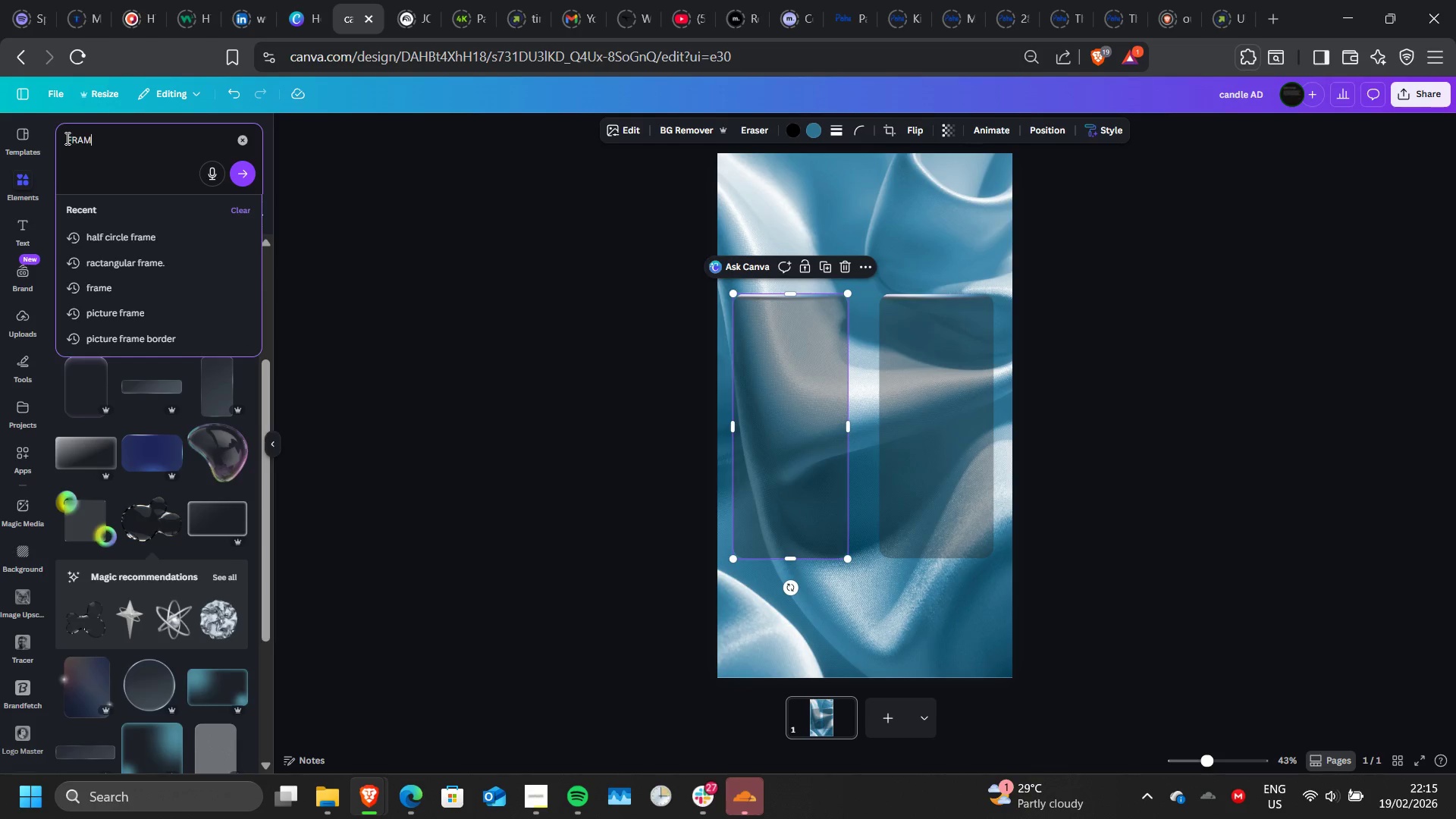 
key(Enter)
 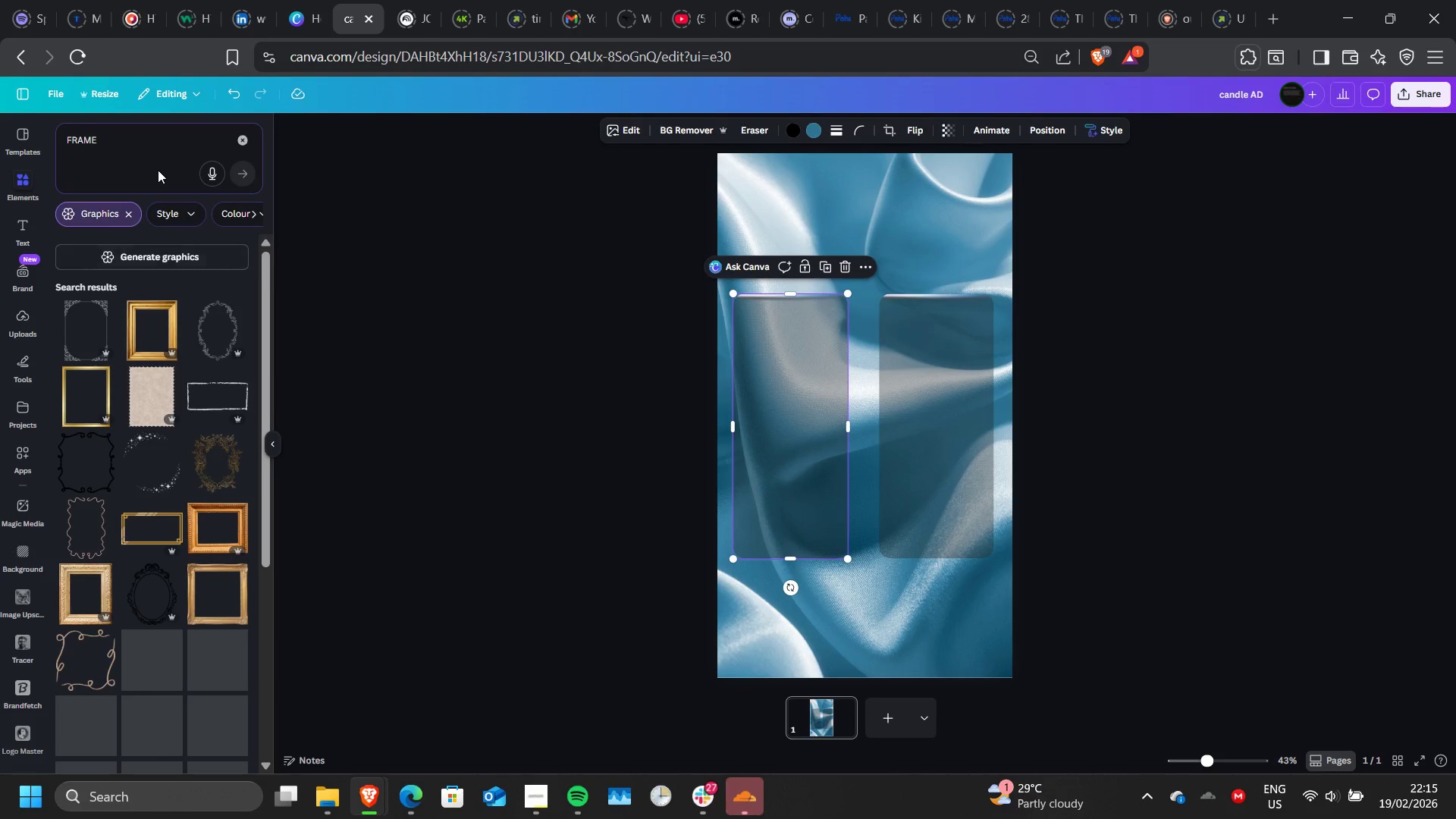 
left_click([240, 140])
 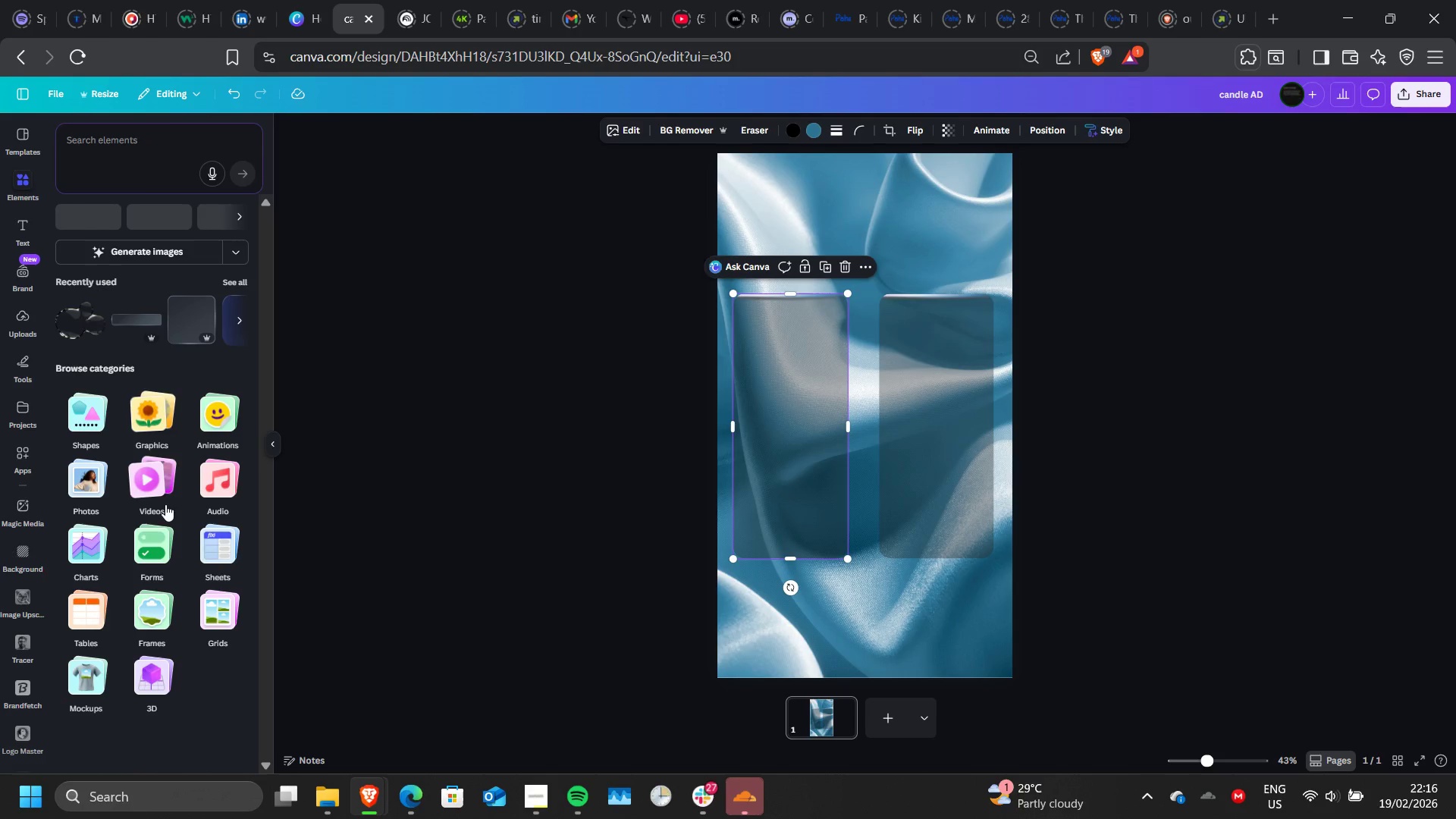 
left_click([140, 627])
 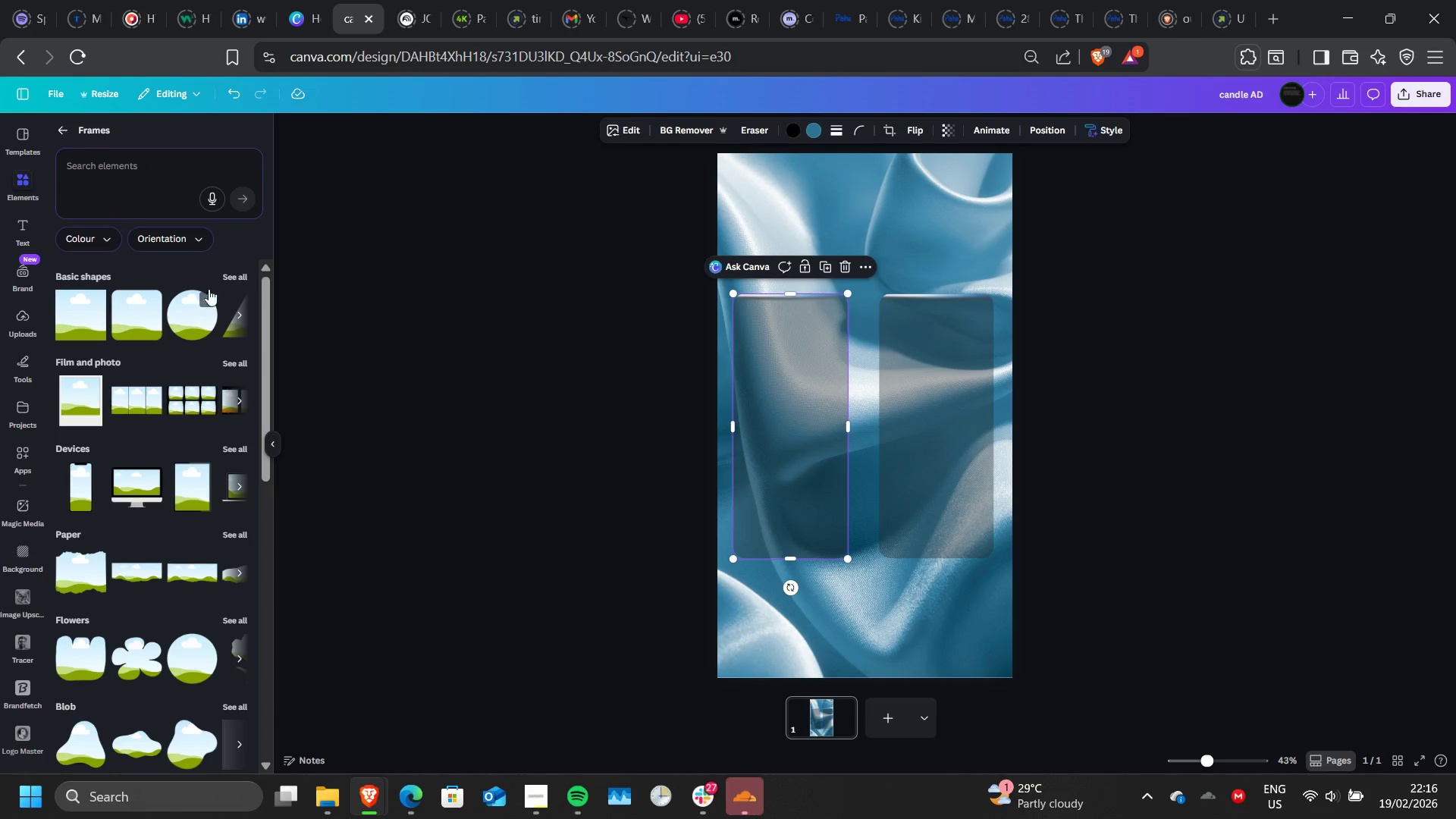 
wait(7.43)
 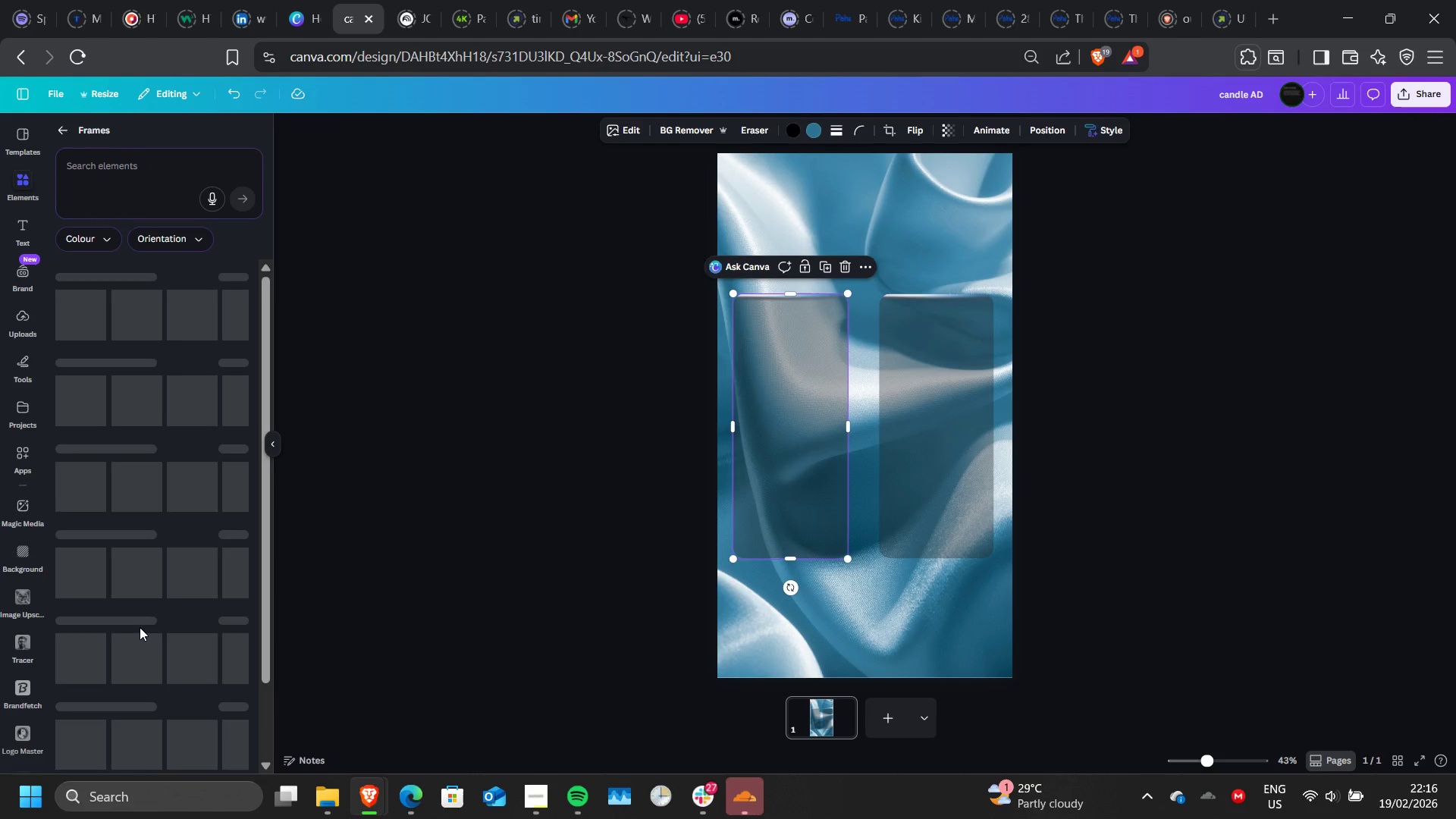 
mouse_move([156, 452])
 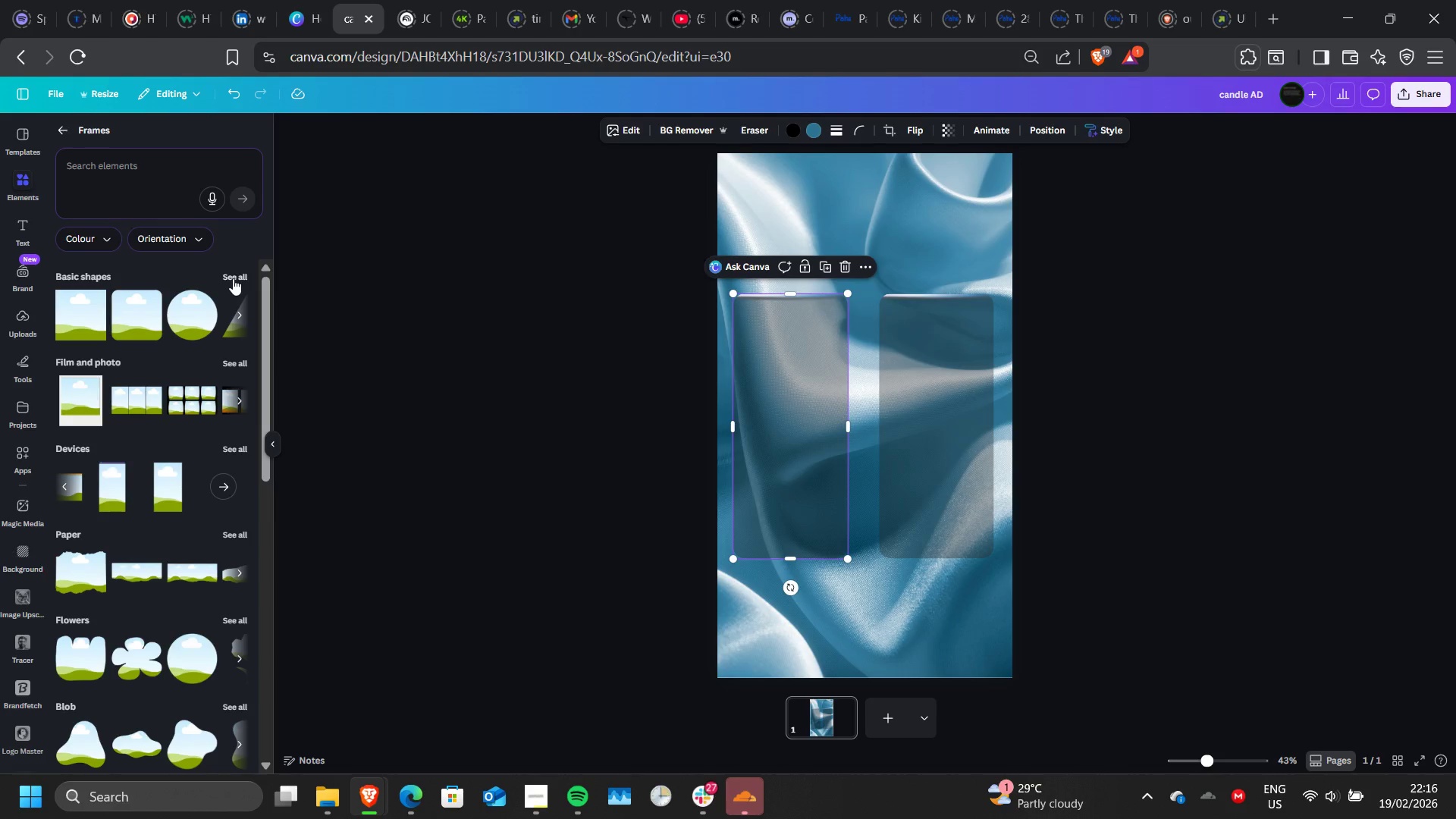 
left_click([233, 278])
 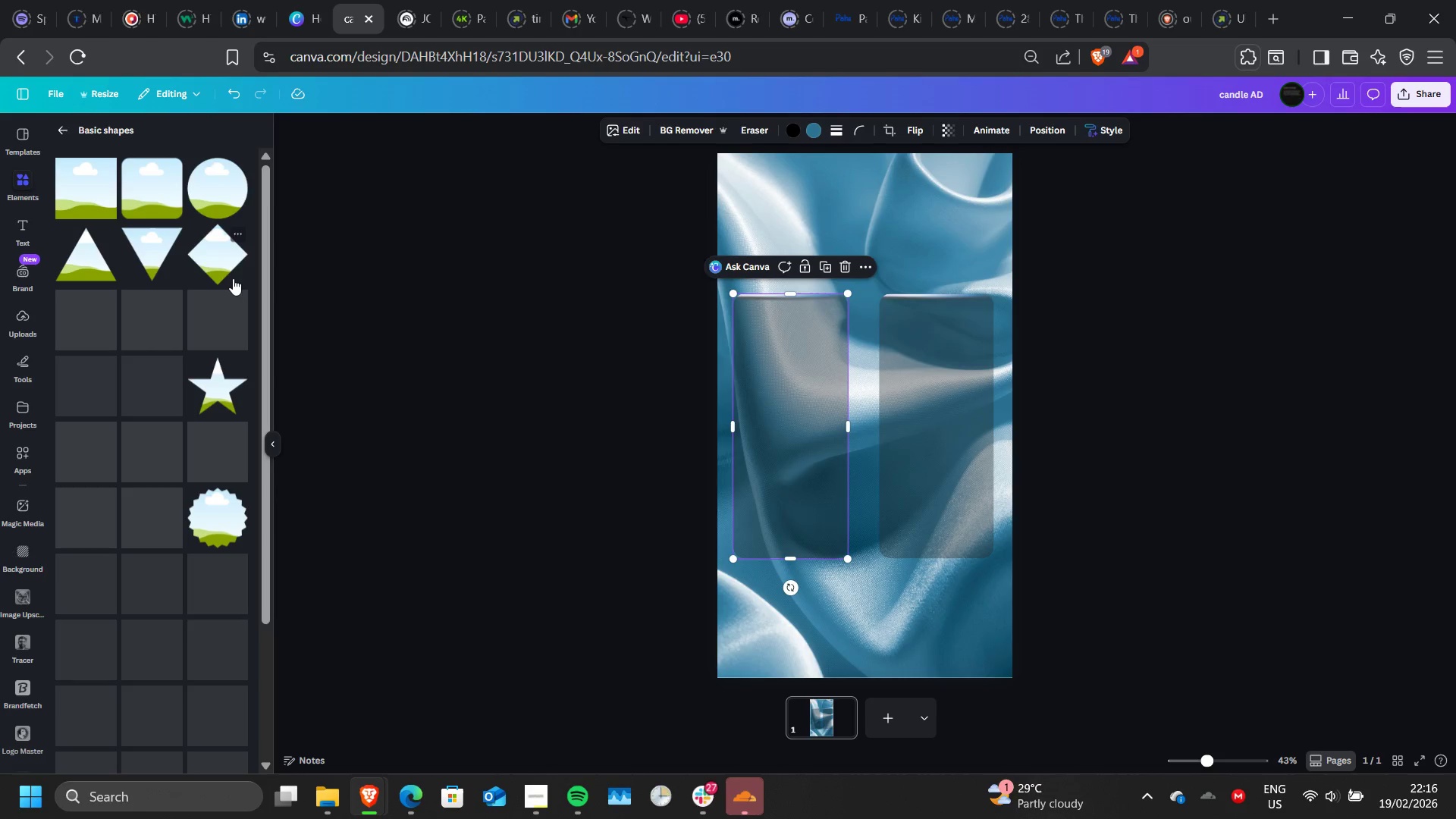 
mouse_move([190, 346])
 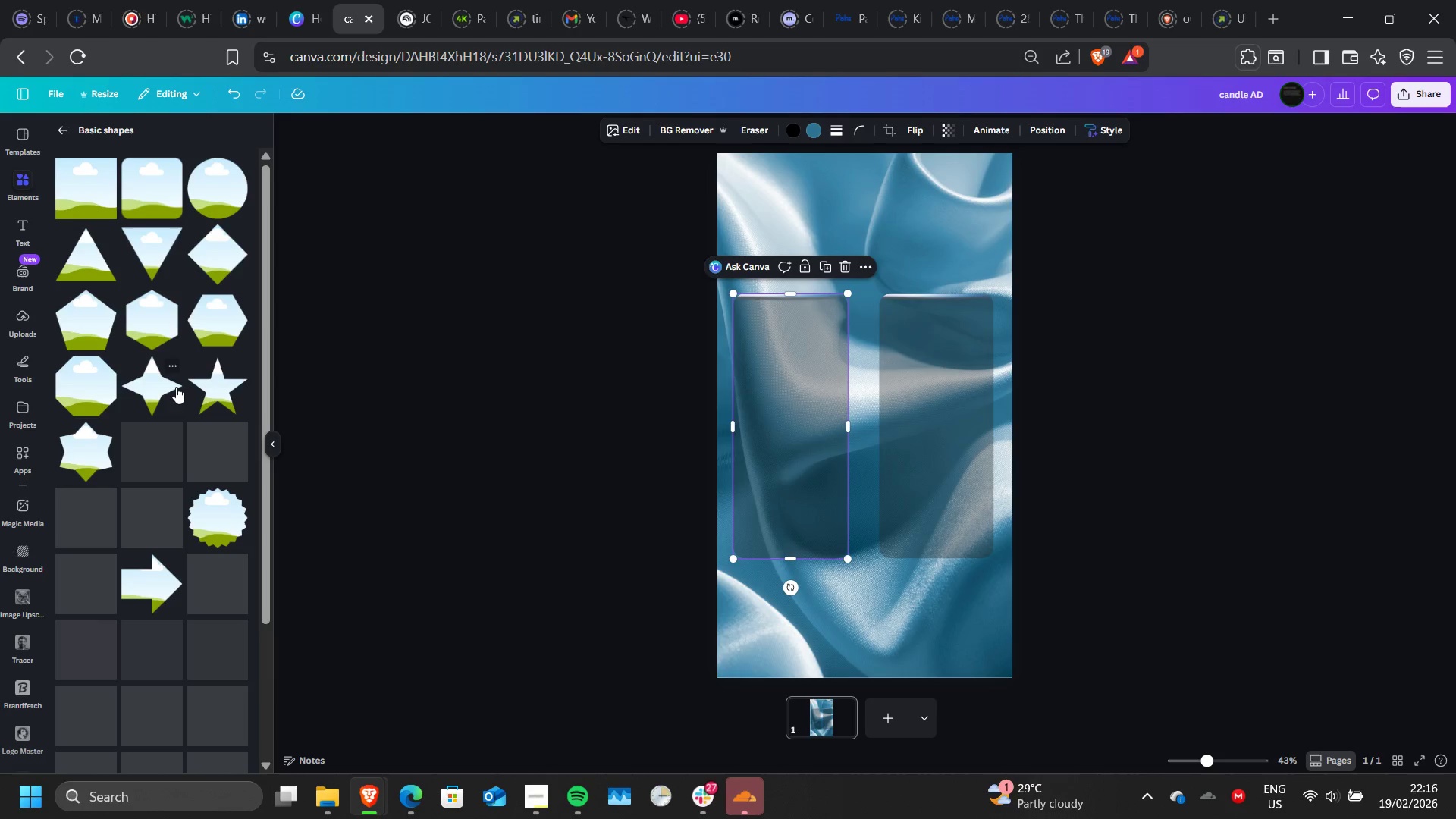 
scroll: coordinate [176, 387], scroll_direction: down, amount: 1.0
 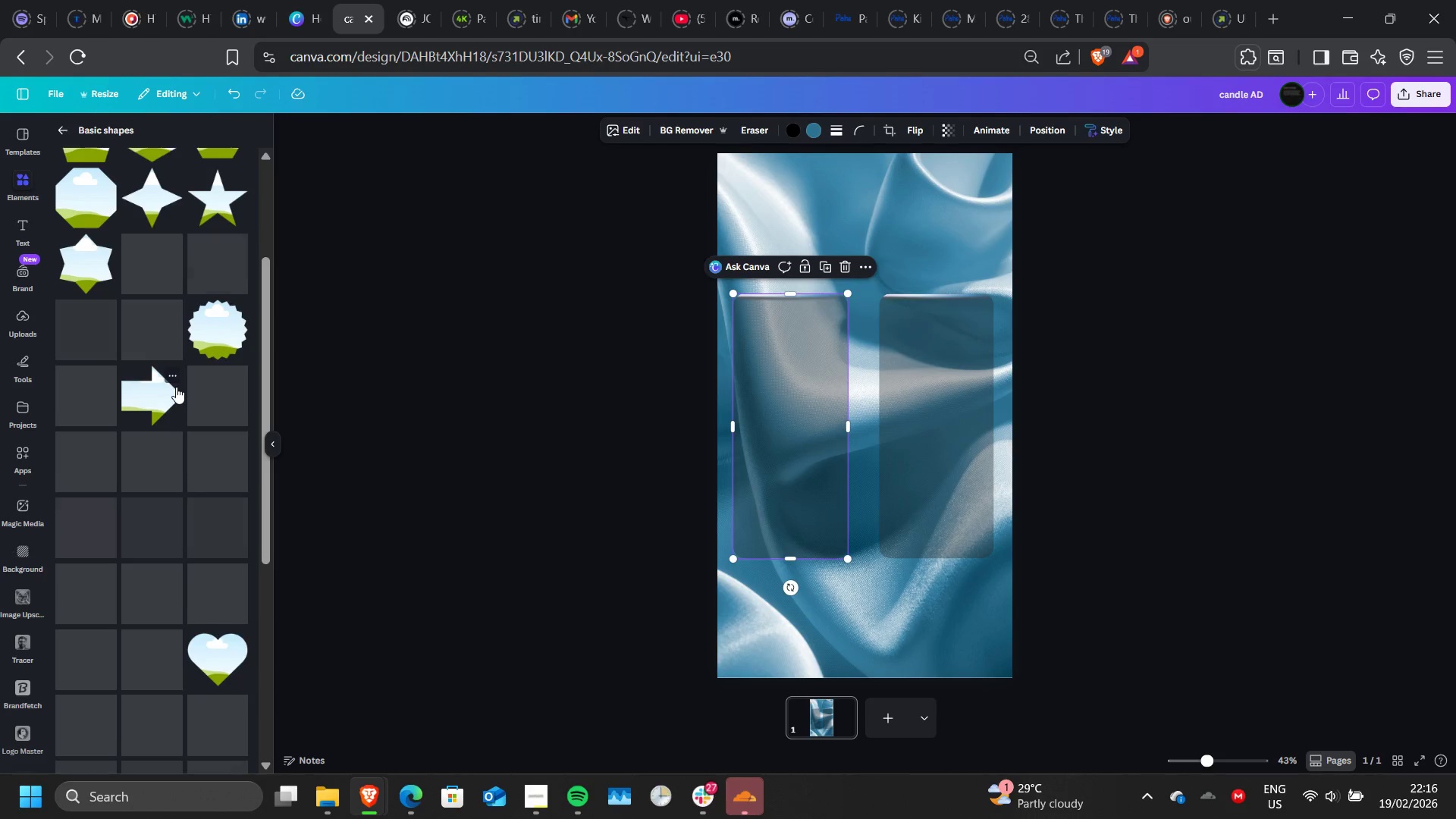 
scroll: coordinate [176, 387], scroll_direction: up, amount: 2.0
 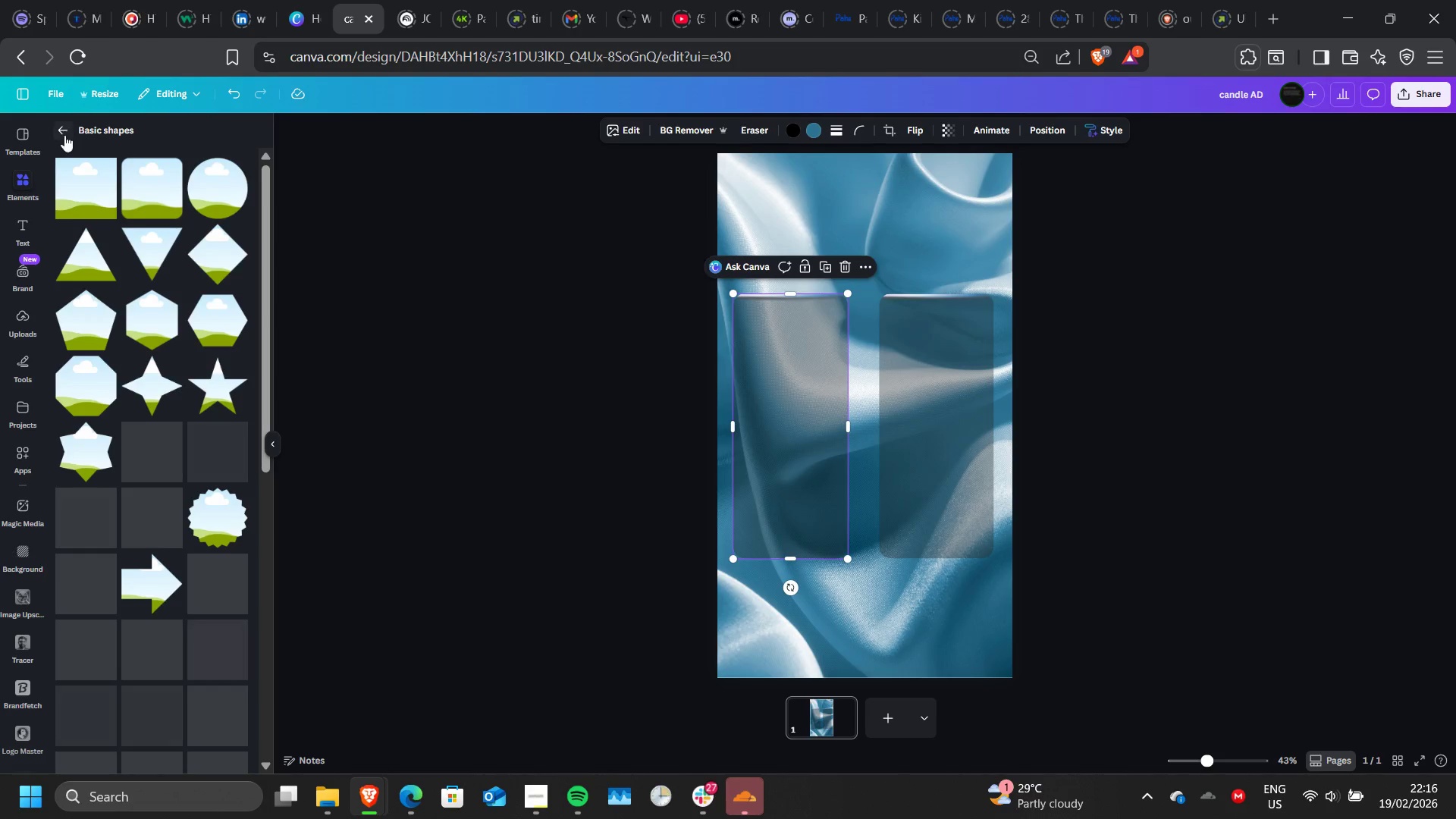 
left_click([64, 135])
 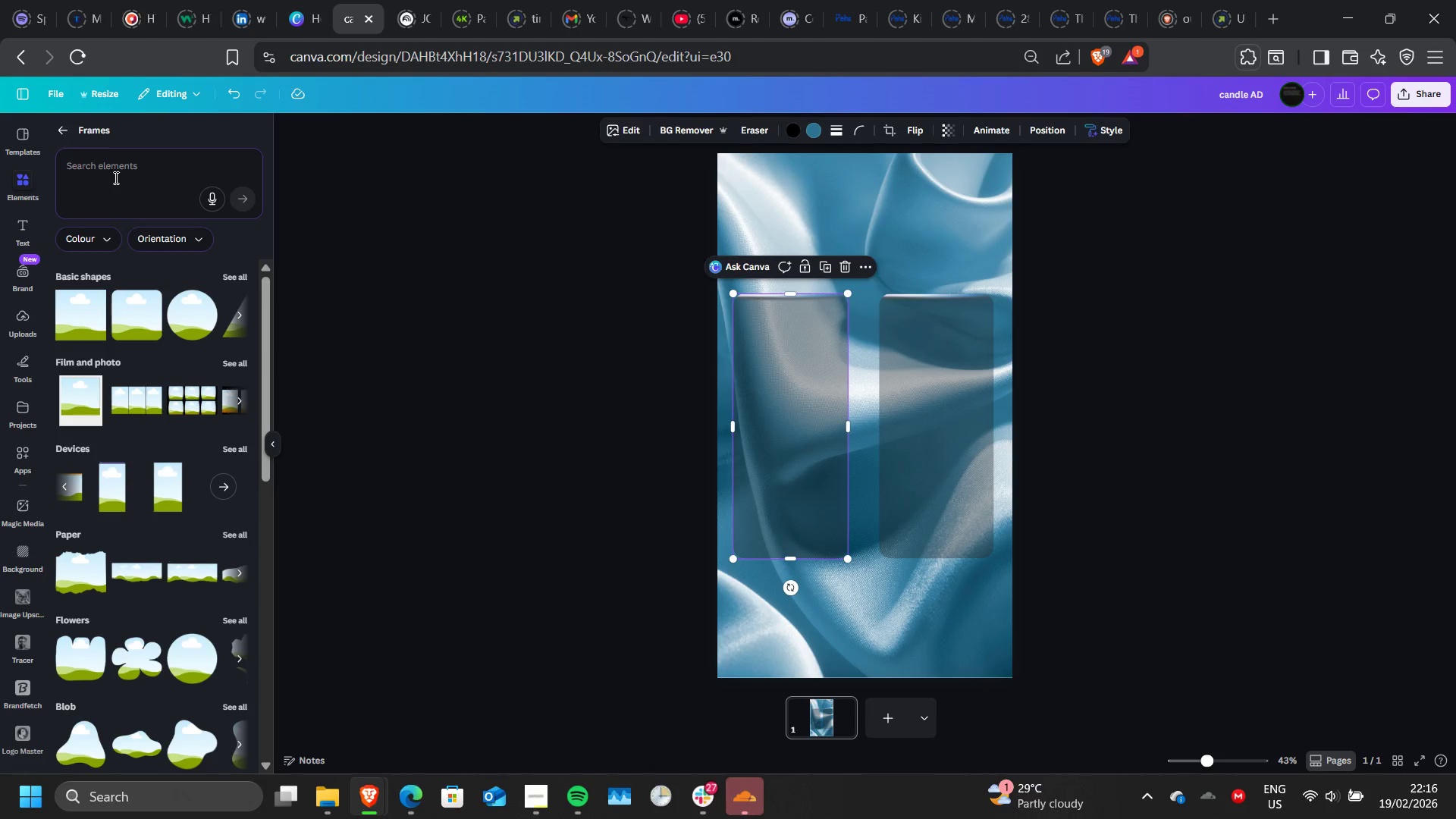 
left_click([115, 177])
 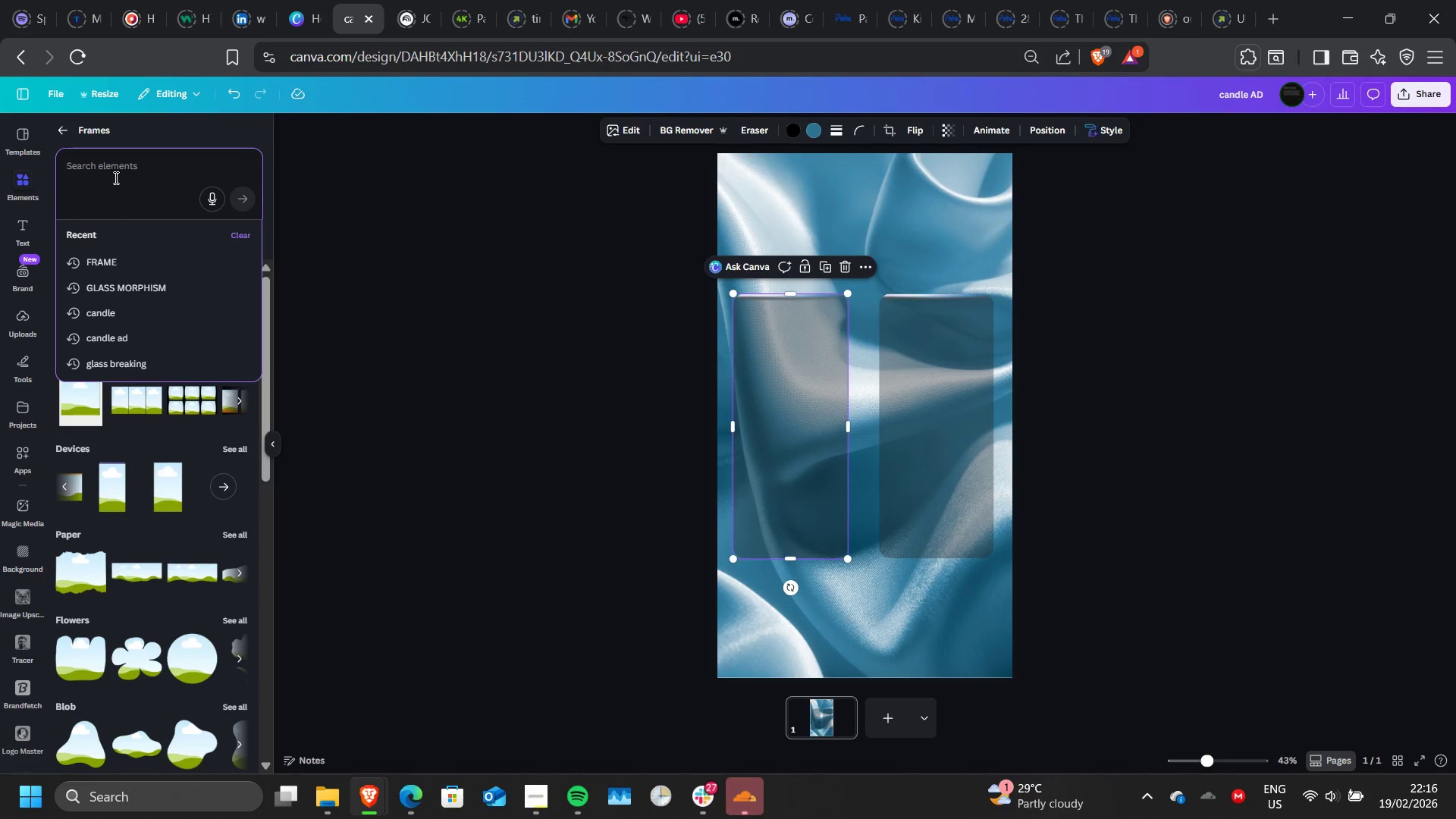 
type(semi)
 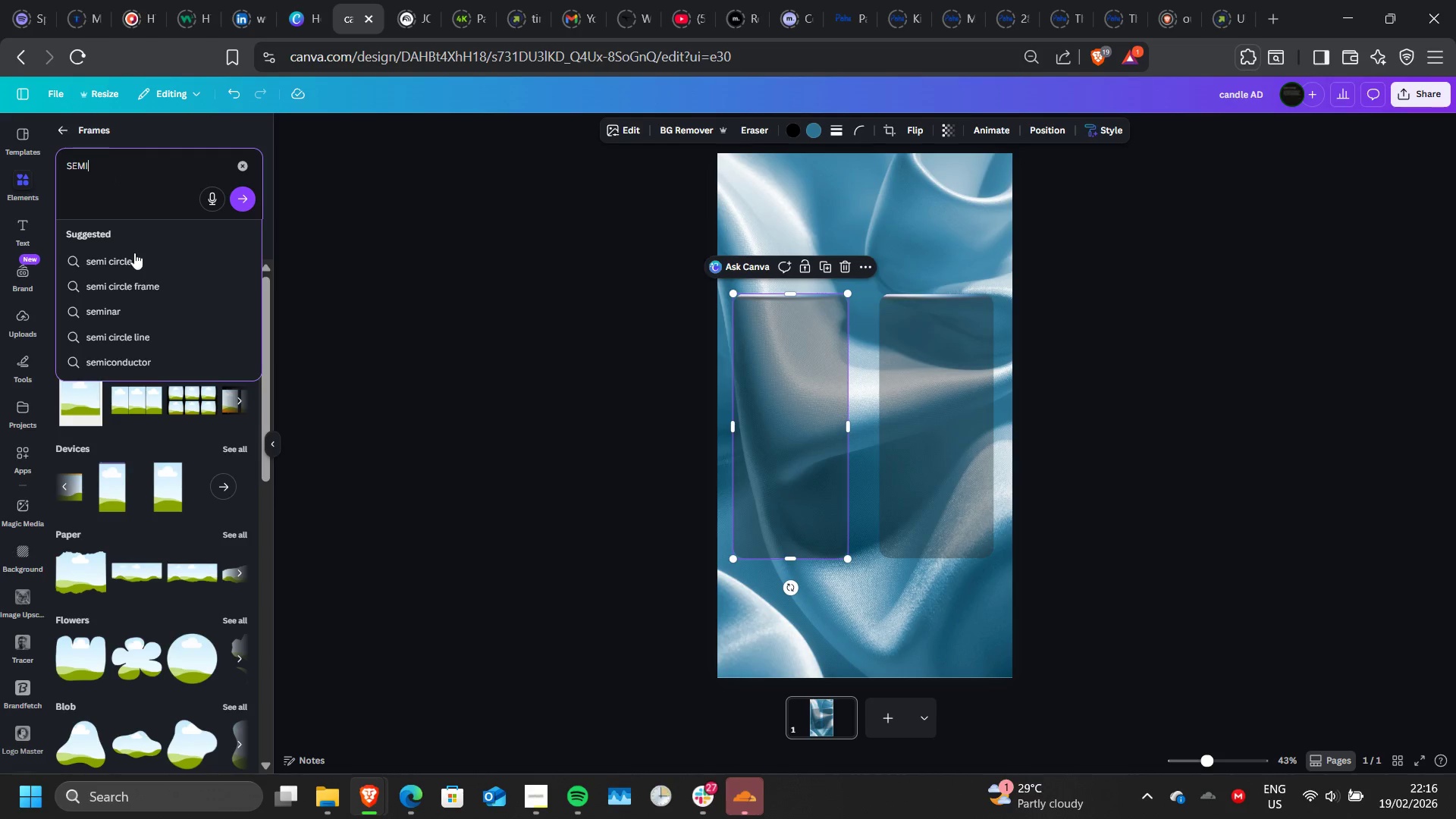 
left_click([136, 281])
 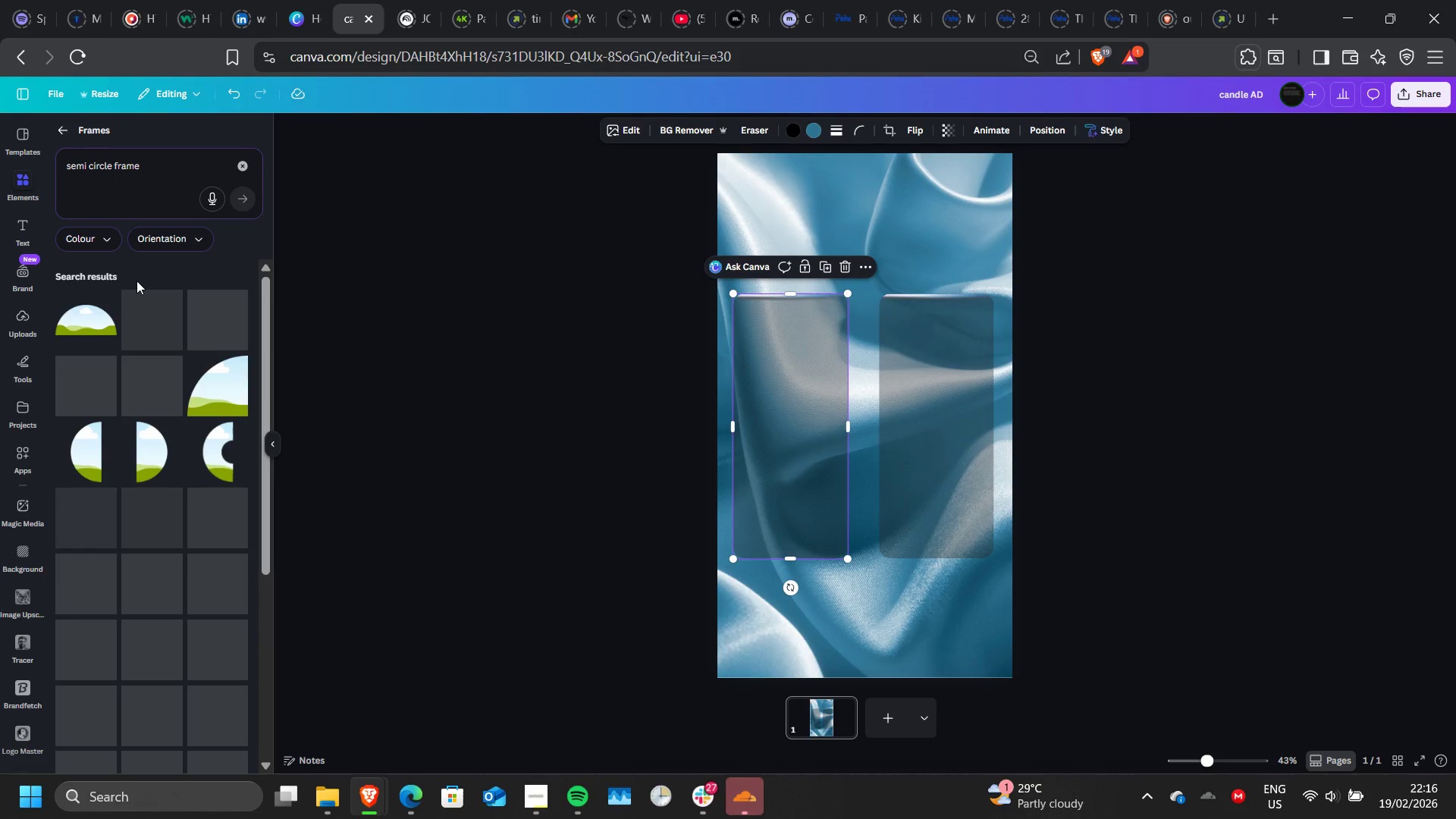 
wait(7.4)
 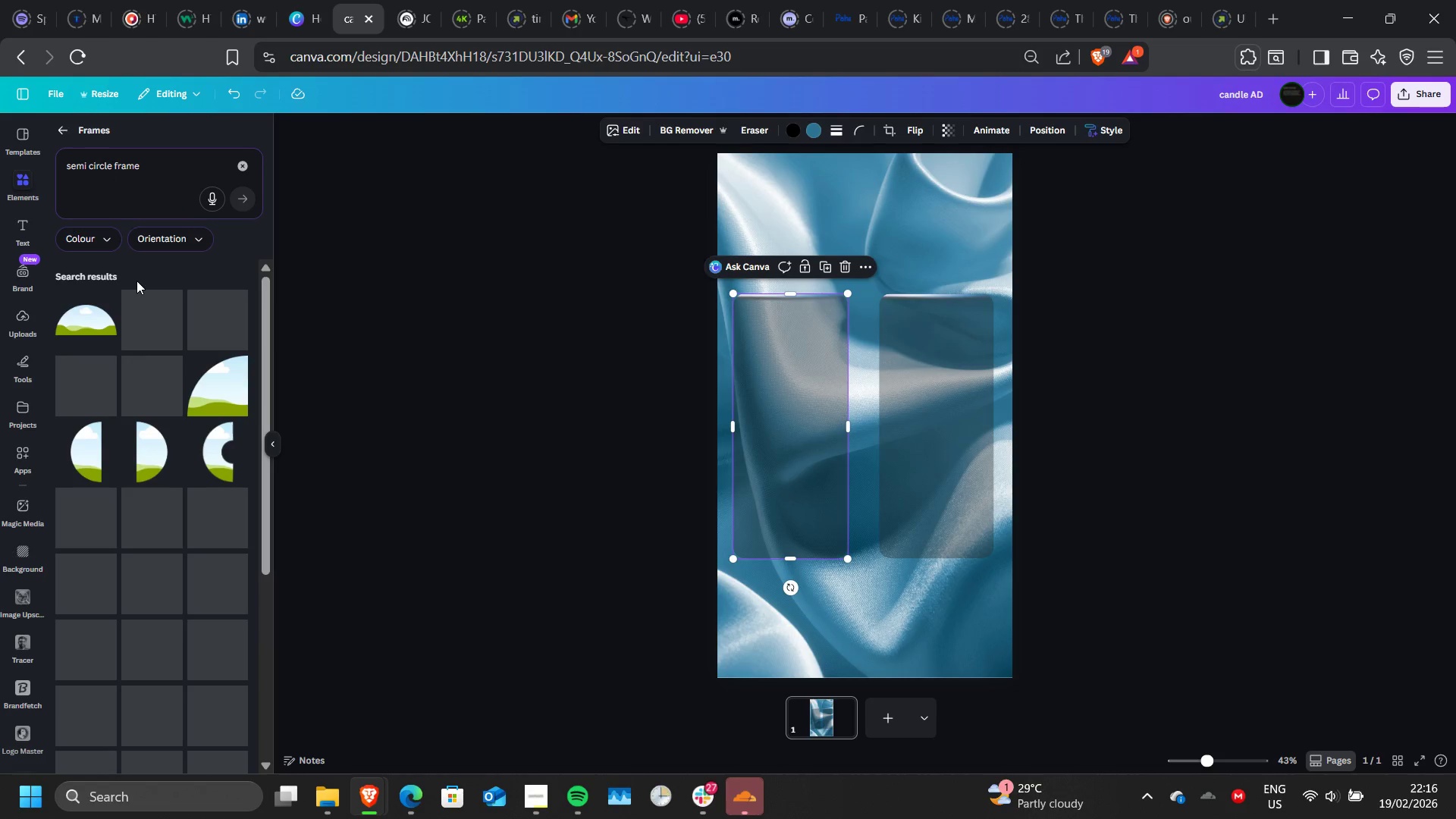 
mouse_move([165, 328])
 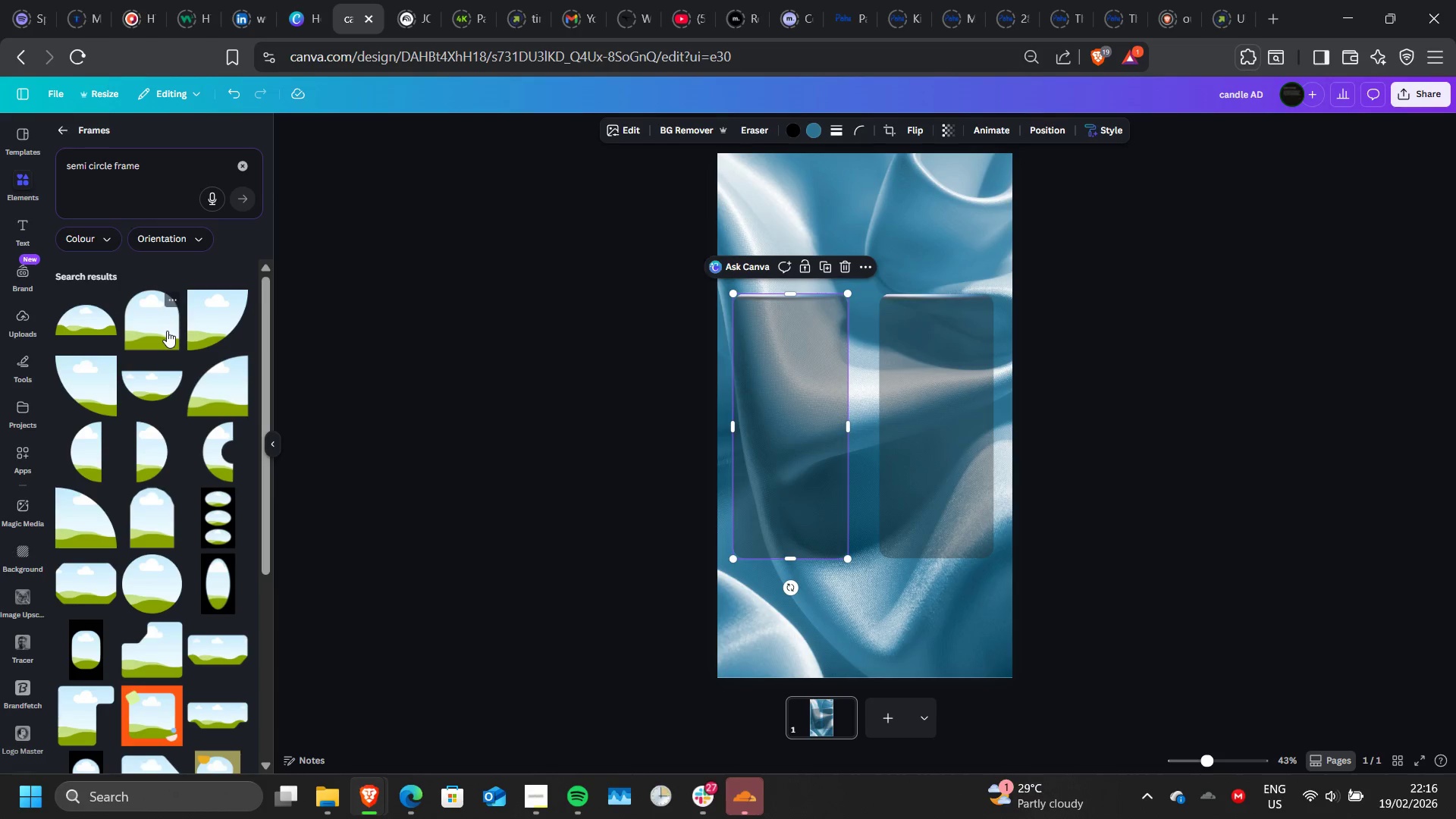 
left_click([167, 331])
 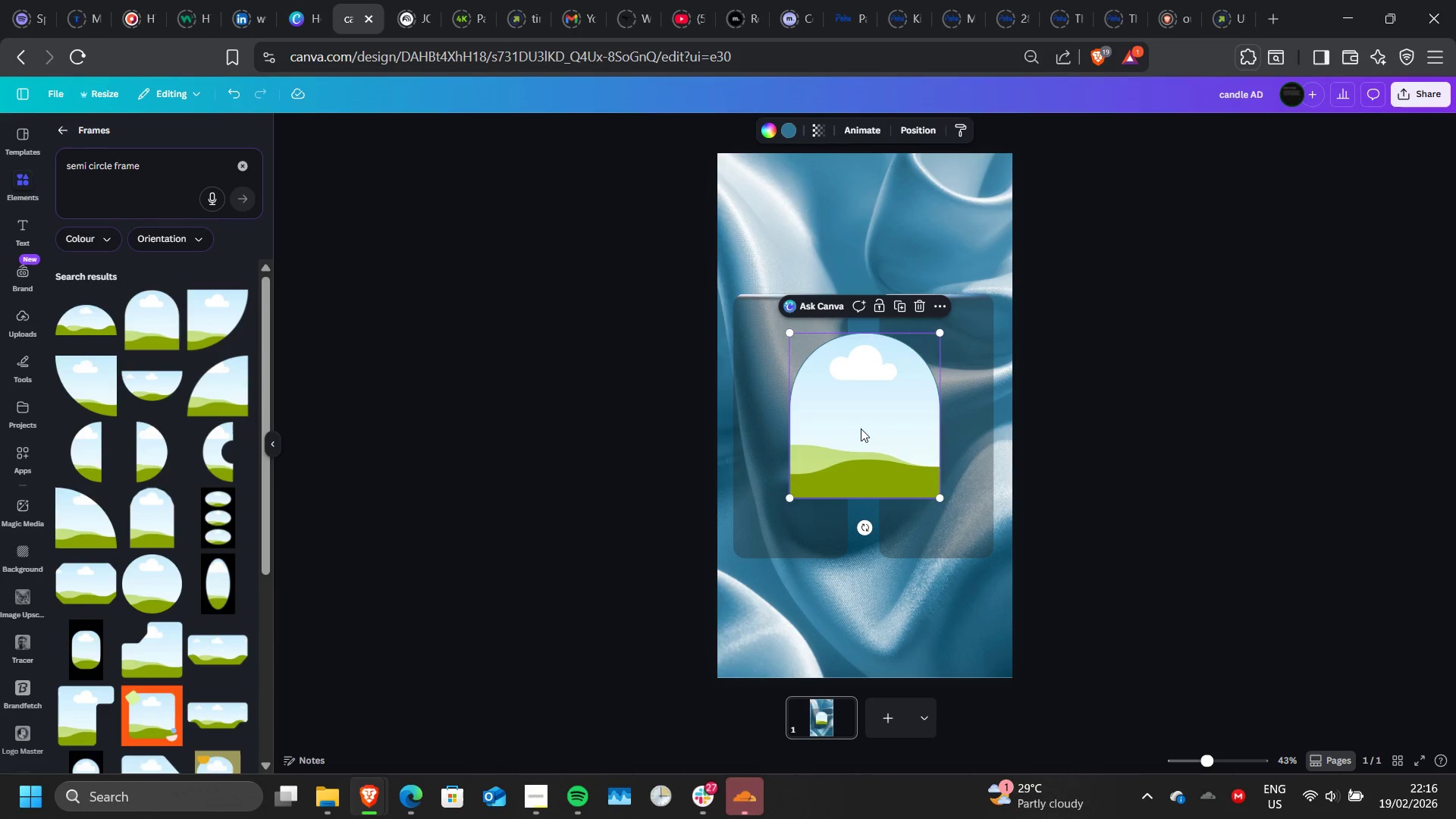 
left_click_drag(start_coordinate=[861, 428], to_coordinate=[861, 433])
 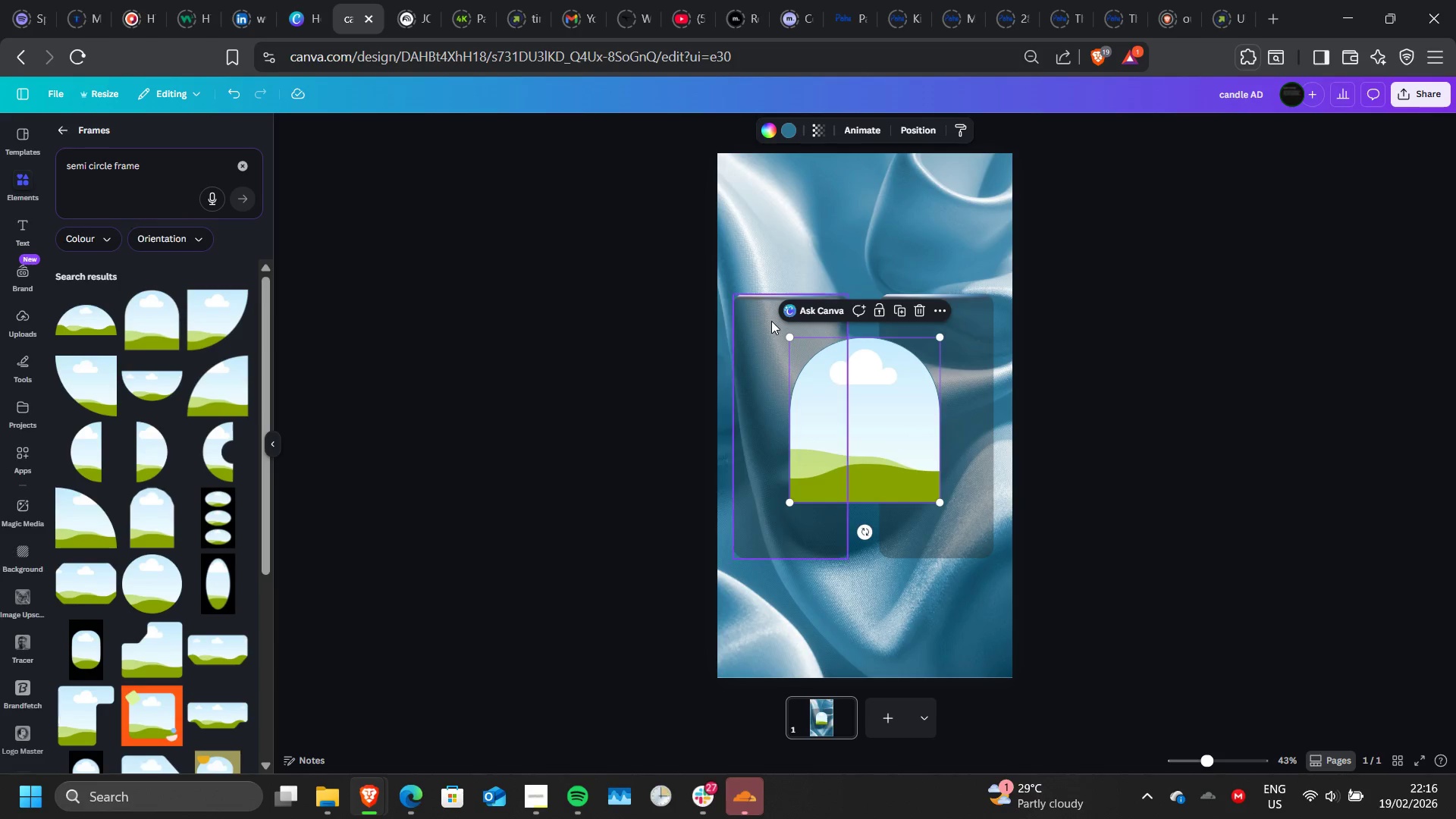 
left_click([771, 321])
 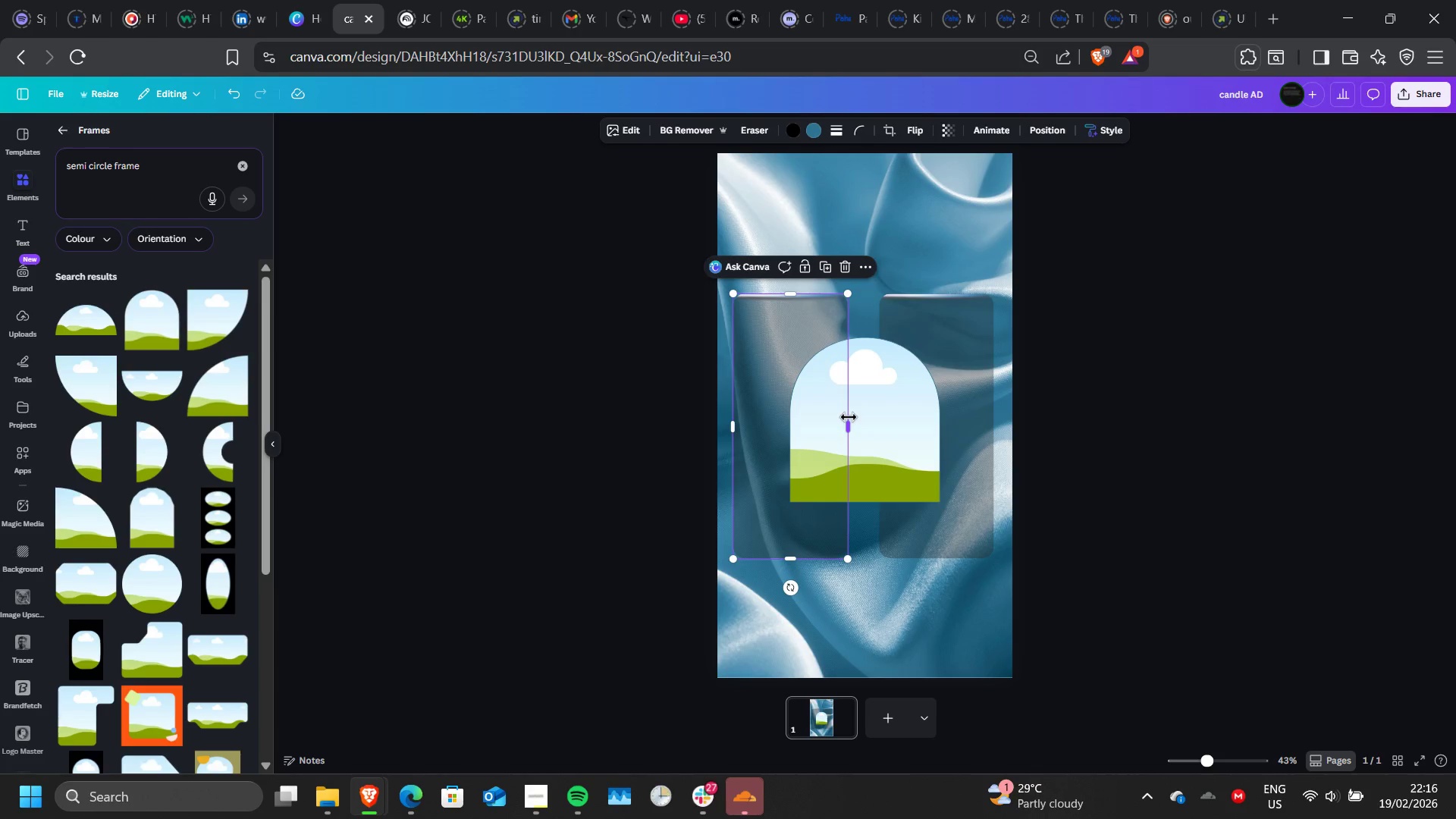 
left_click_drag(start_coordinate=[849, 418], to_coordinate=[866, 419])
 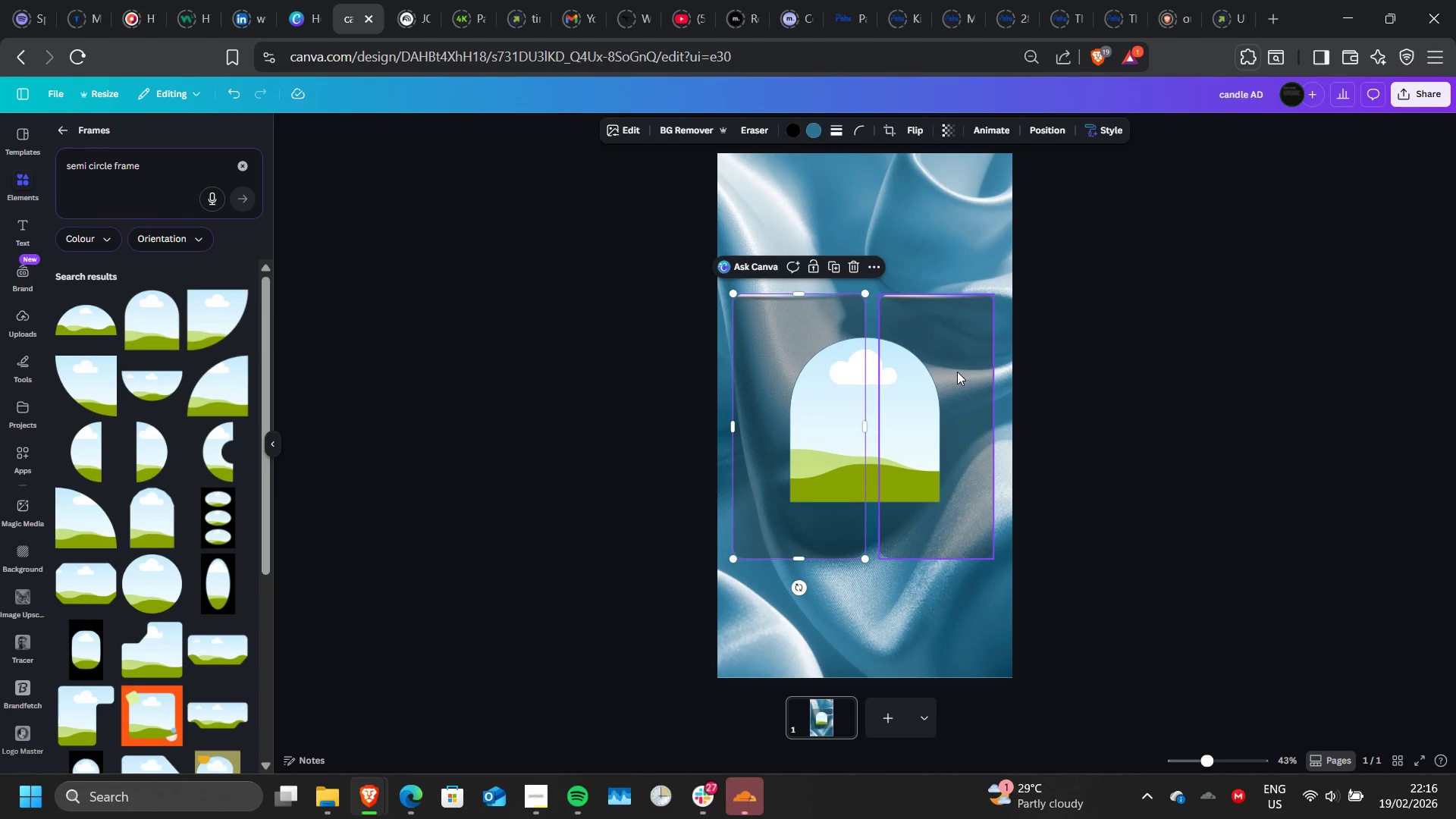 
left_click([957, 372])
 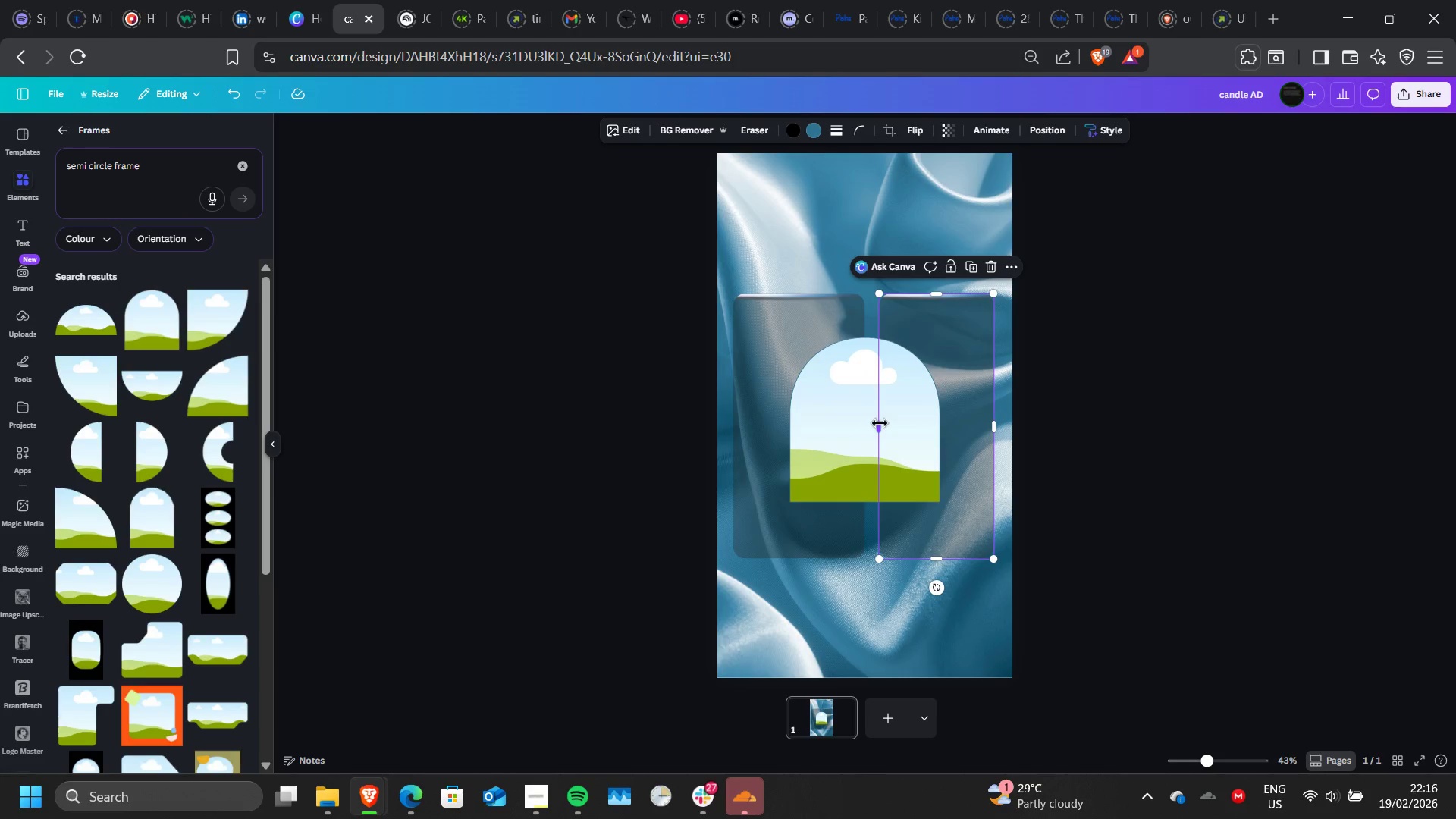 
left_click_drag(start_coordinate=[880, 423], to_coordinate=[871, 424])
 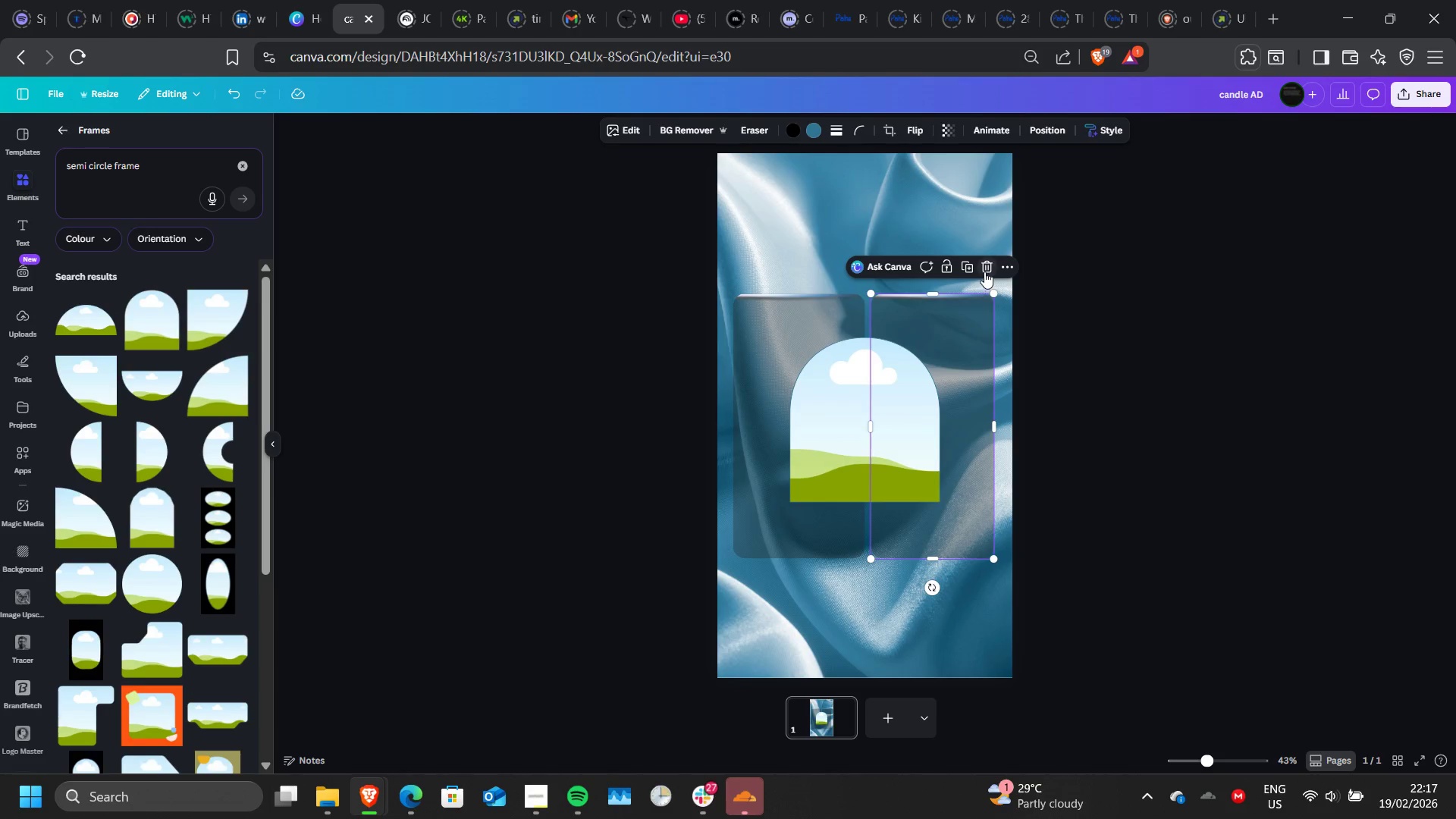 
left_click([984, 271])
 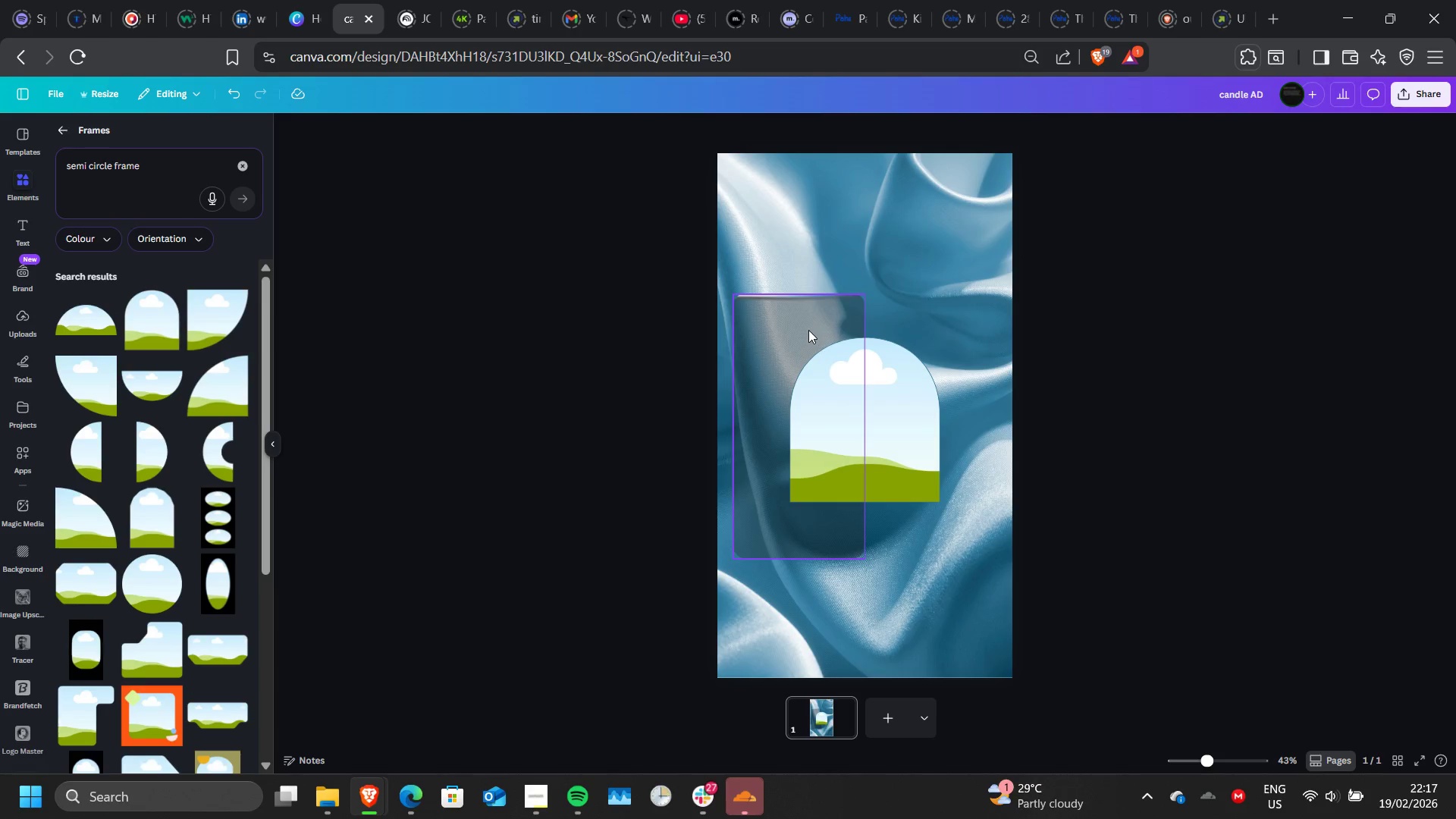 
left_click([808, 330])
 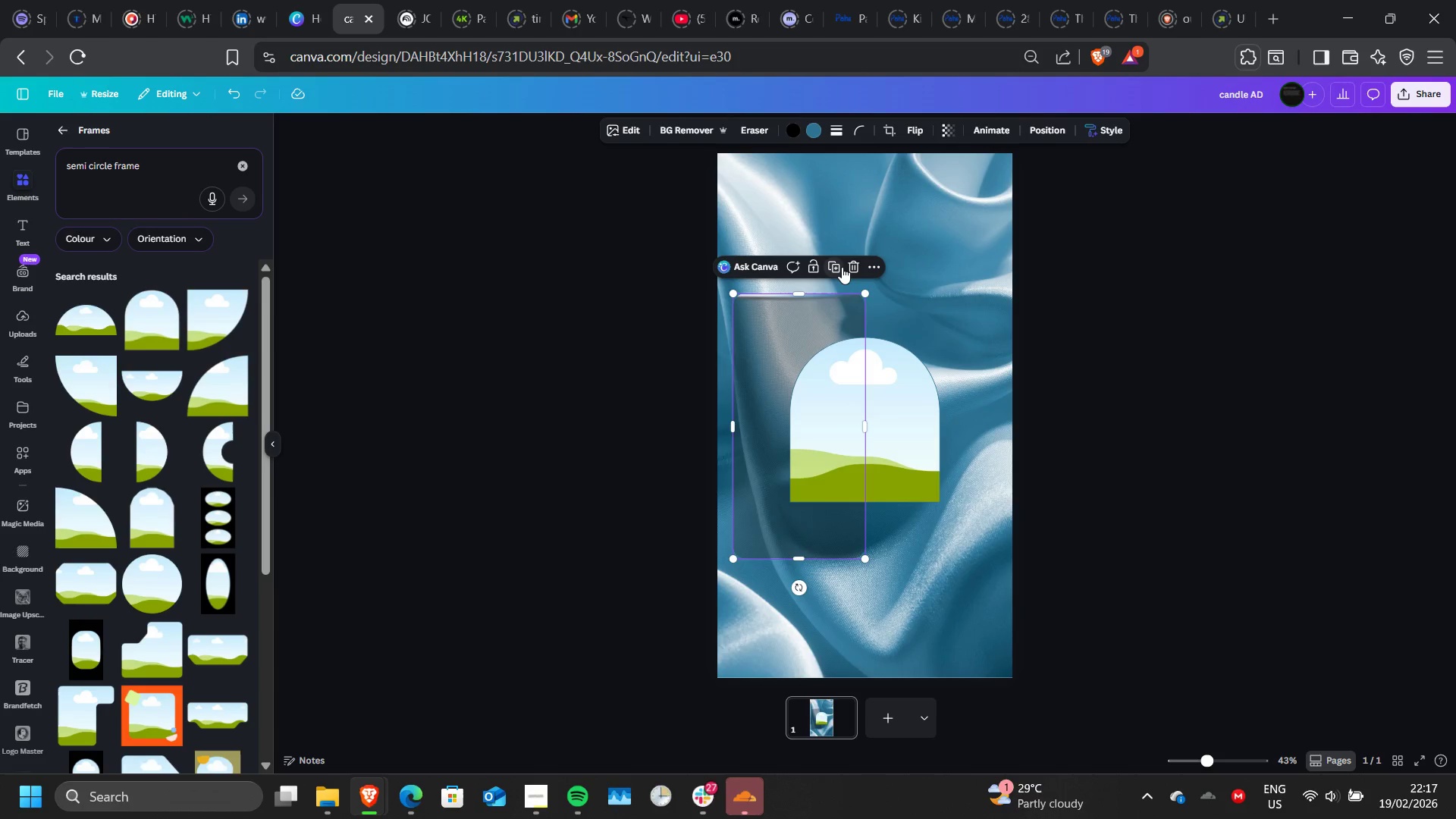 
left_click([842, 267])
 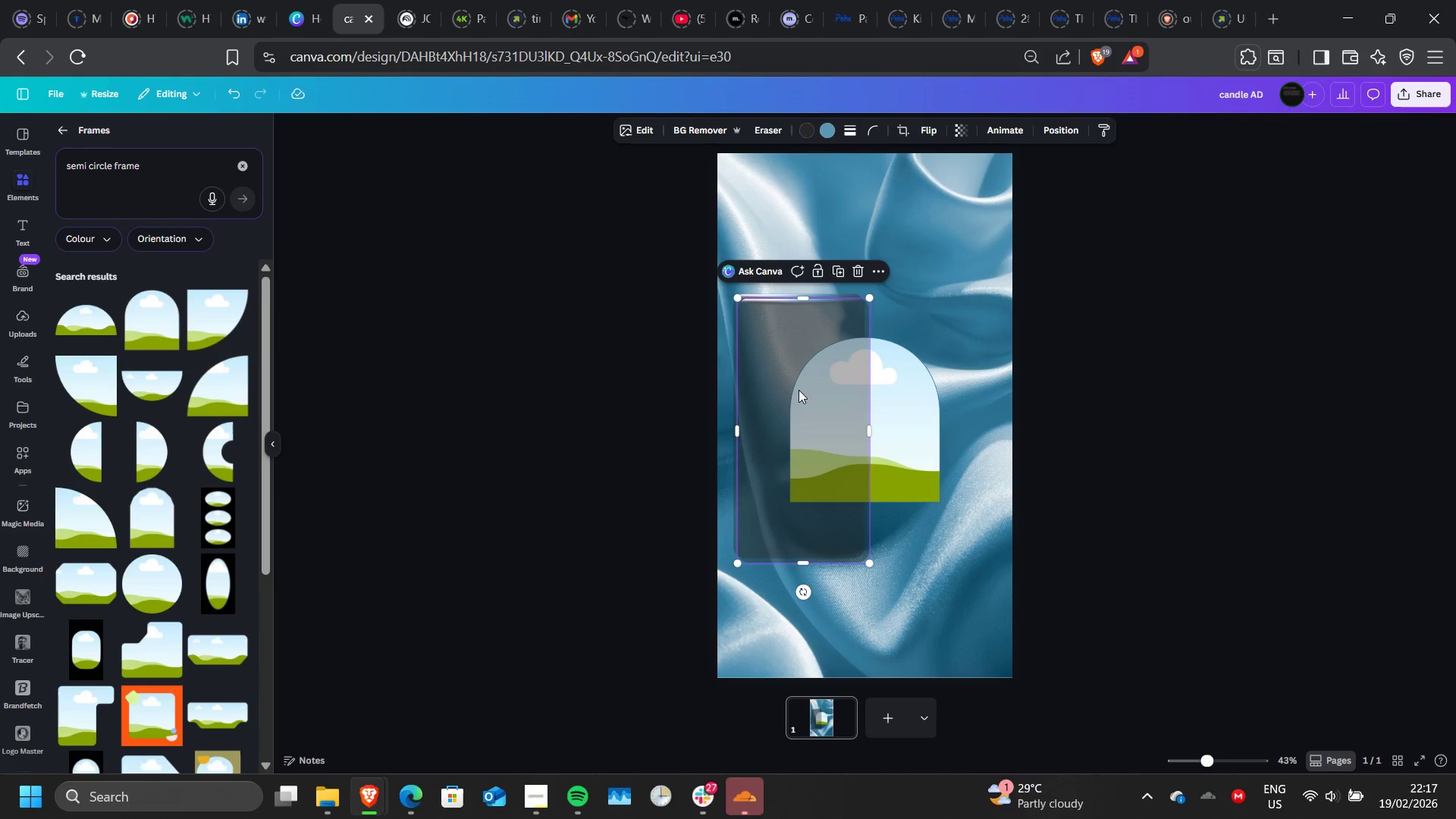 
left_click_drag(start_coordinate=[799, 390], to_coordinate=[931, 382])
 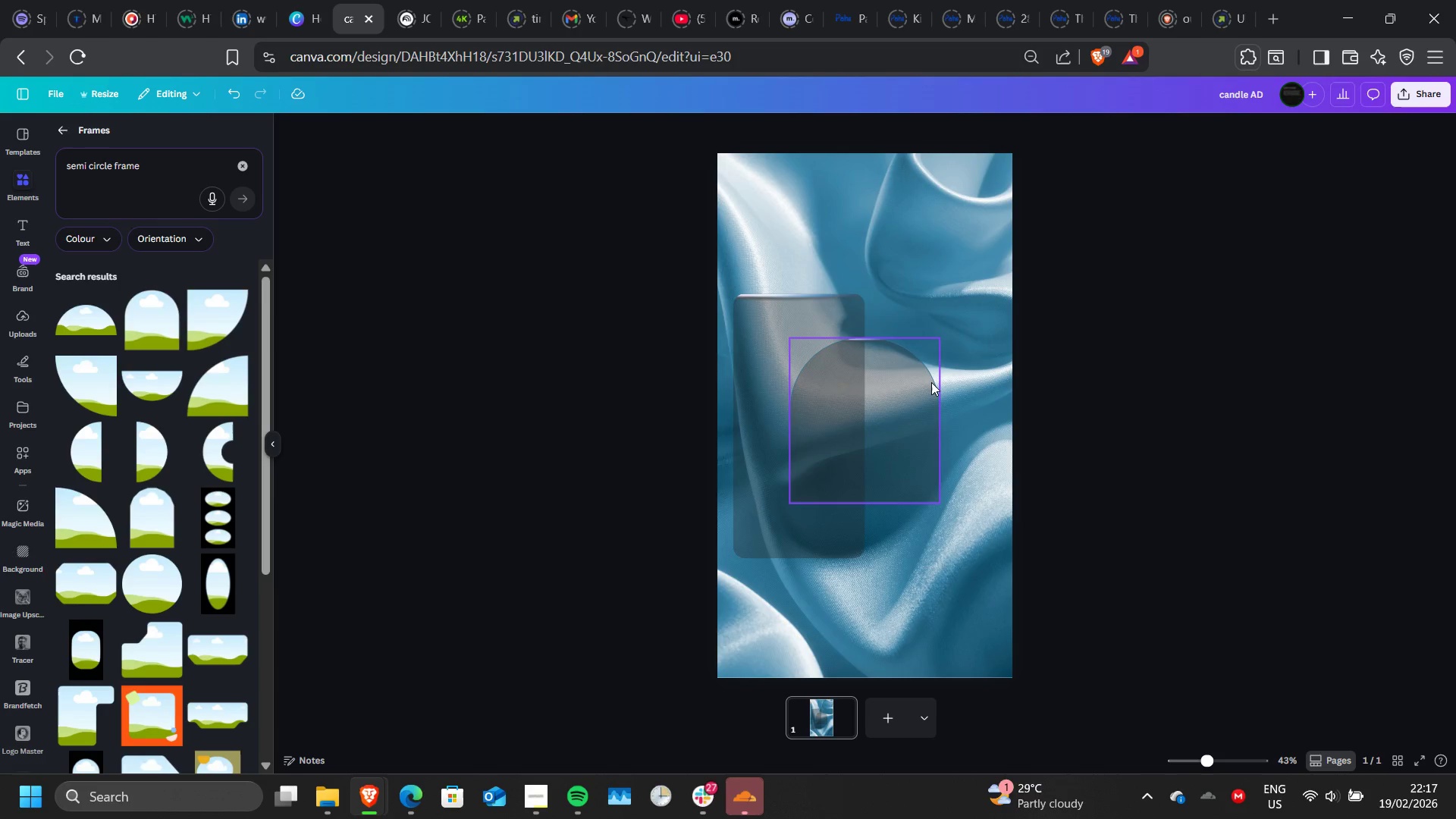 
key(Control+Z)
 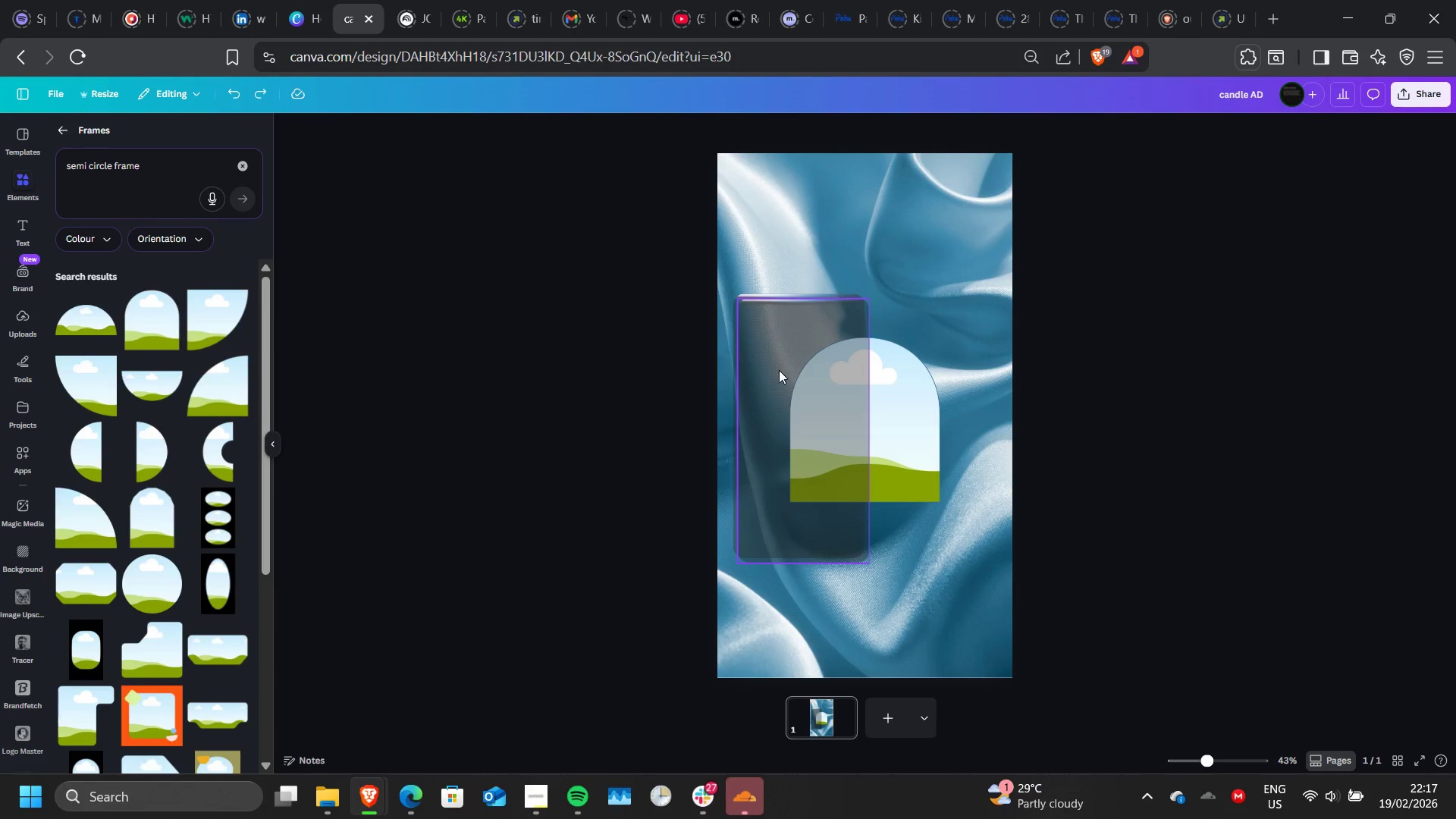 
left_click_drag(start_coordinate=[779, 370], to_coordinate=[941, 368])
 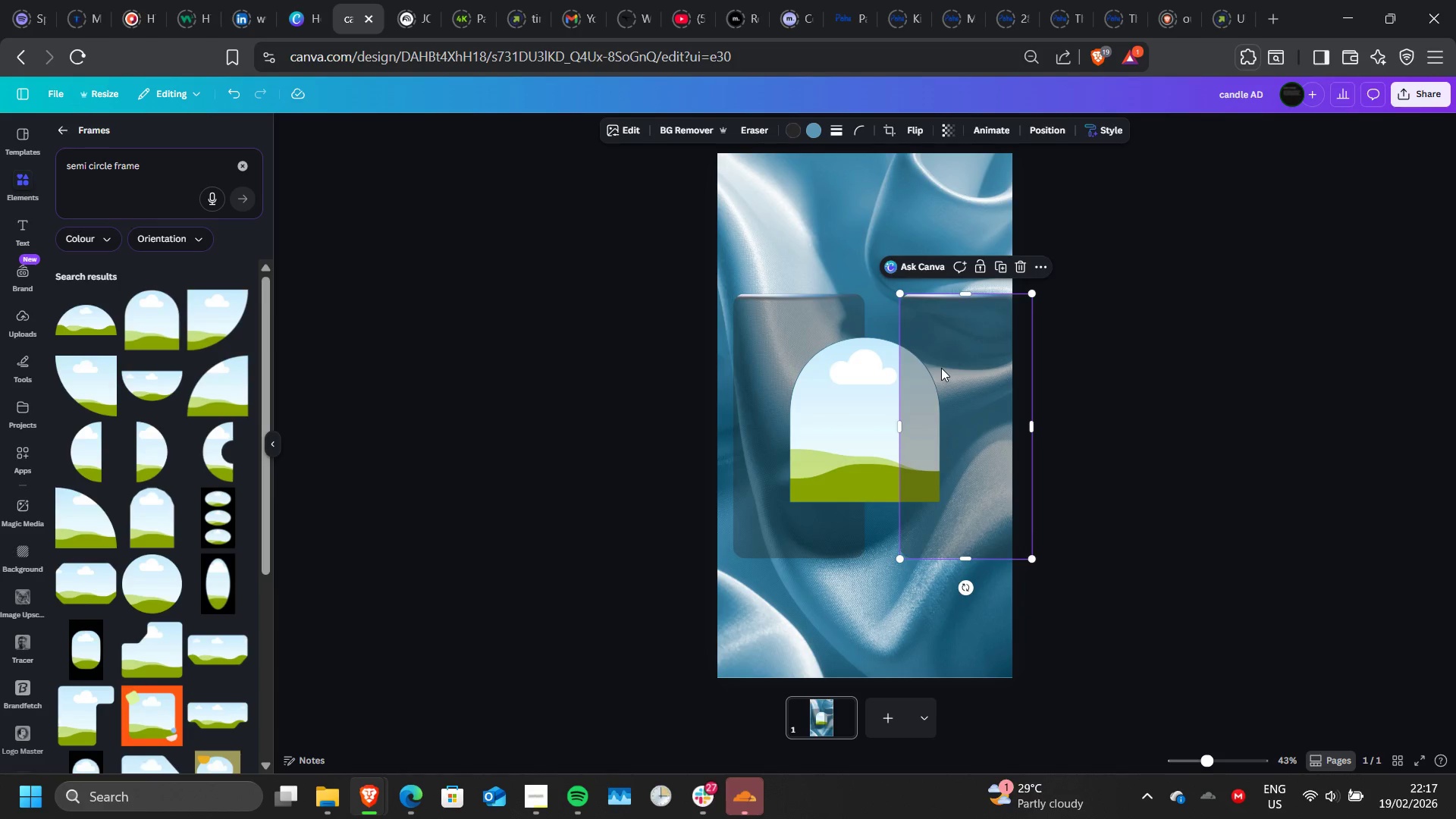 
hold_key(key=ArrowLeft, duration=1.39)
 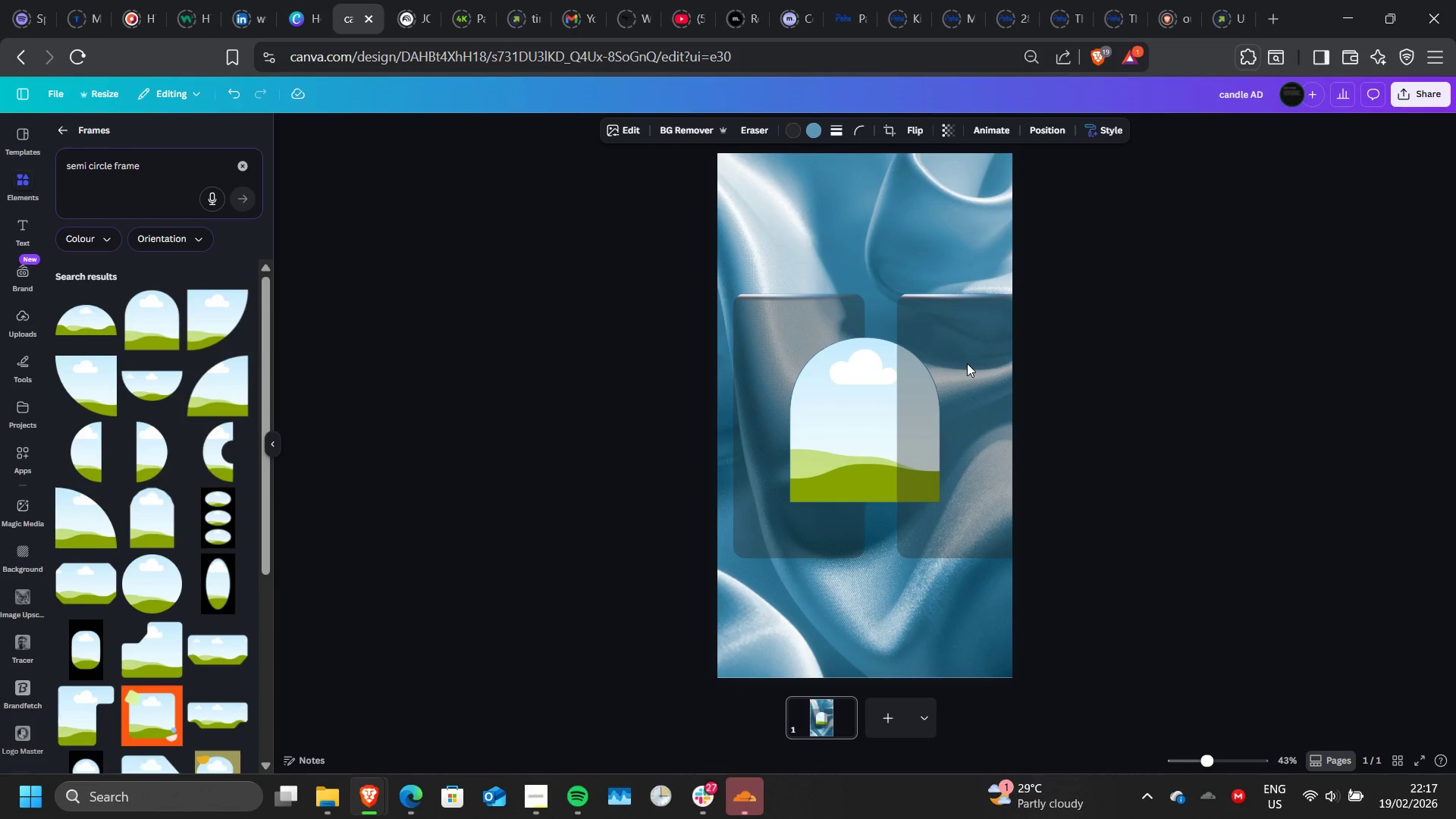 
left_click([967, 363])
 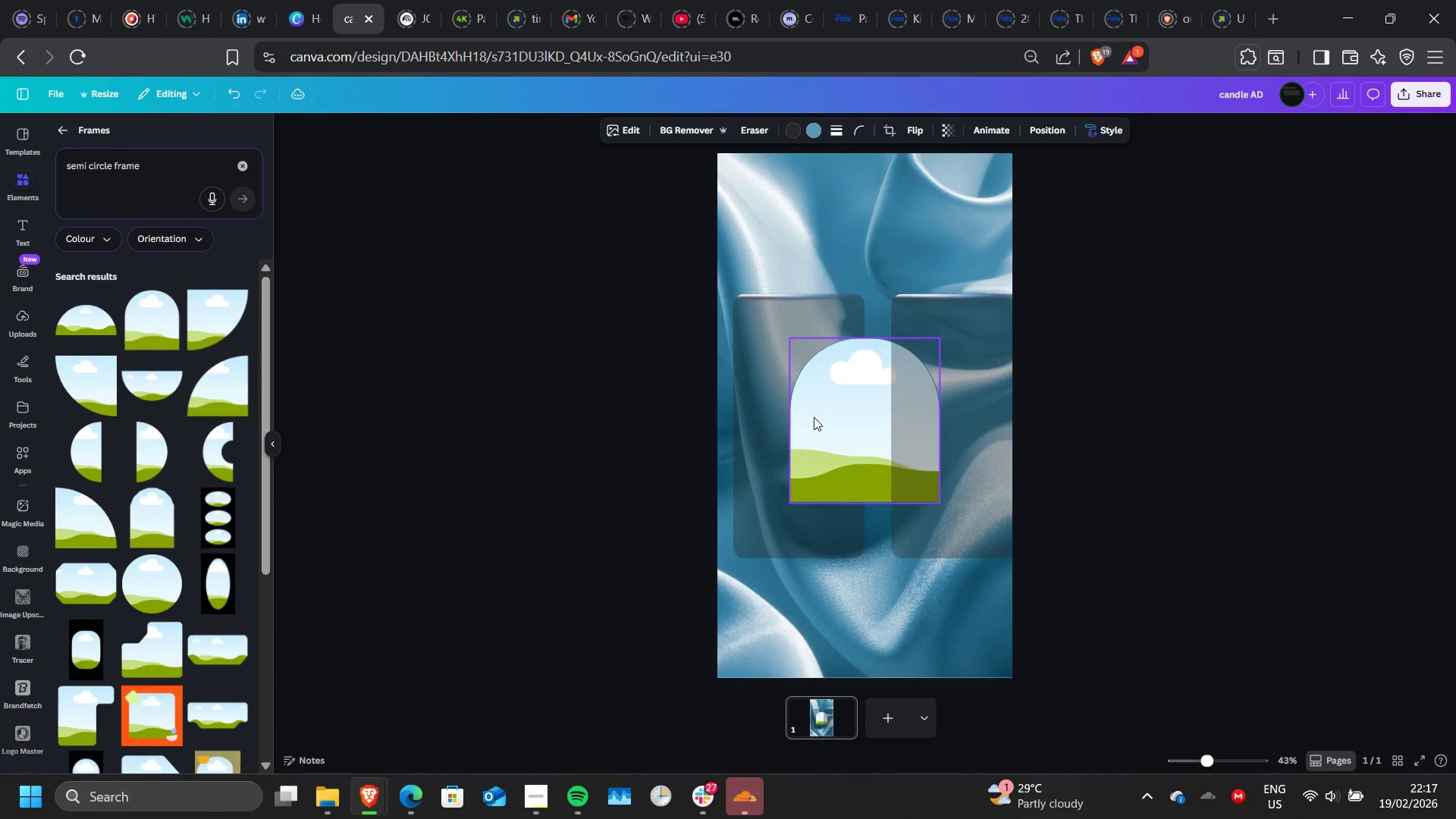 
left_click([814, 417])
 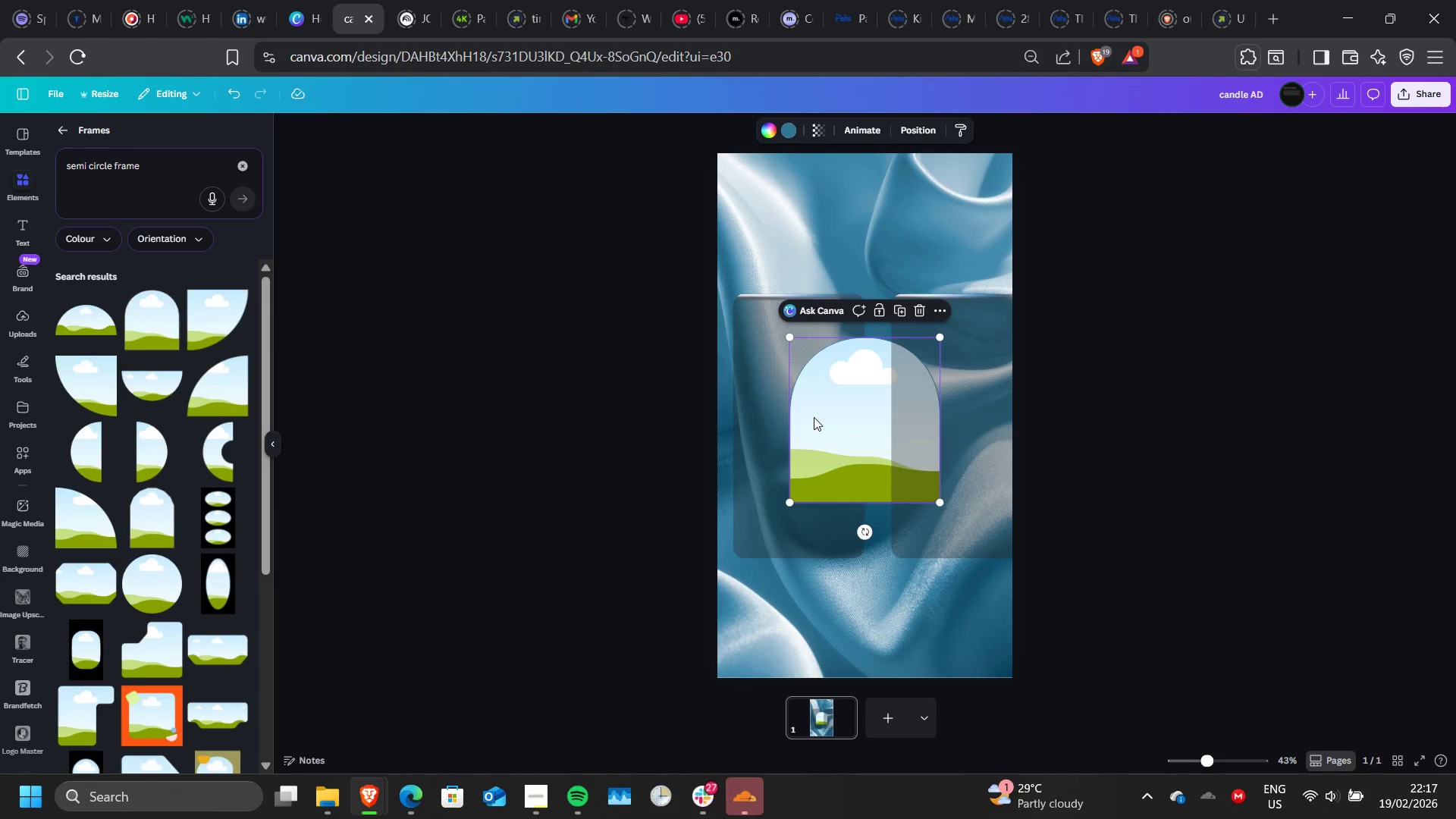 
left_click_drag(start_coordinate=[814, 417], to_coordinate=[777, 617])
 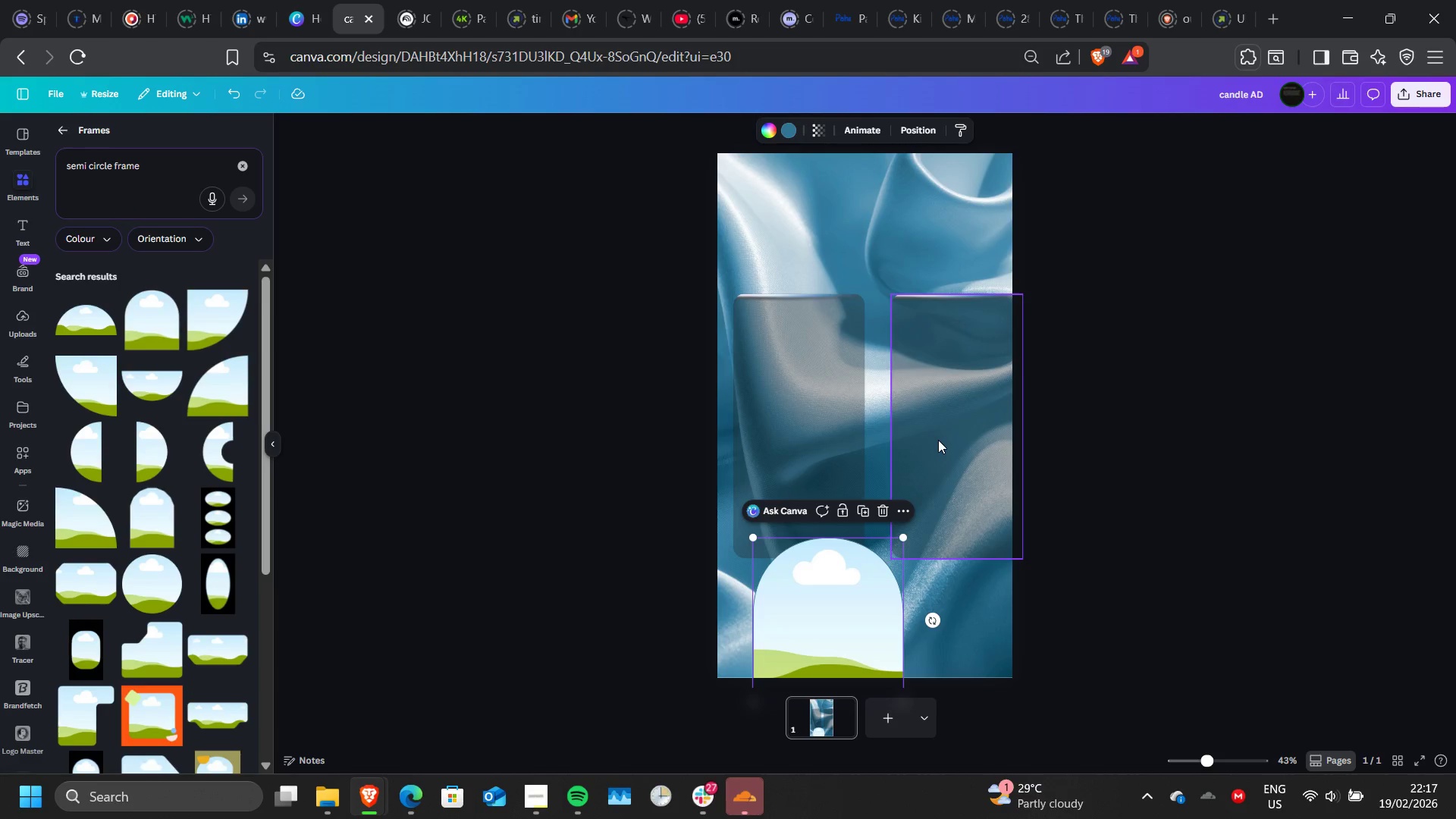 
left_click_drag(start_coordinate=[938, 440], to_coordinate=[918, 438])
 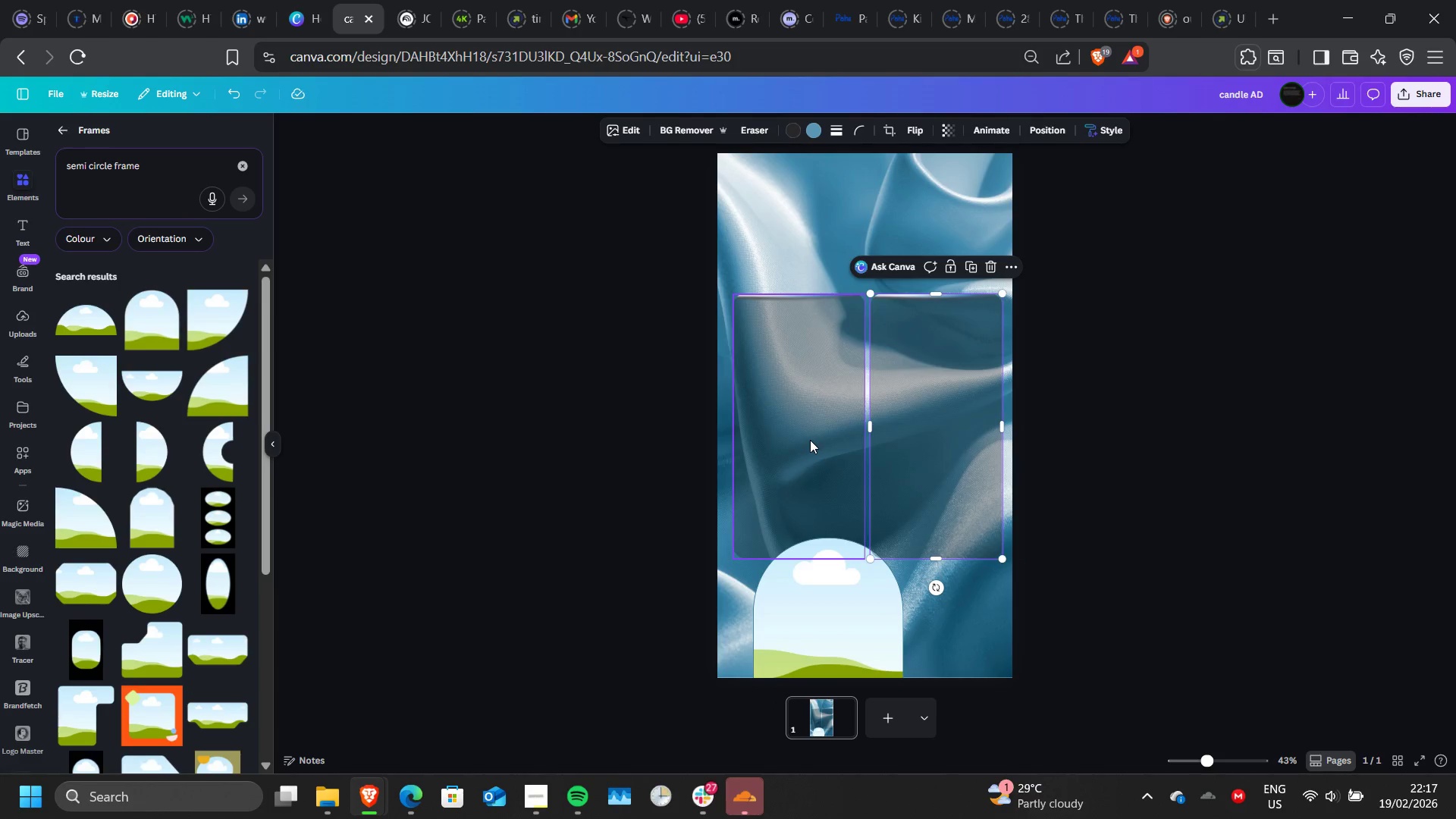 
left_click_drag(start_coordinate=[810, 440], to_coordinate=[805, 440])
 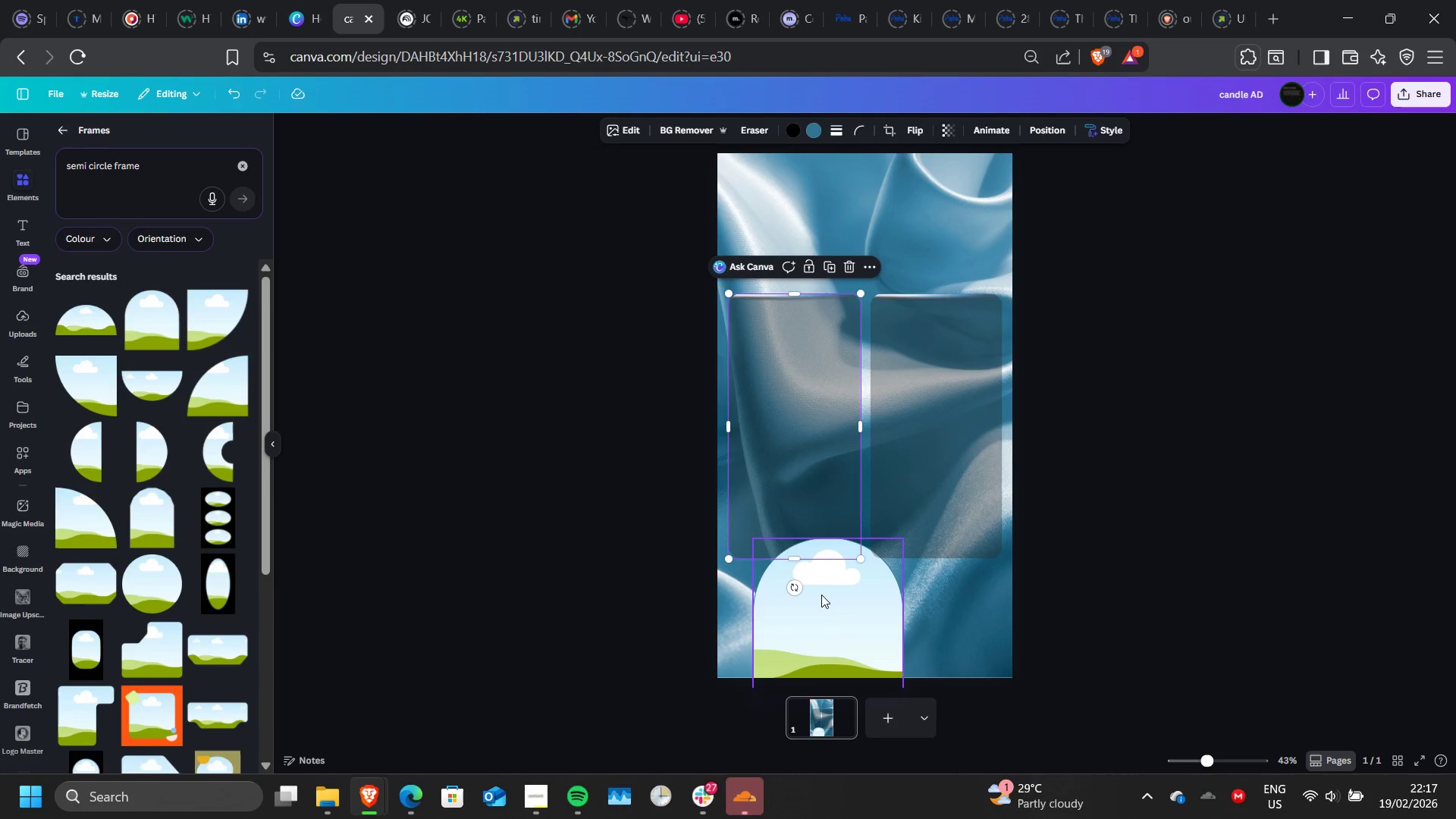 
left_click_drag(start_coordinate=[821, 595], to_coordinate=[861, 425])
 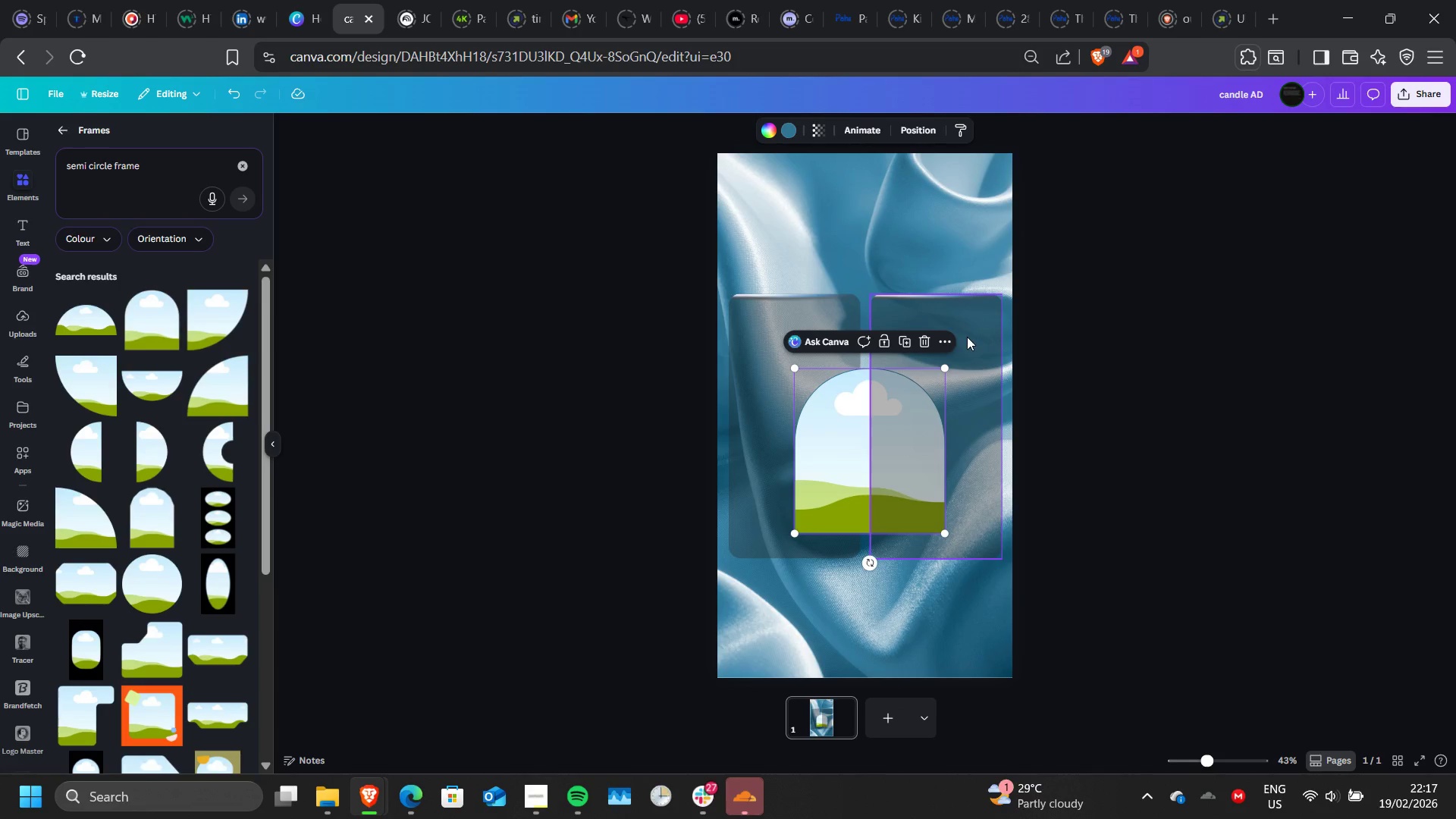 
left_click([969, 334])
 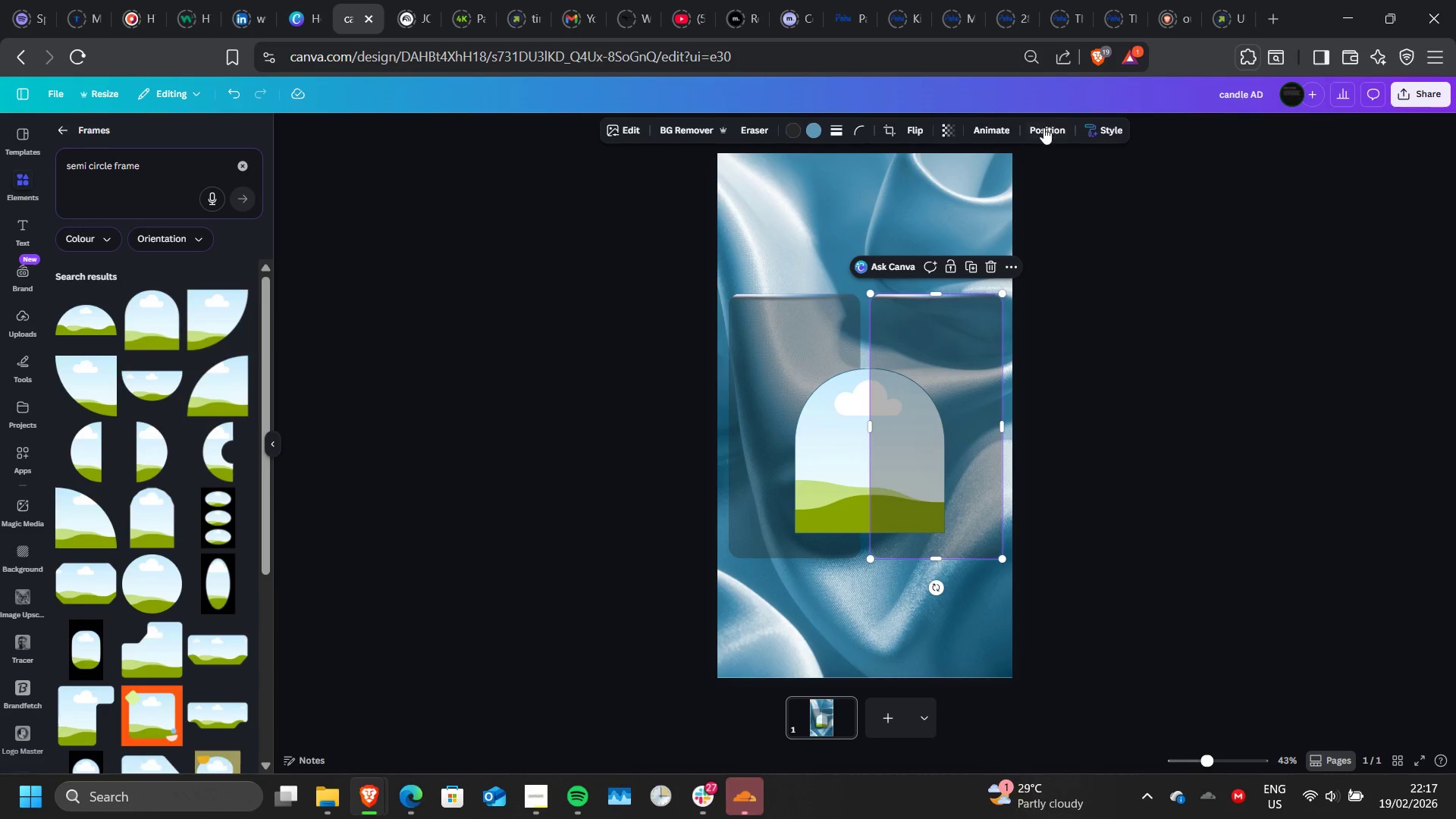 
left_click([1043, 127])
 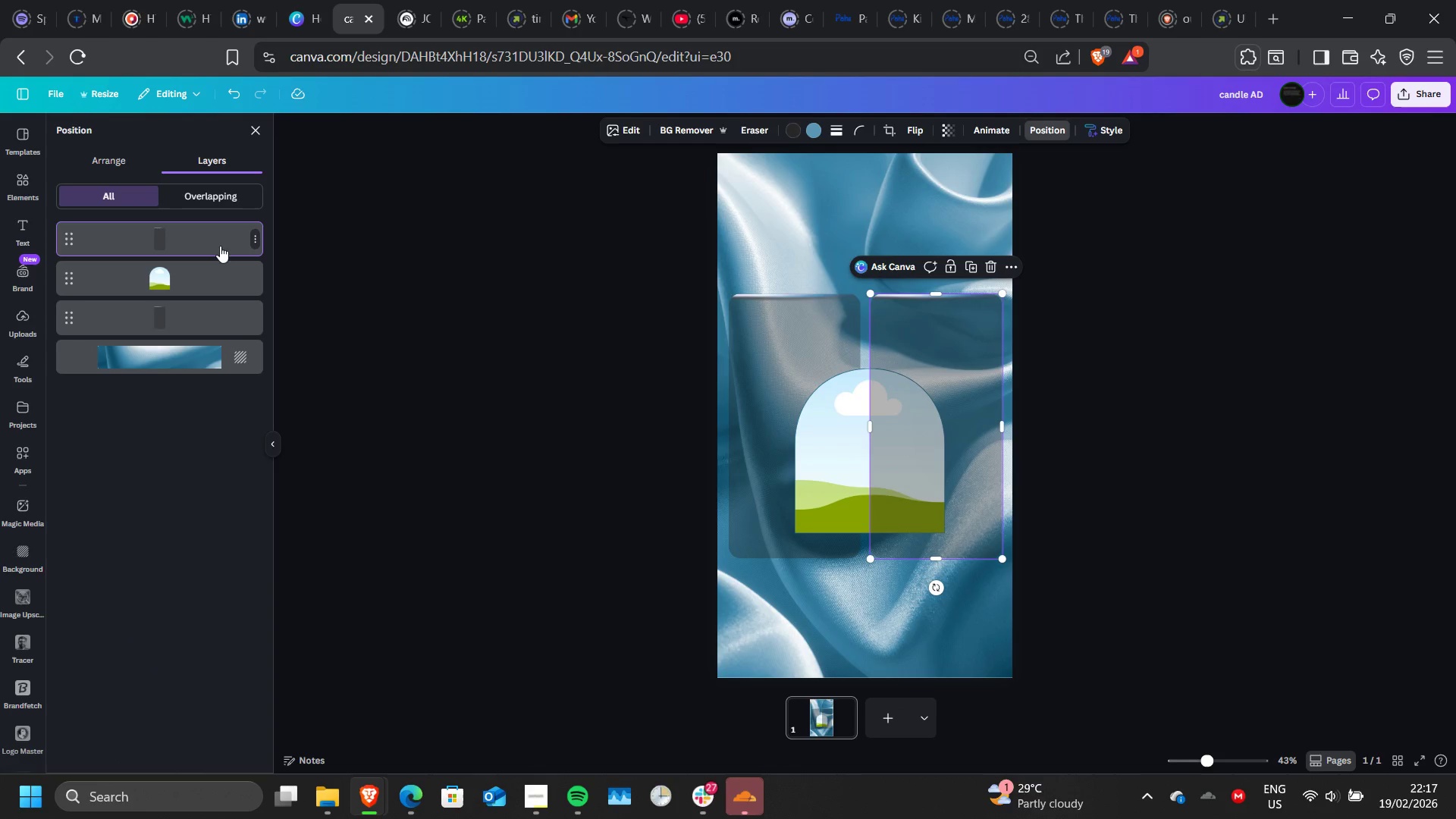 
left_click_drag(start_coordinate=[213, 244], to_coordinate=[213, 324])
 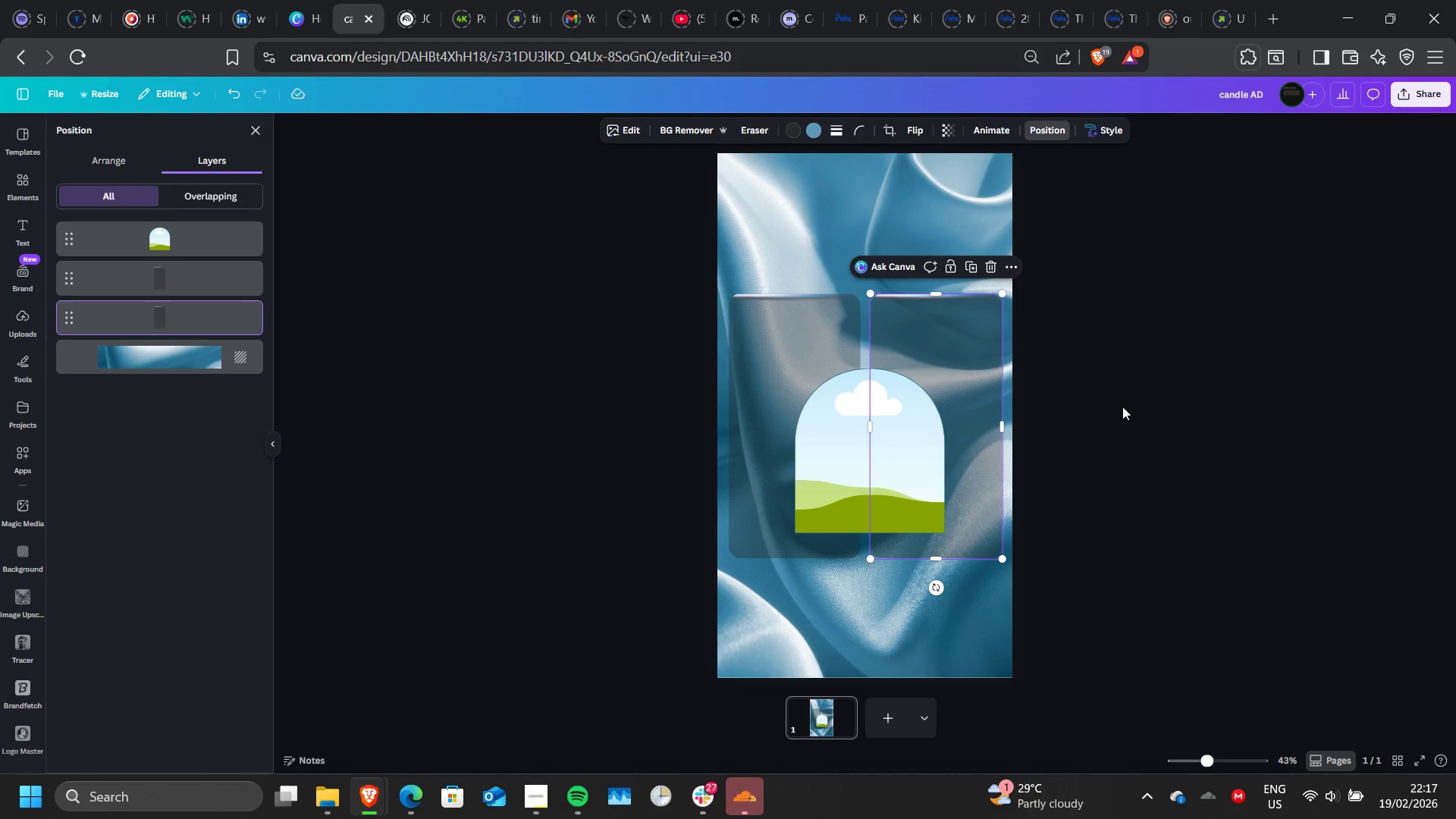 
left_click([1152, 420])
 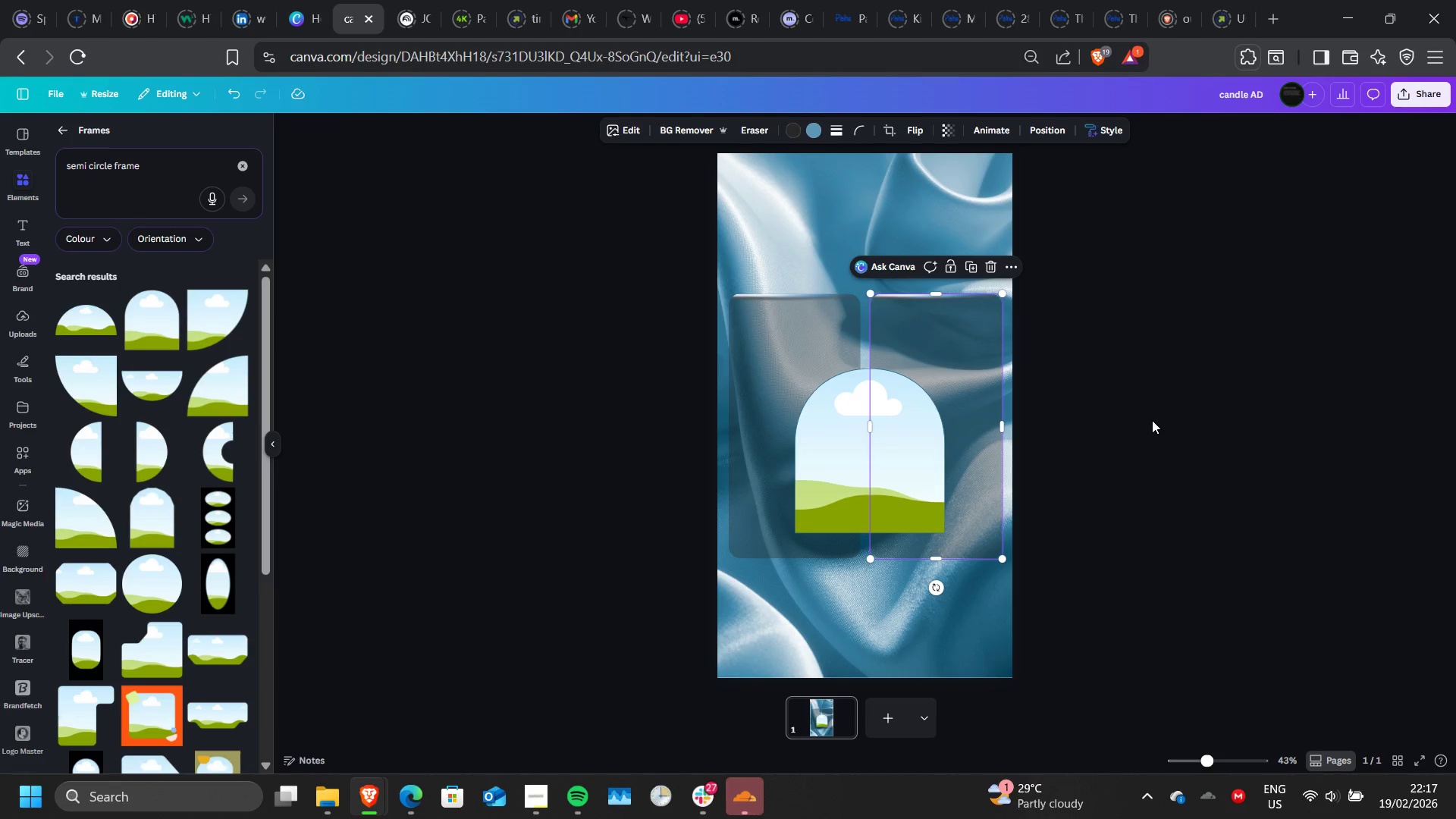 
left_click([1152, 420])
 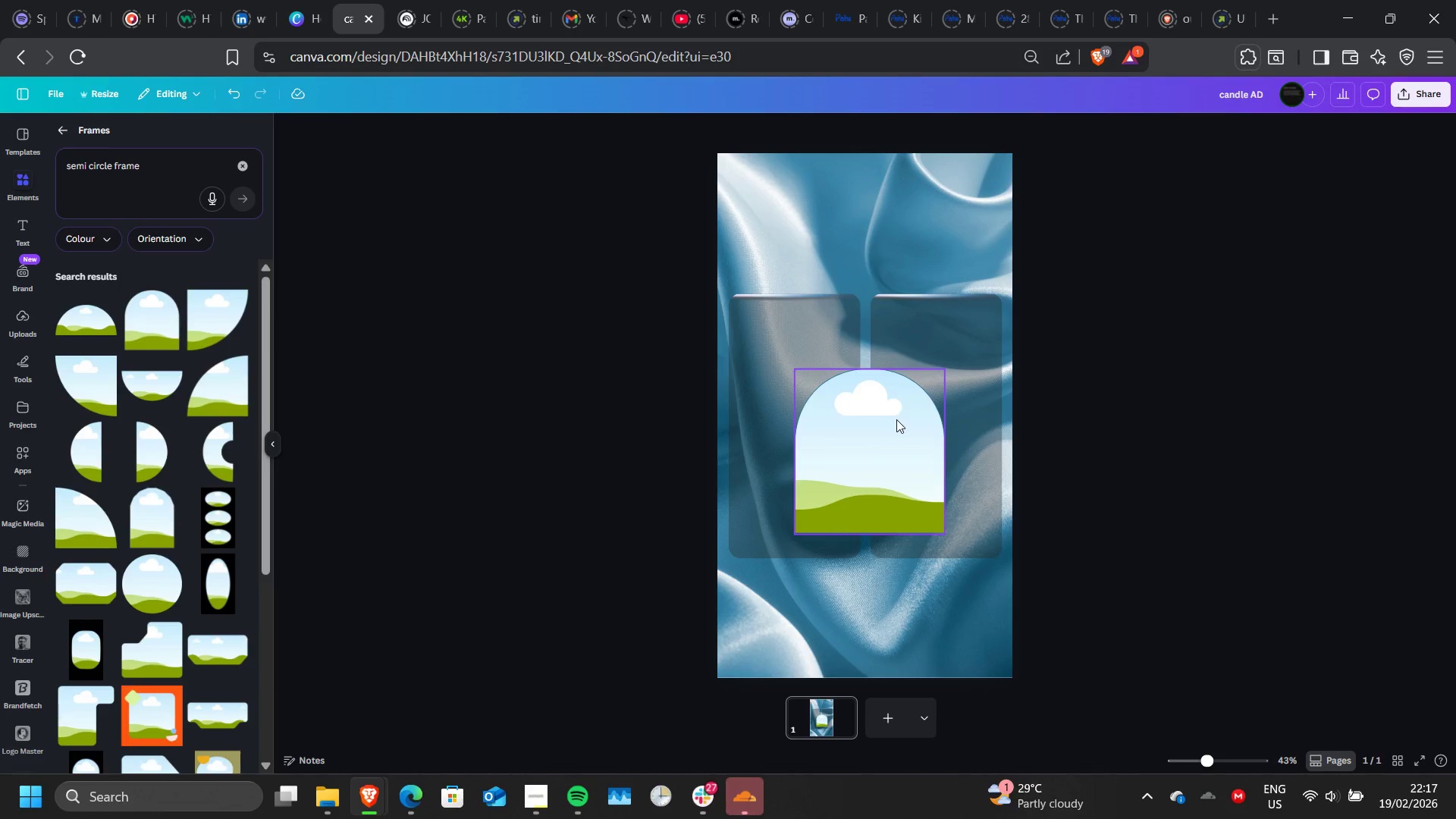 
left_click_drag(start_coordinate=[896, 419], to_coordinate=[894, 400])
 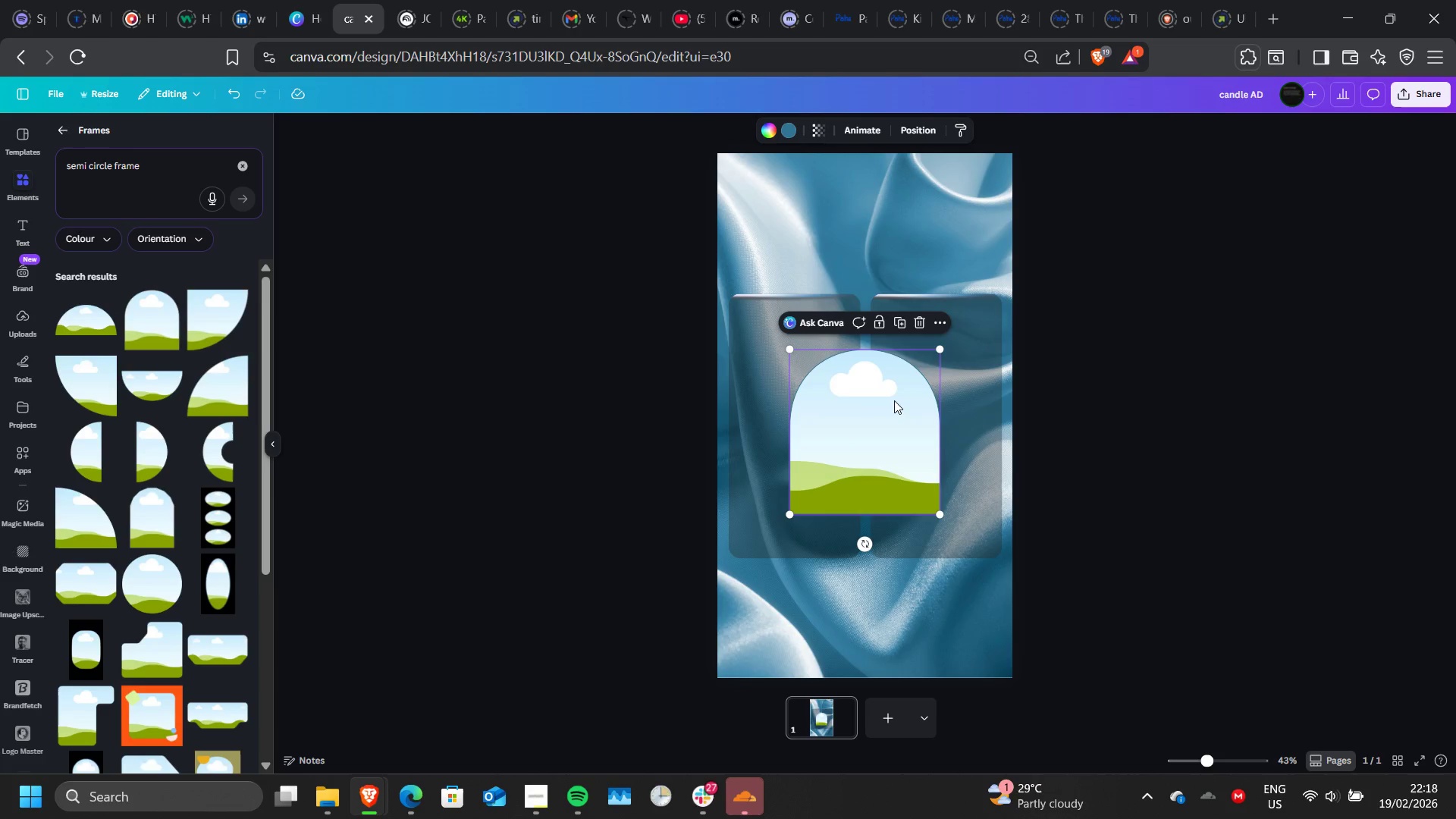 
wait(13.06)
 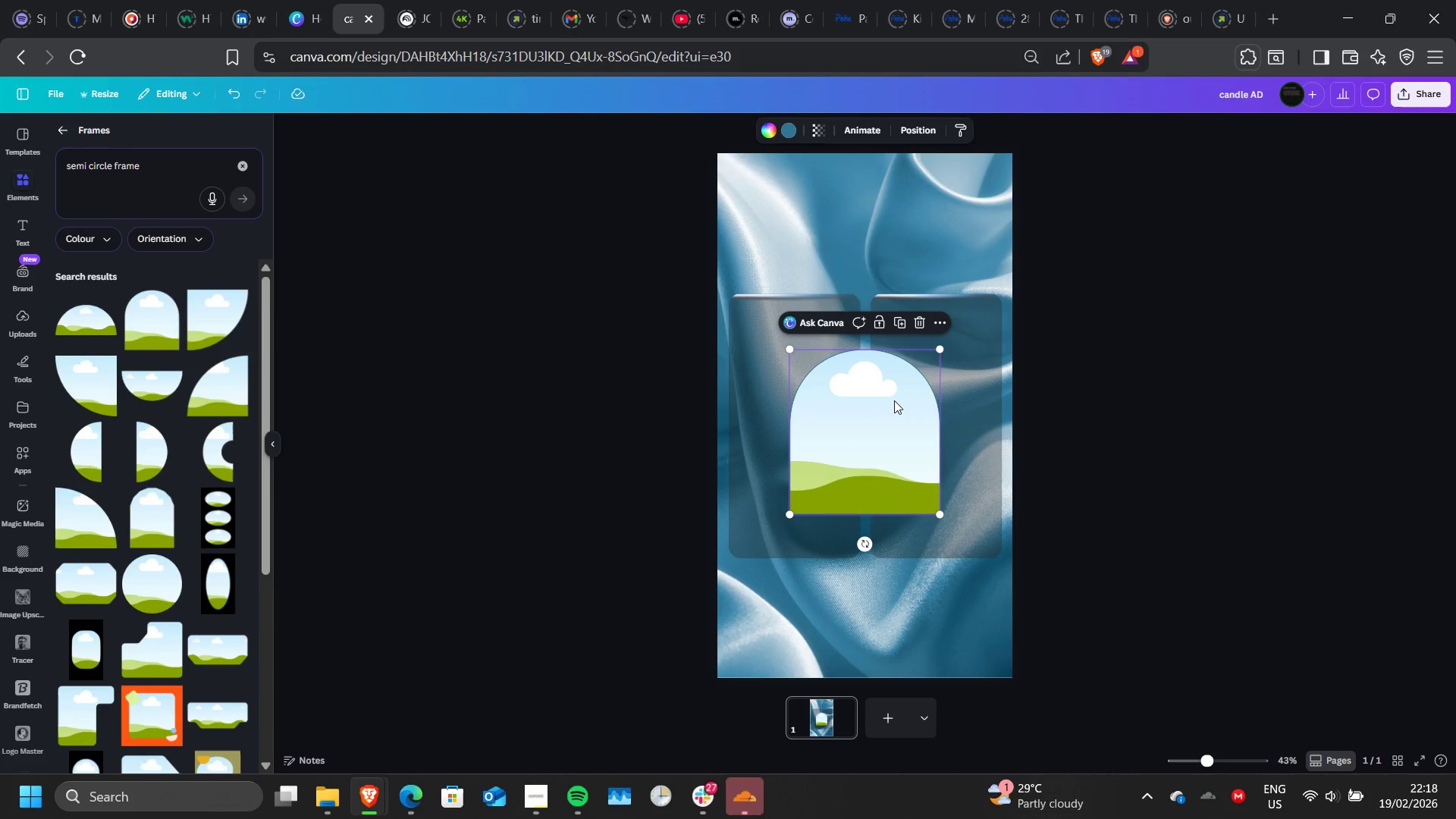 
scroll: coordinate [29, 549], scroll_direction: down, amount: 20.0
 